 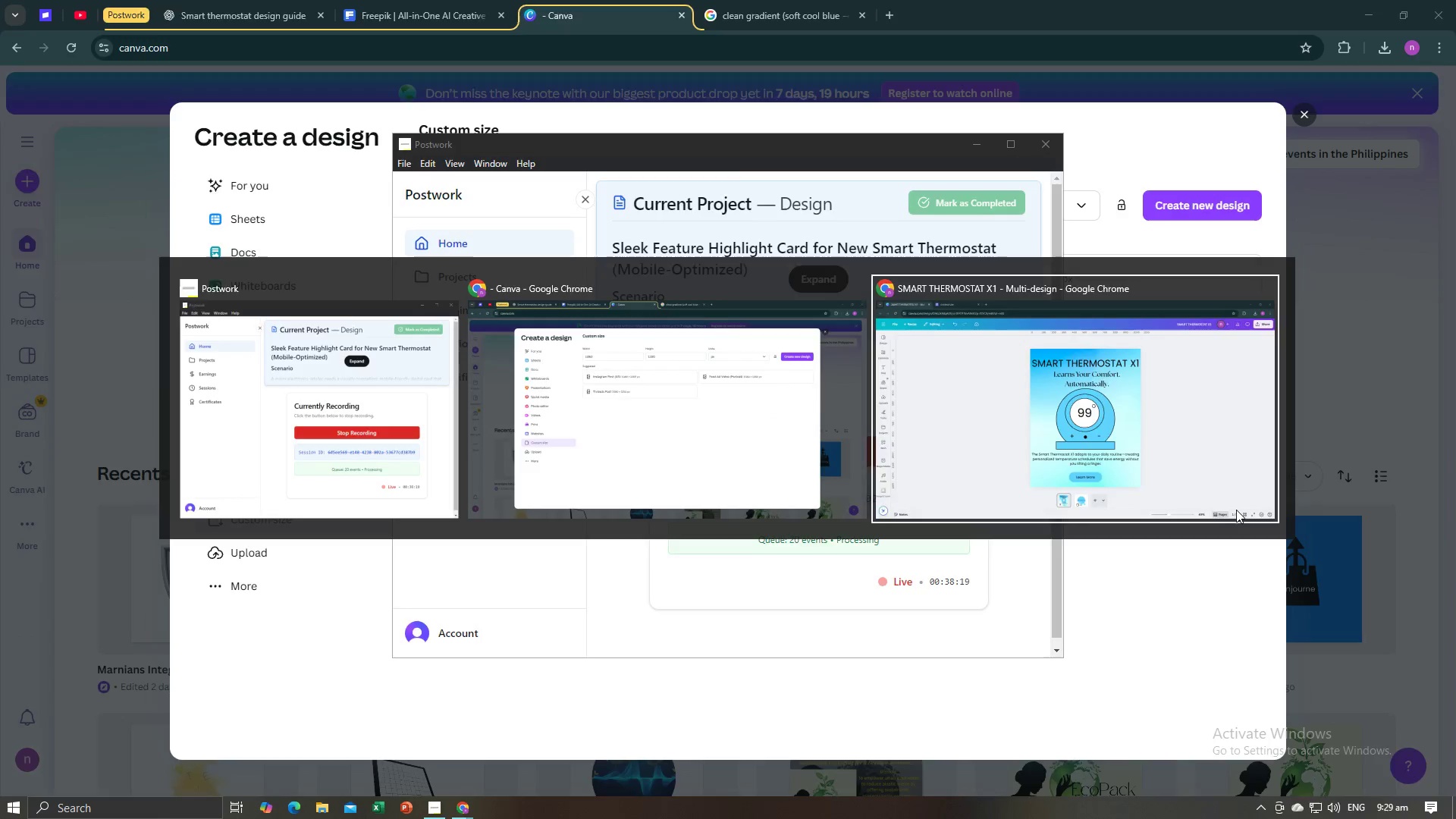 
left_click([1189, 592])
 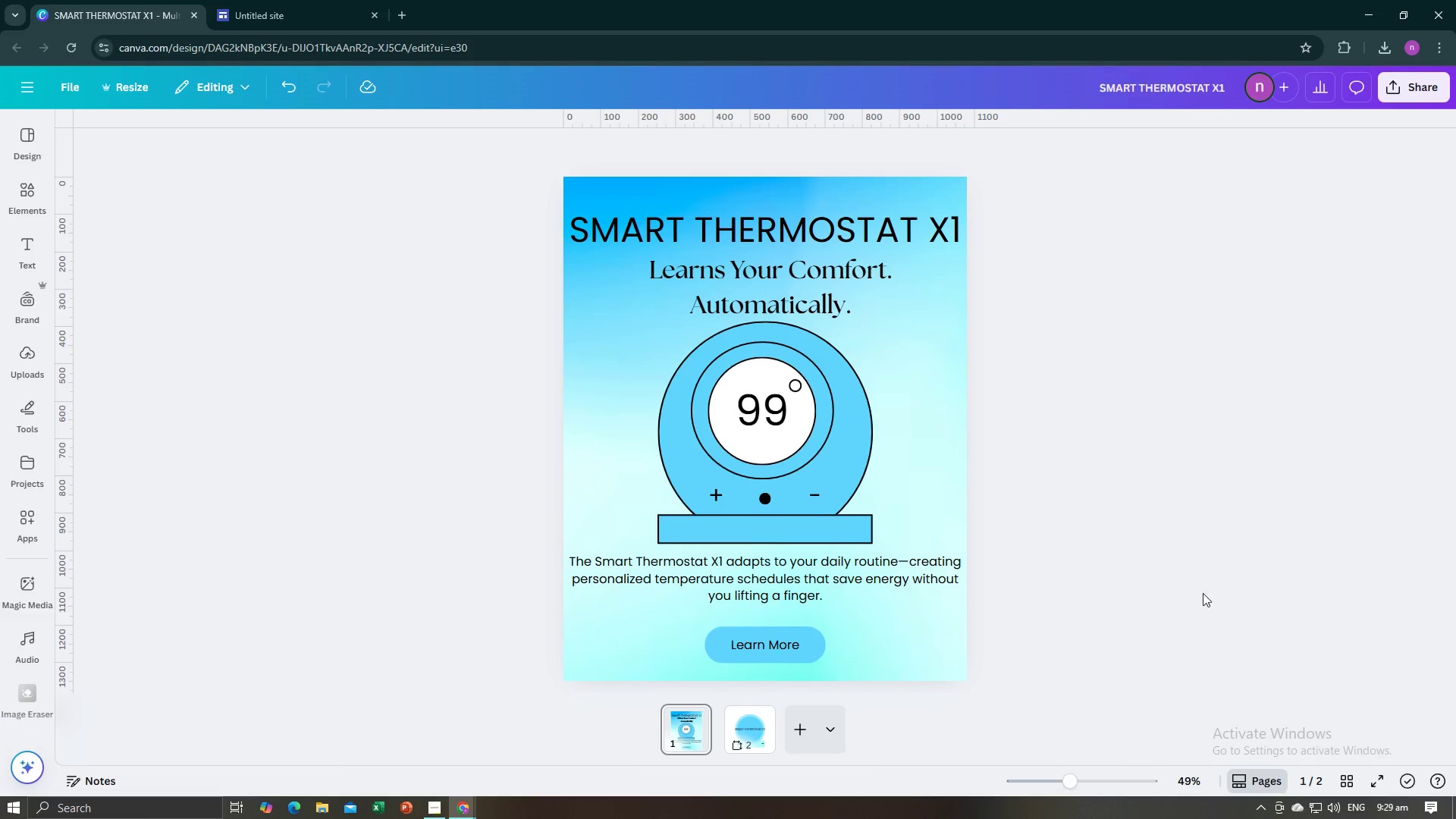 
left_click([1201, 593])
 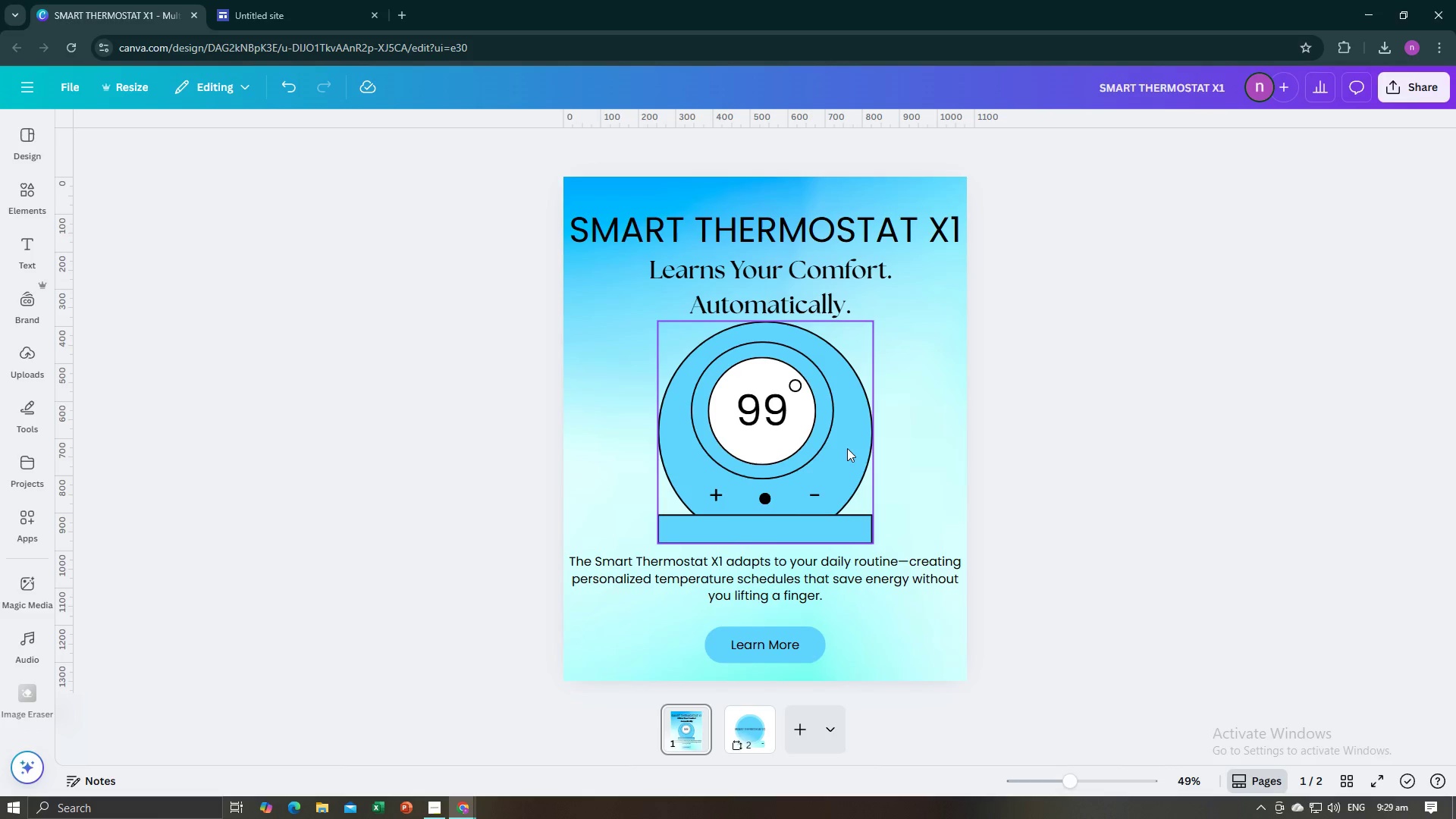 
wait(7.24)
 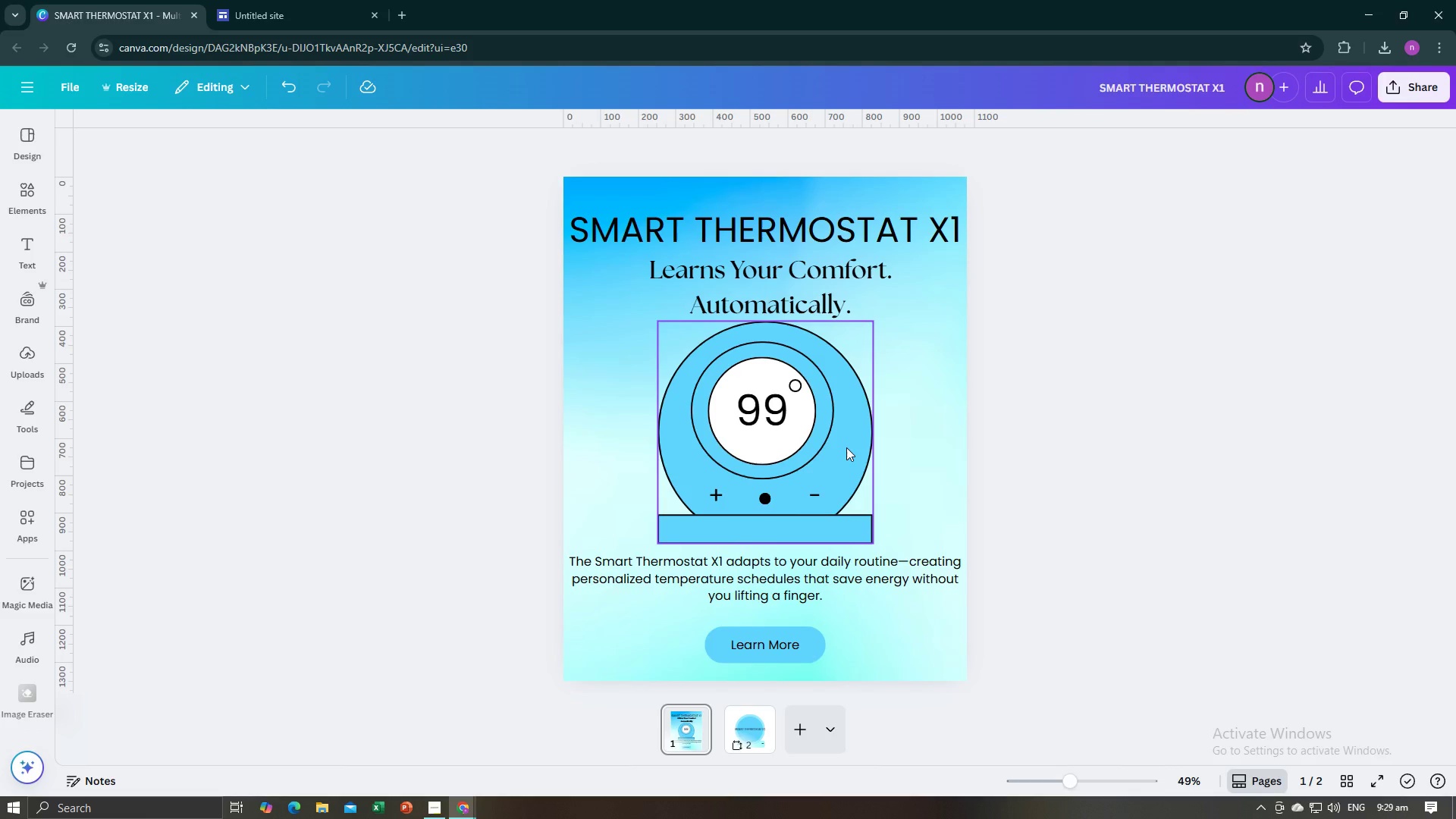 
left_click([830, 453])
 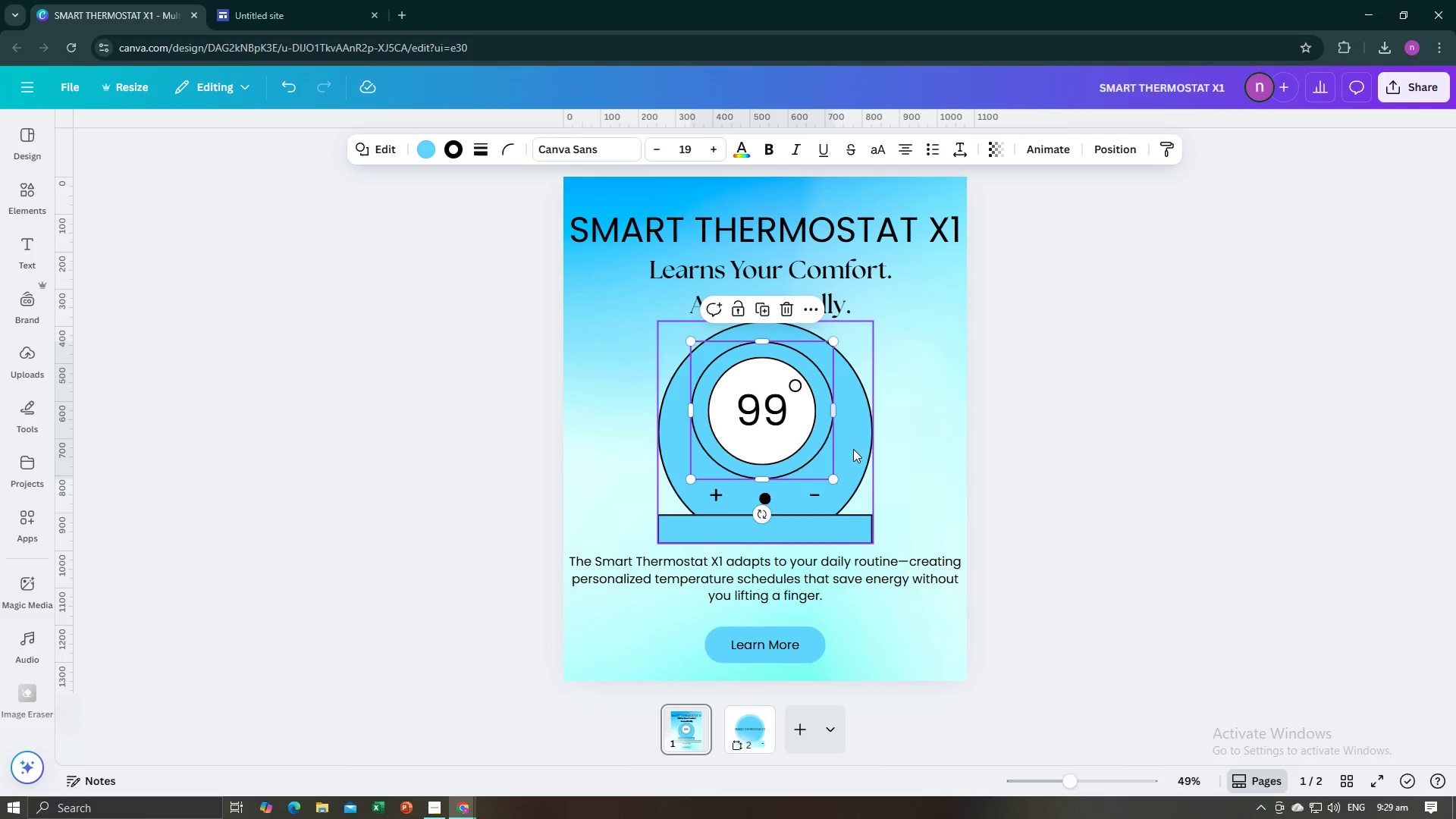 
left_click([853, 449])
 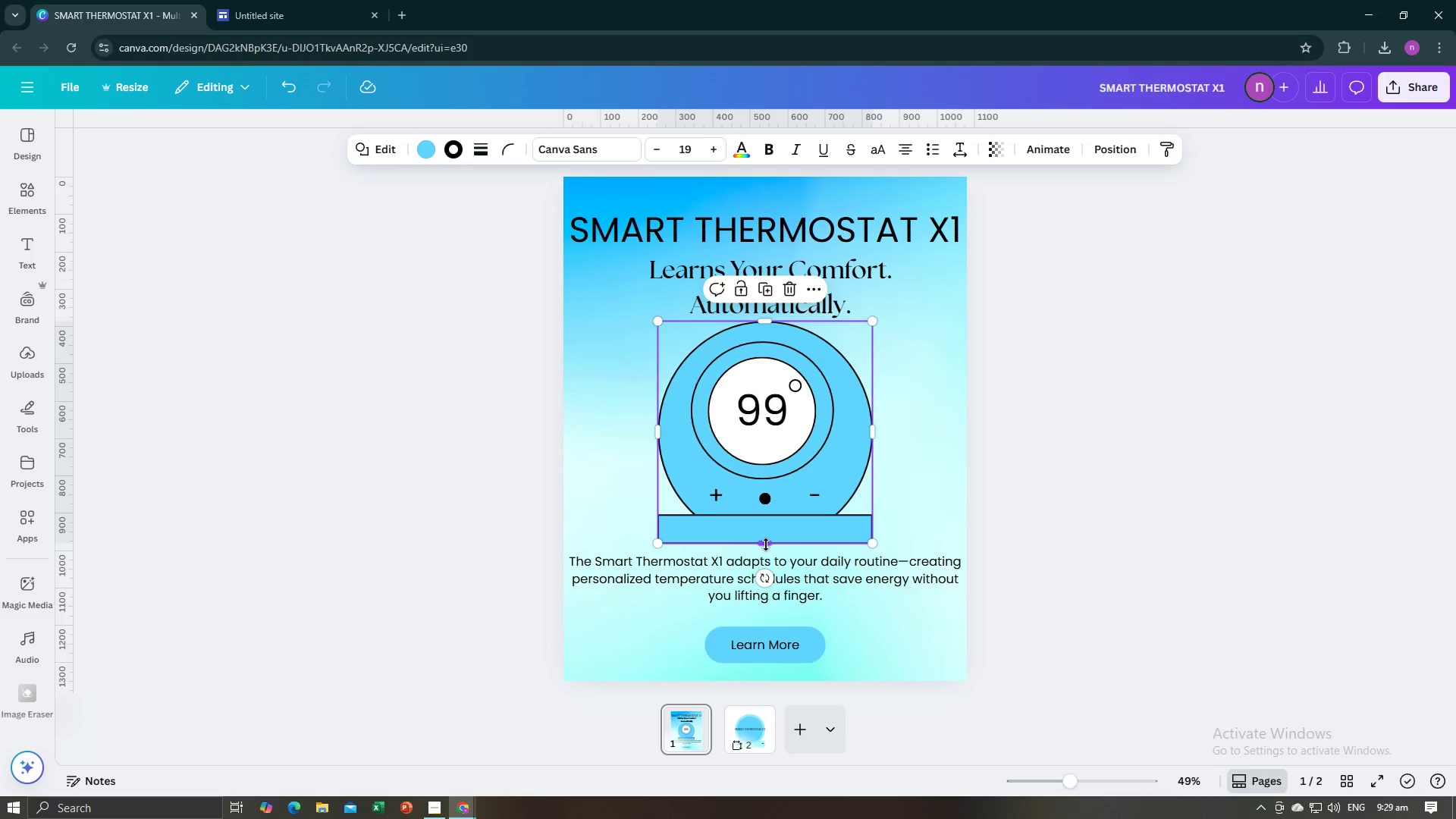 
left_click_drag(start_coordinate=[766, 544], to_coordinate=[764, 525])
 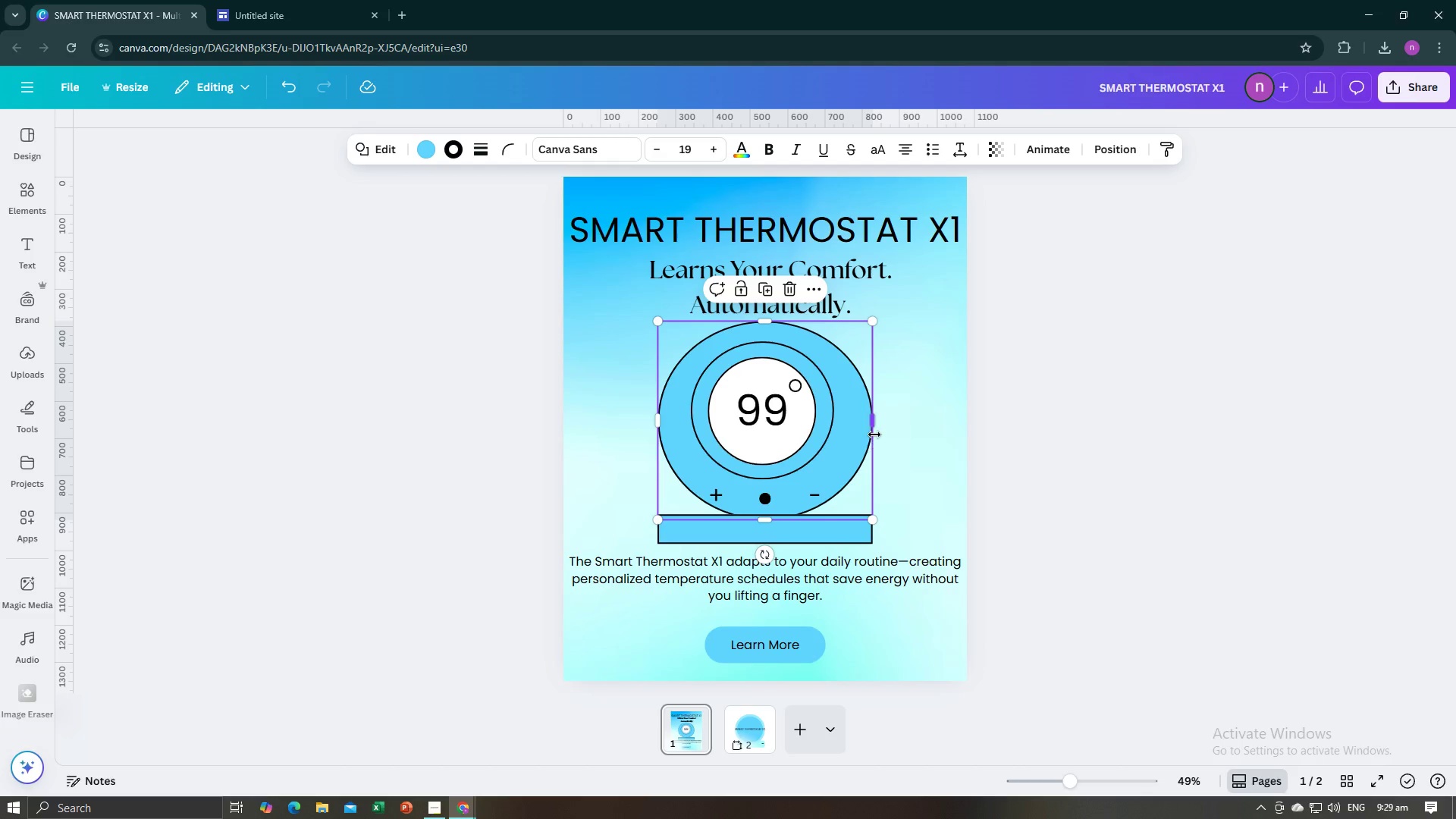 
left_click_drag(start_coordinate=[875, 427], to_coordinate=[858, 426])
 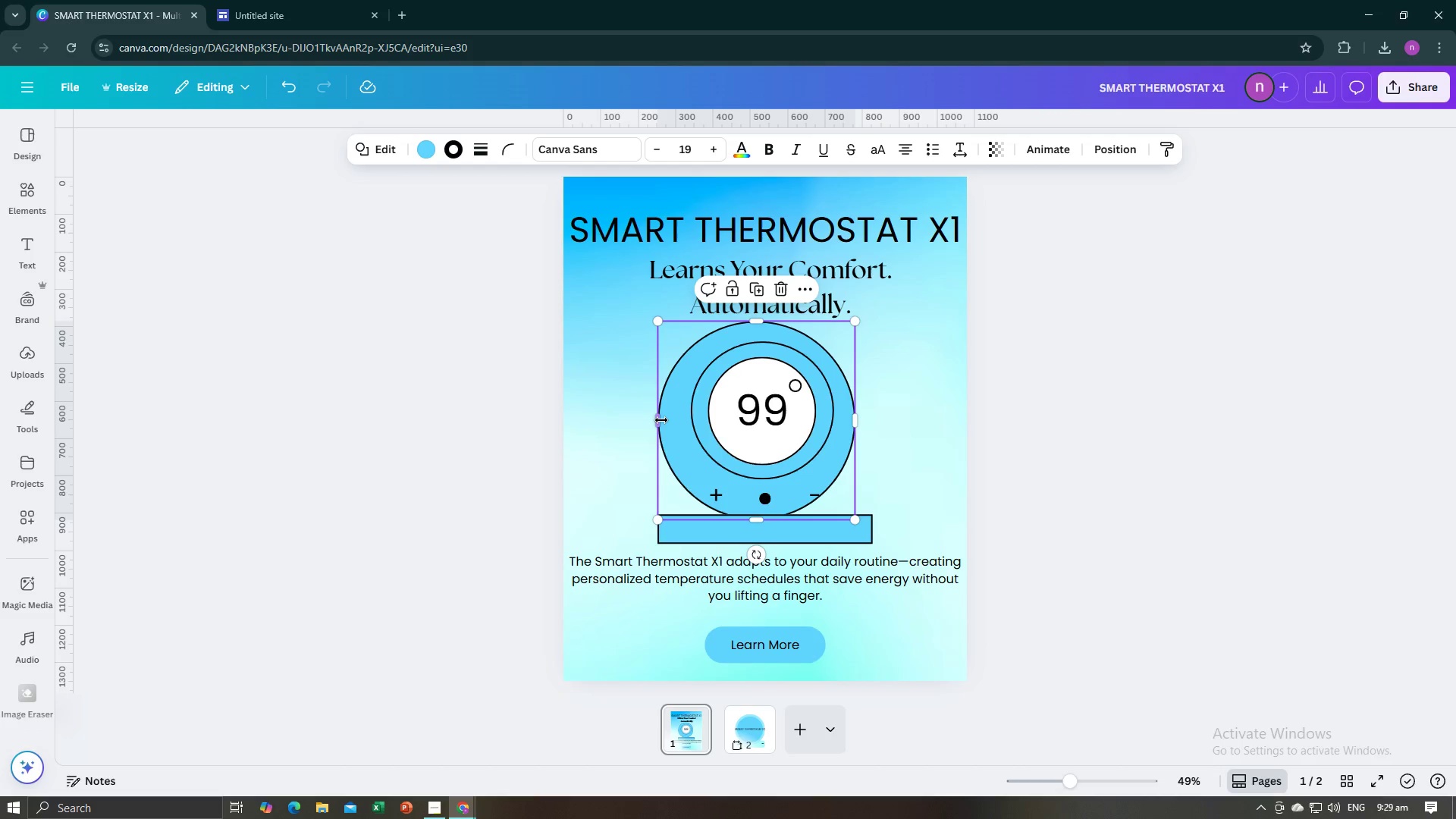 
left_click_drag(start_coordinate=[661, 420], to_coordinate=[672, 426])
 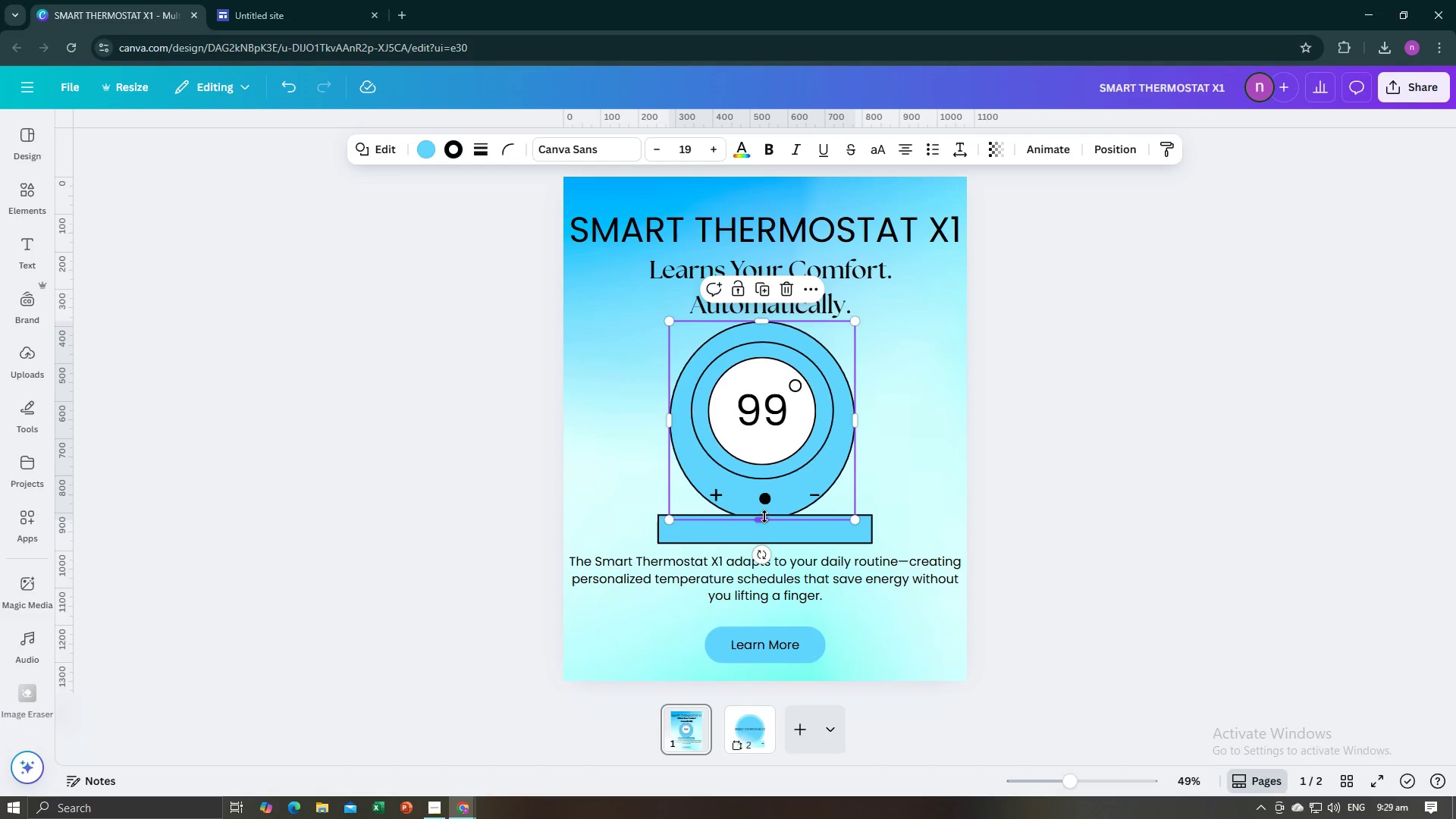 
left_click_drag(start_coordinate=[764, 517], to_coordinate=[770, 516])
 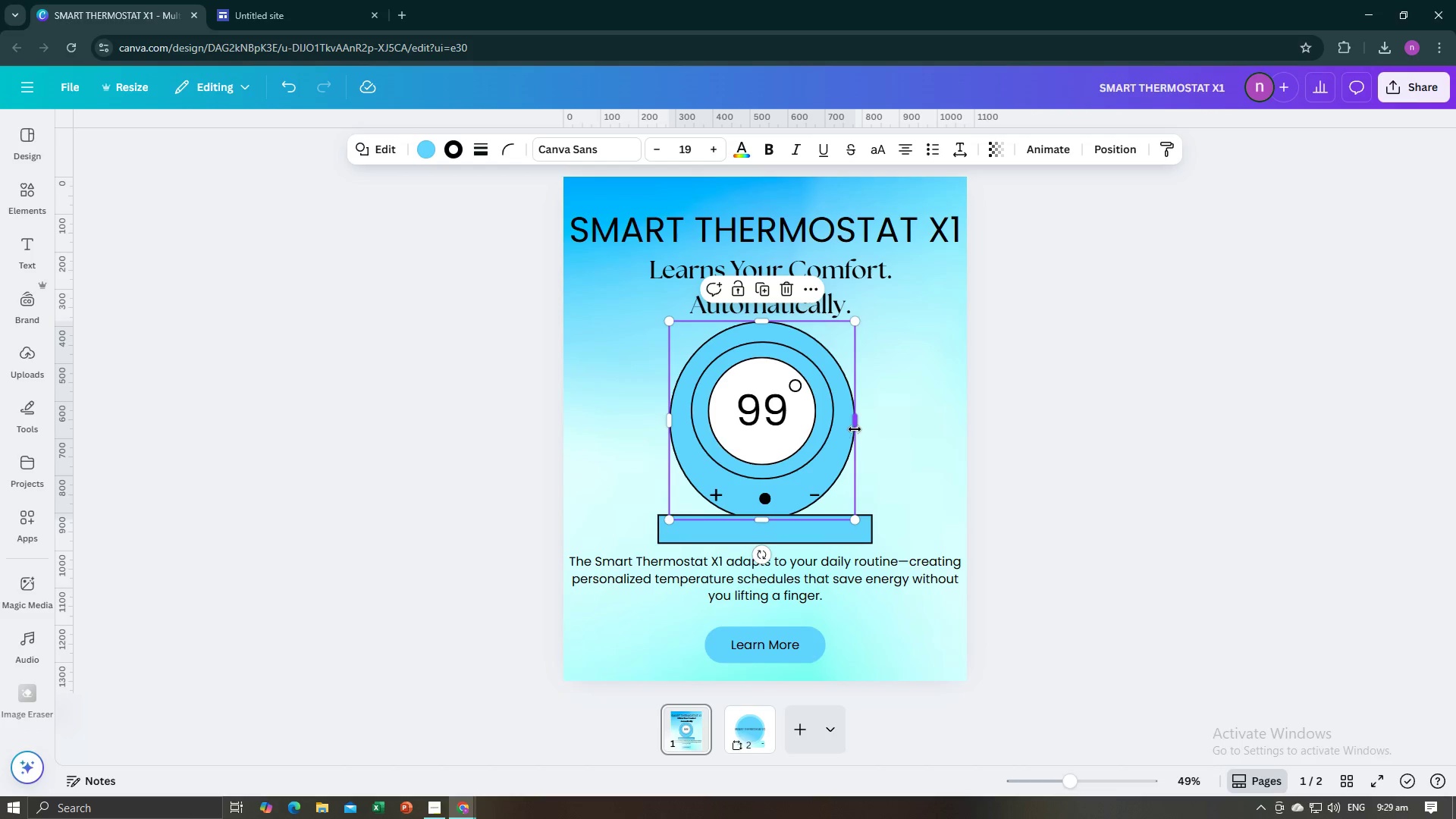 
left_click_drag(start_coordinate=[855, 427], to_coordinate=[869, 427])
 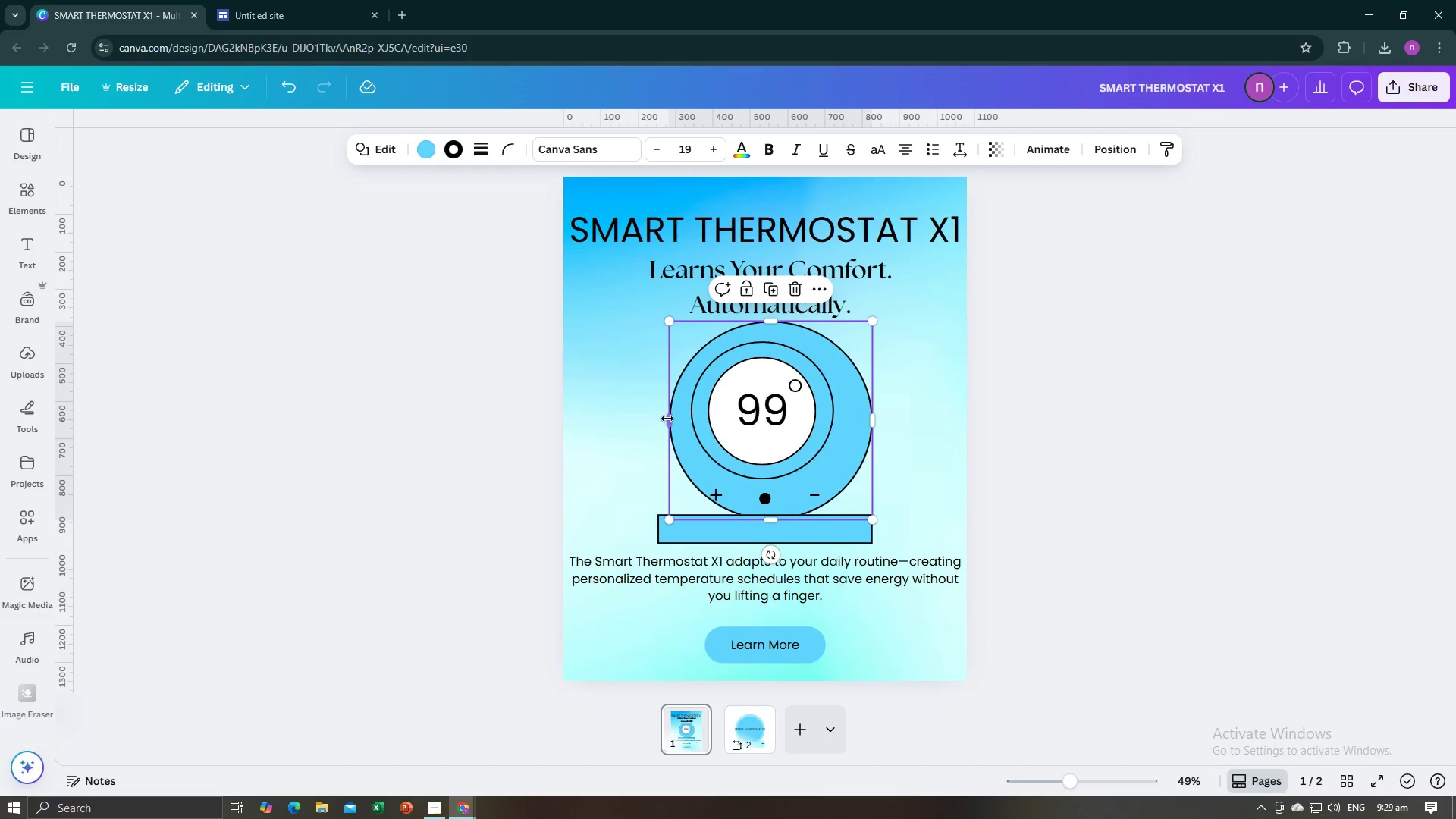 
left_click_drag(start_coordinate=[667, 419], to_coordinate=[661, 419])
 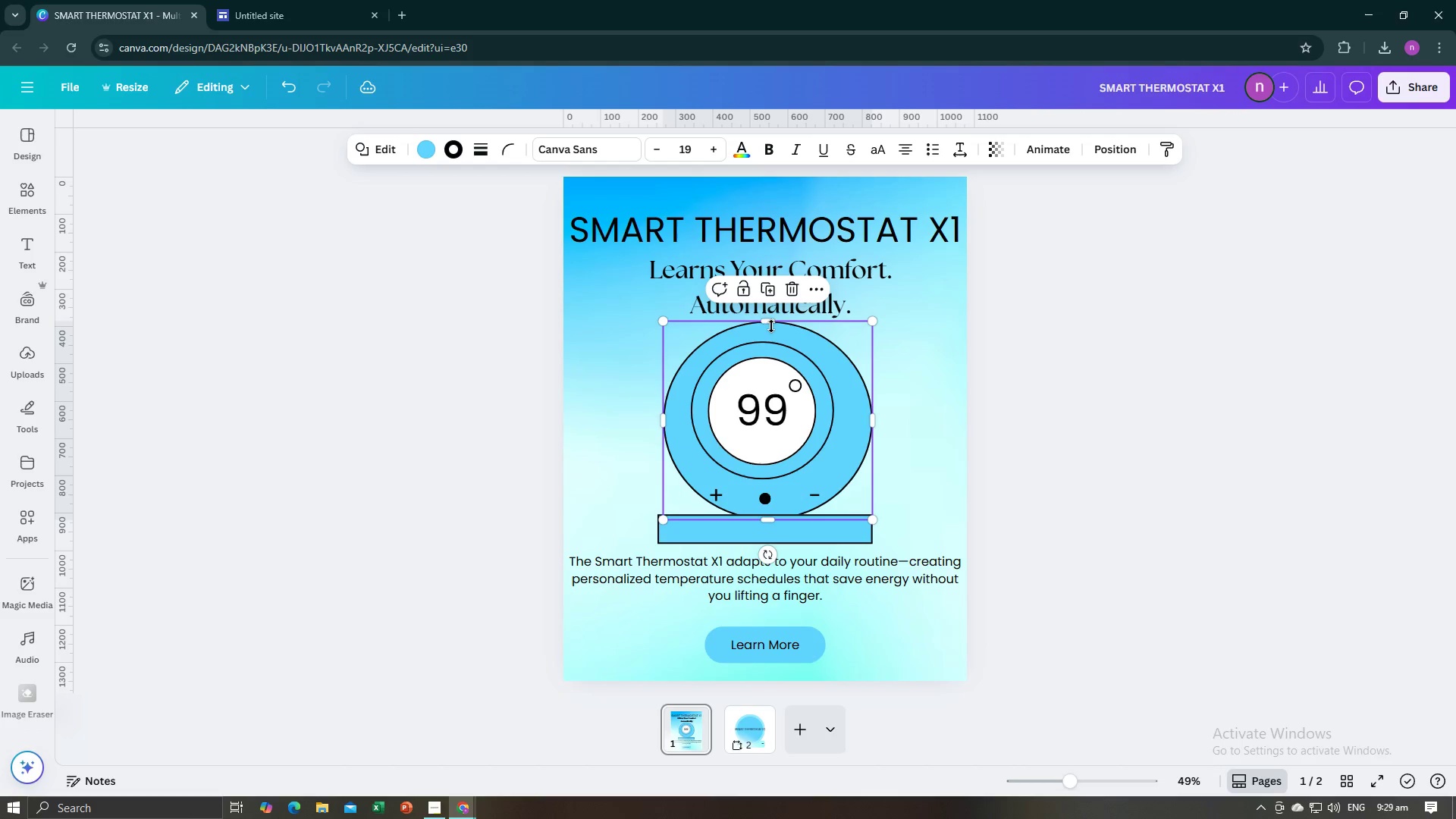 
left_click_drag(start_coordinate=[770, 320], to_coordinate=[770, 312])
 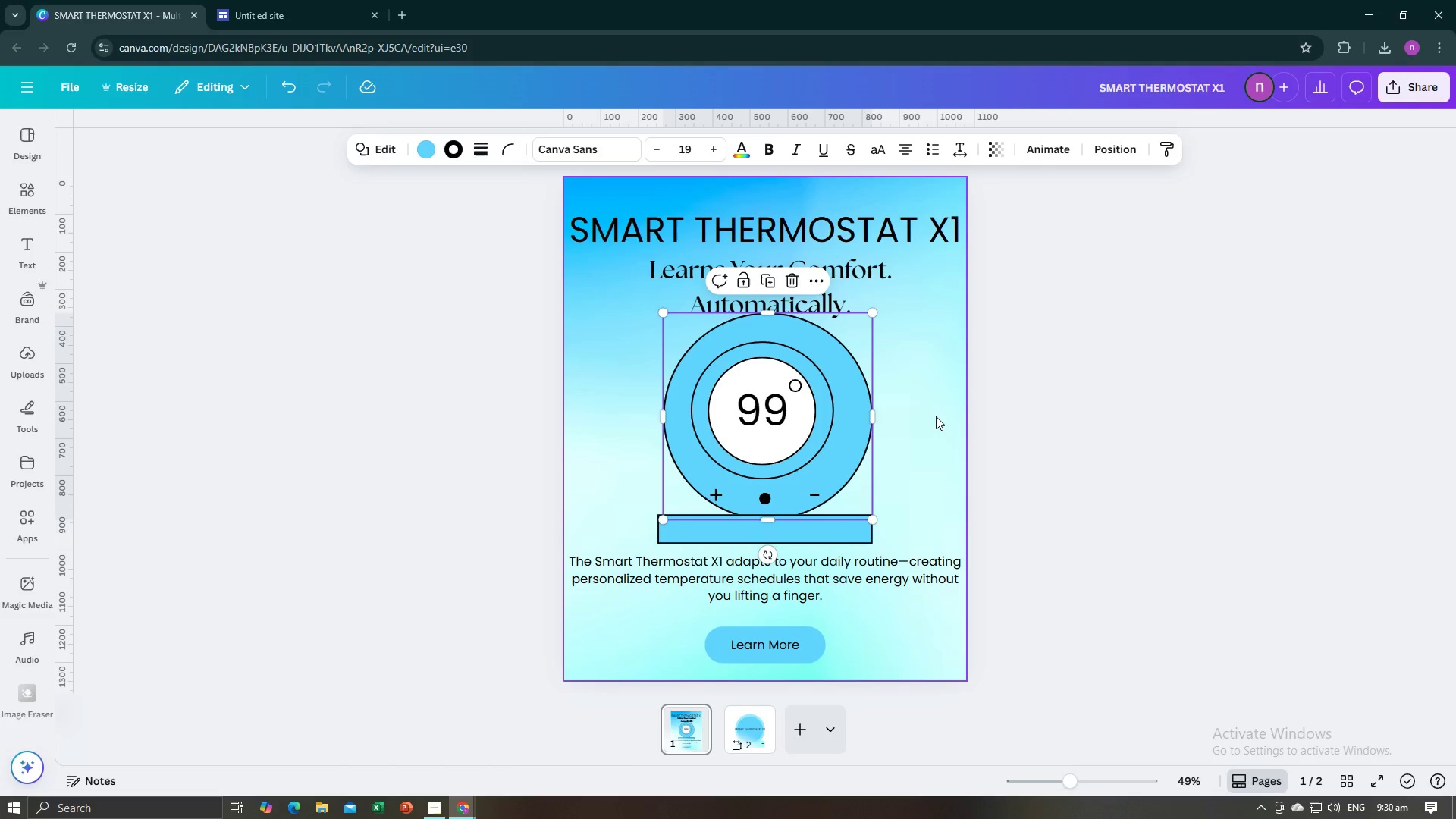 
left_click([936, 416])
 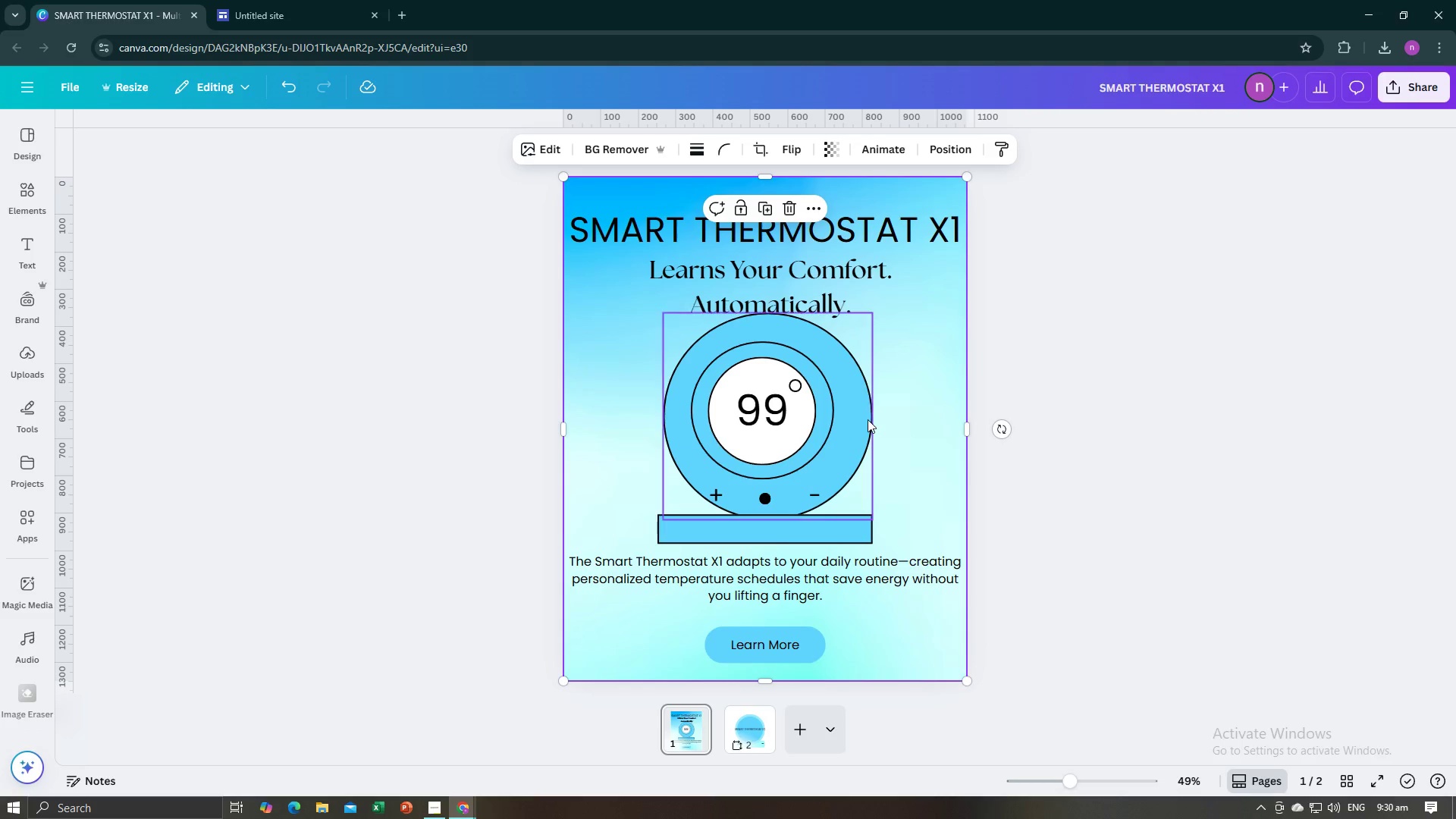 
left_click([868, 419])
 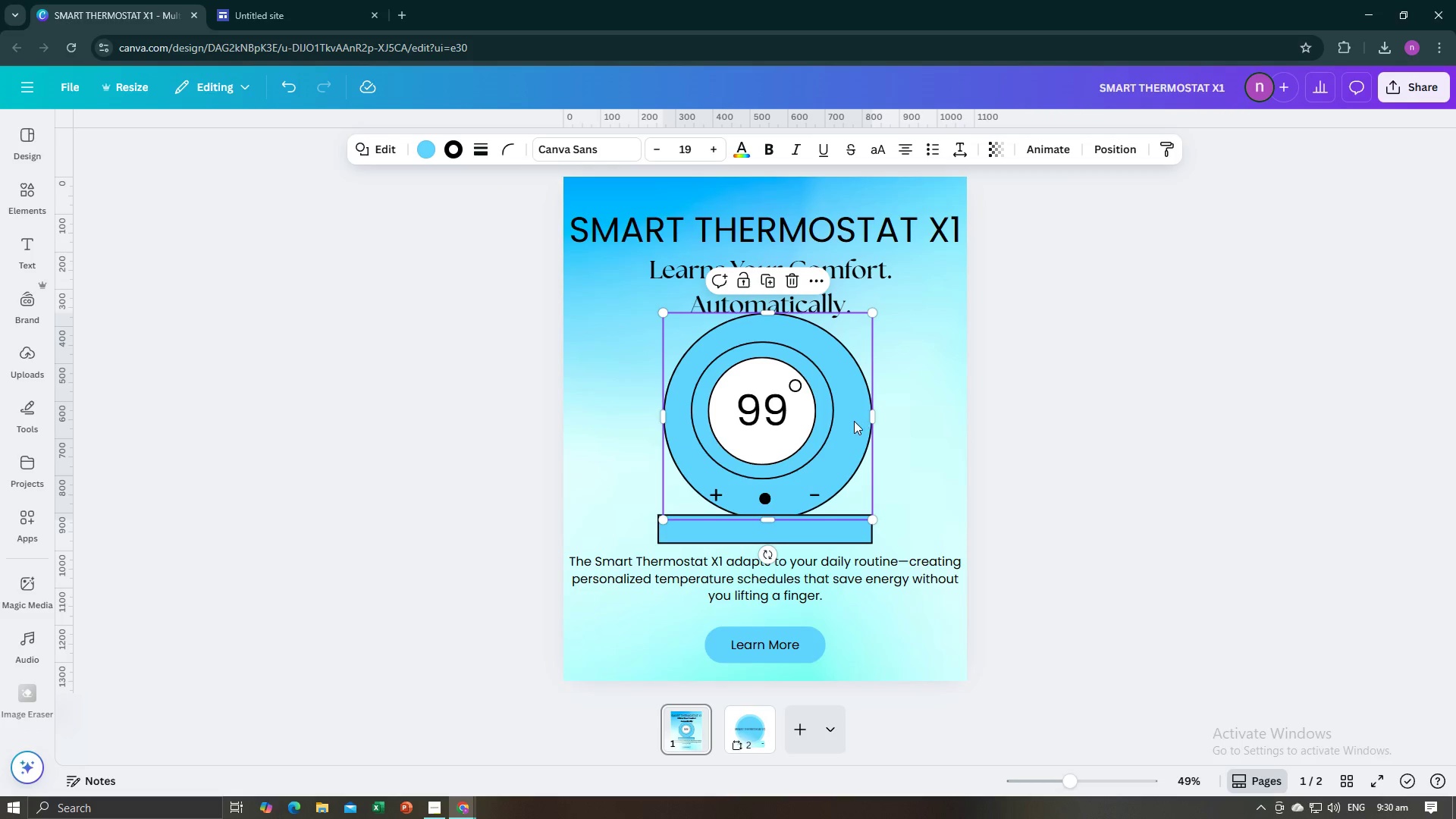 
left_click_drag(start_coordinate=[852, 422], to_coordinate=[855, 421])
 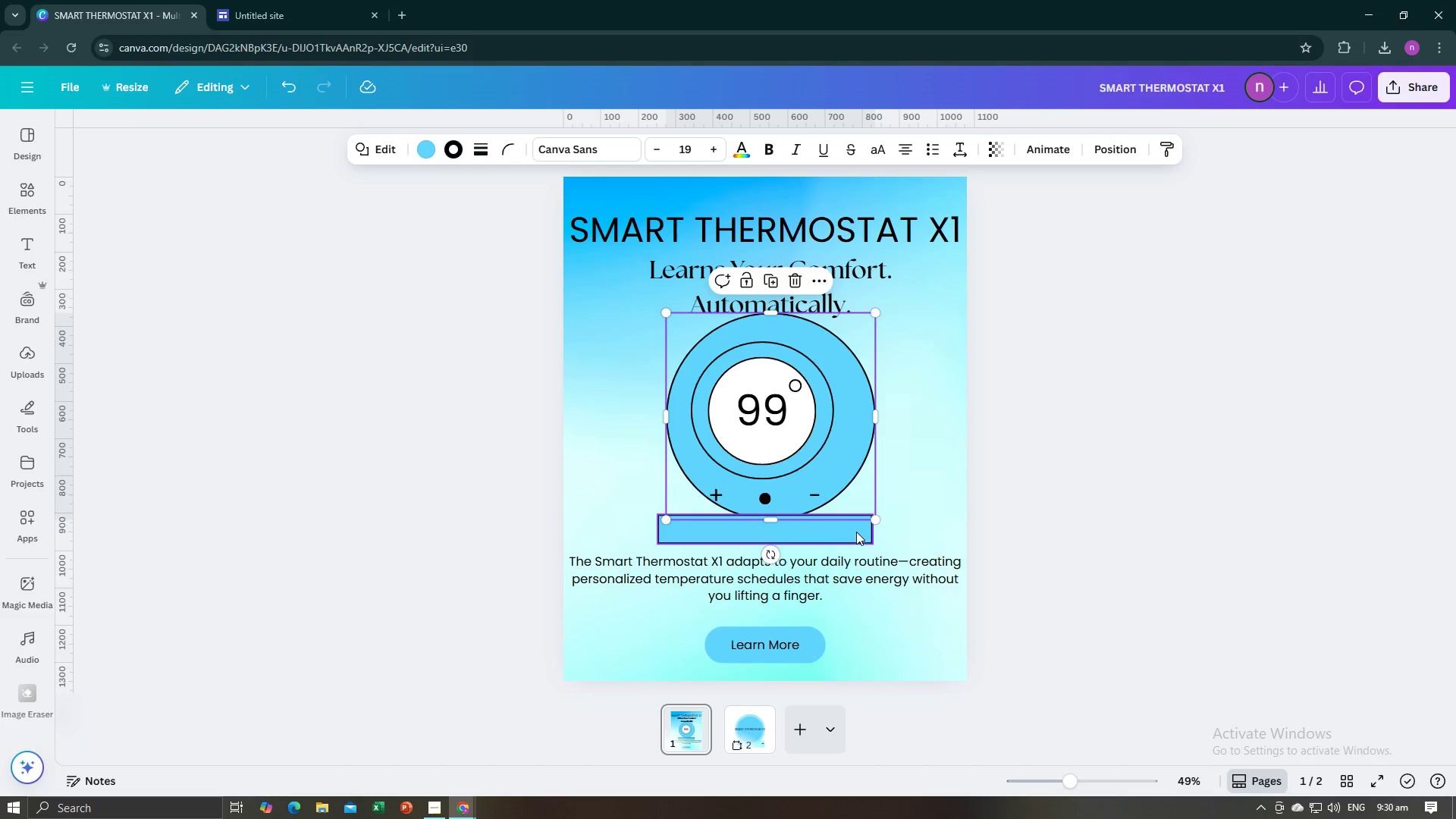 
left_click([856, 532])
 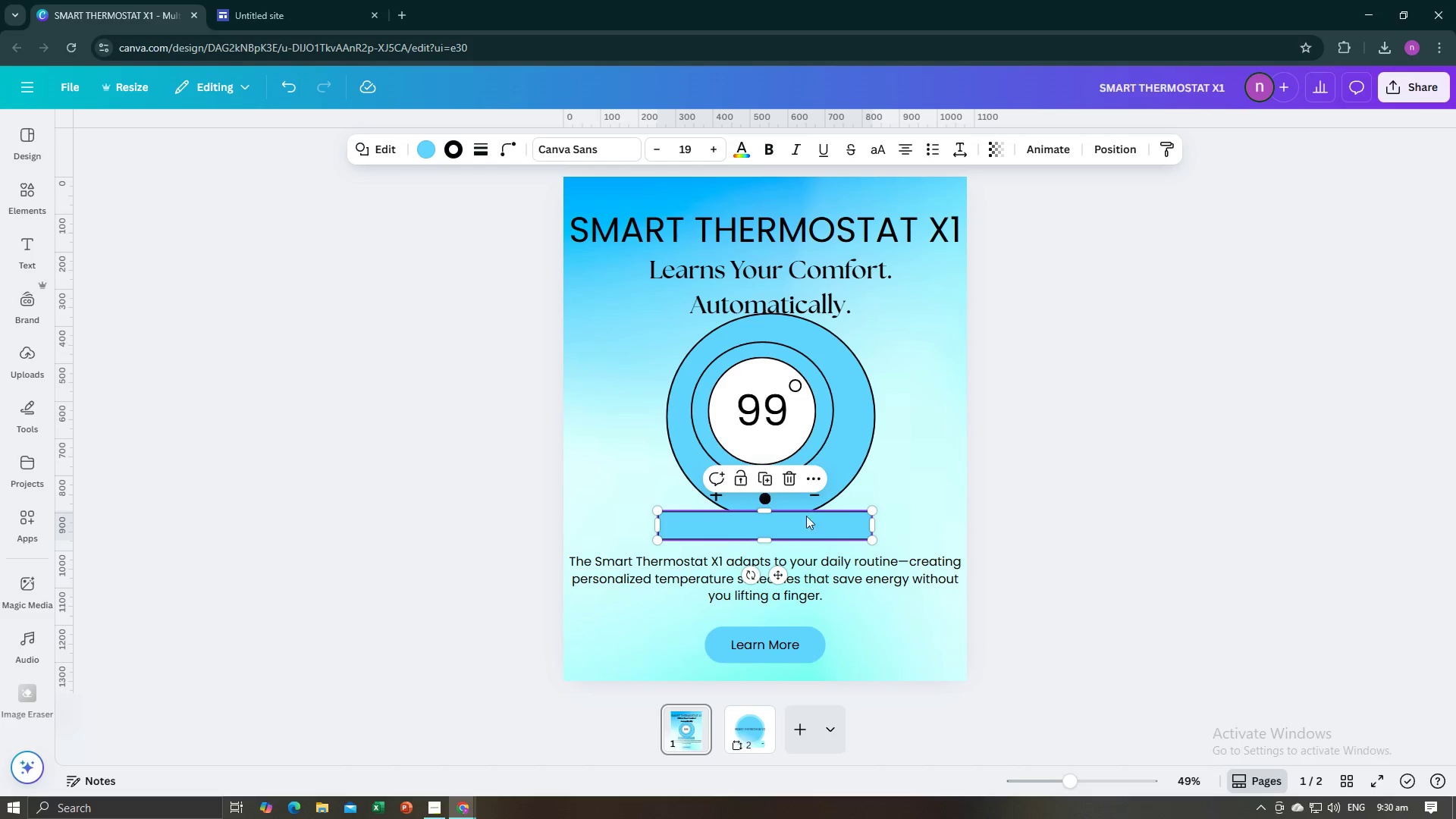 
left_click_drag(start_coordinate=[790, 522], to_coordinate=[795, 497])
 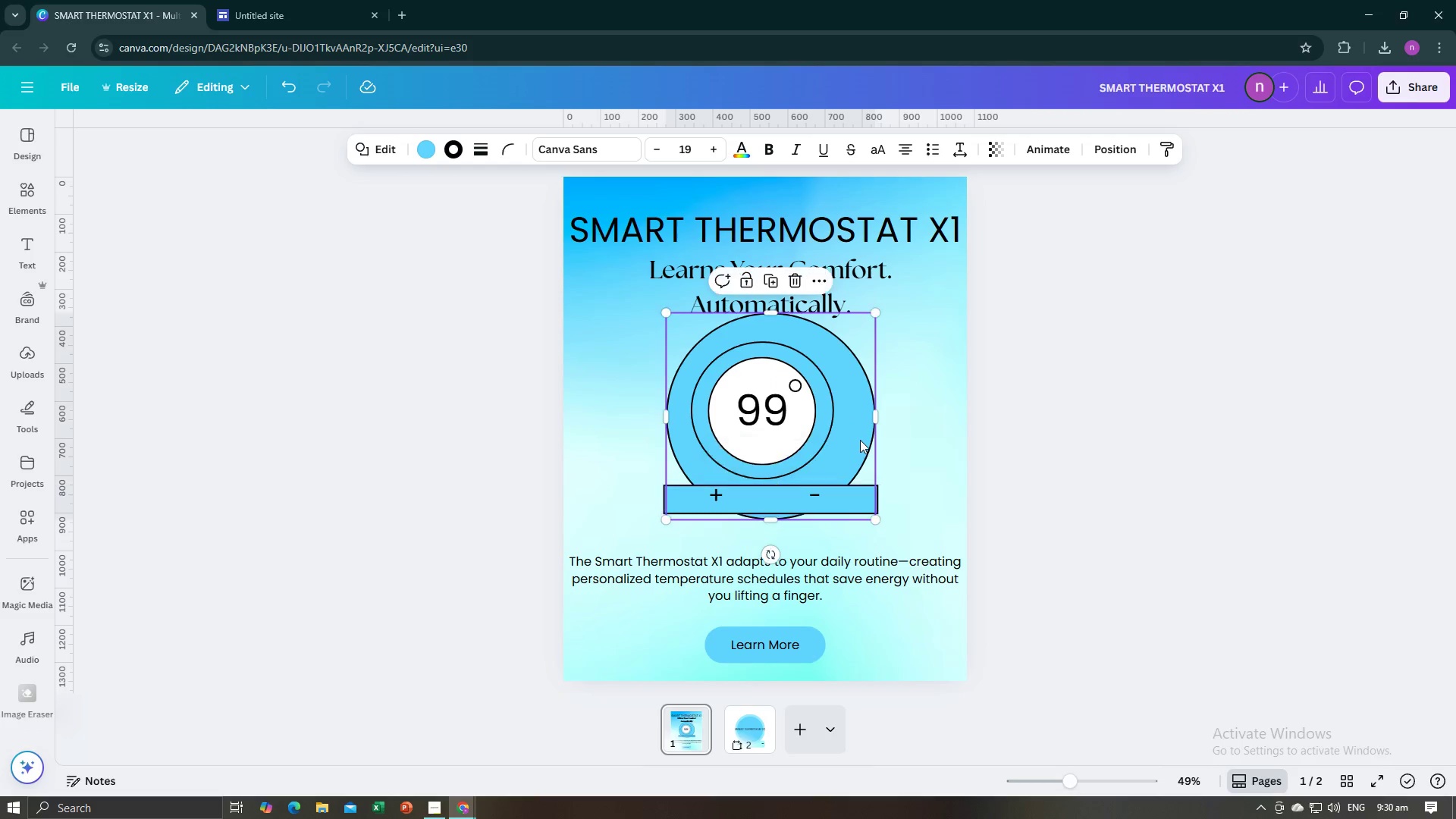 
left_click([860, 440])
 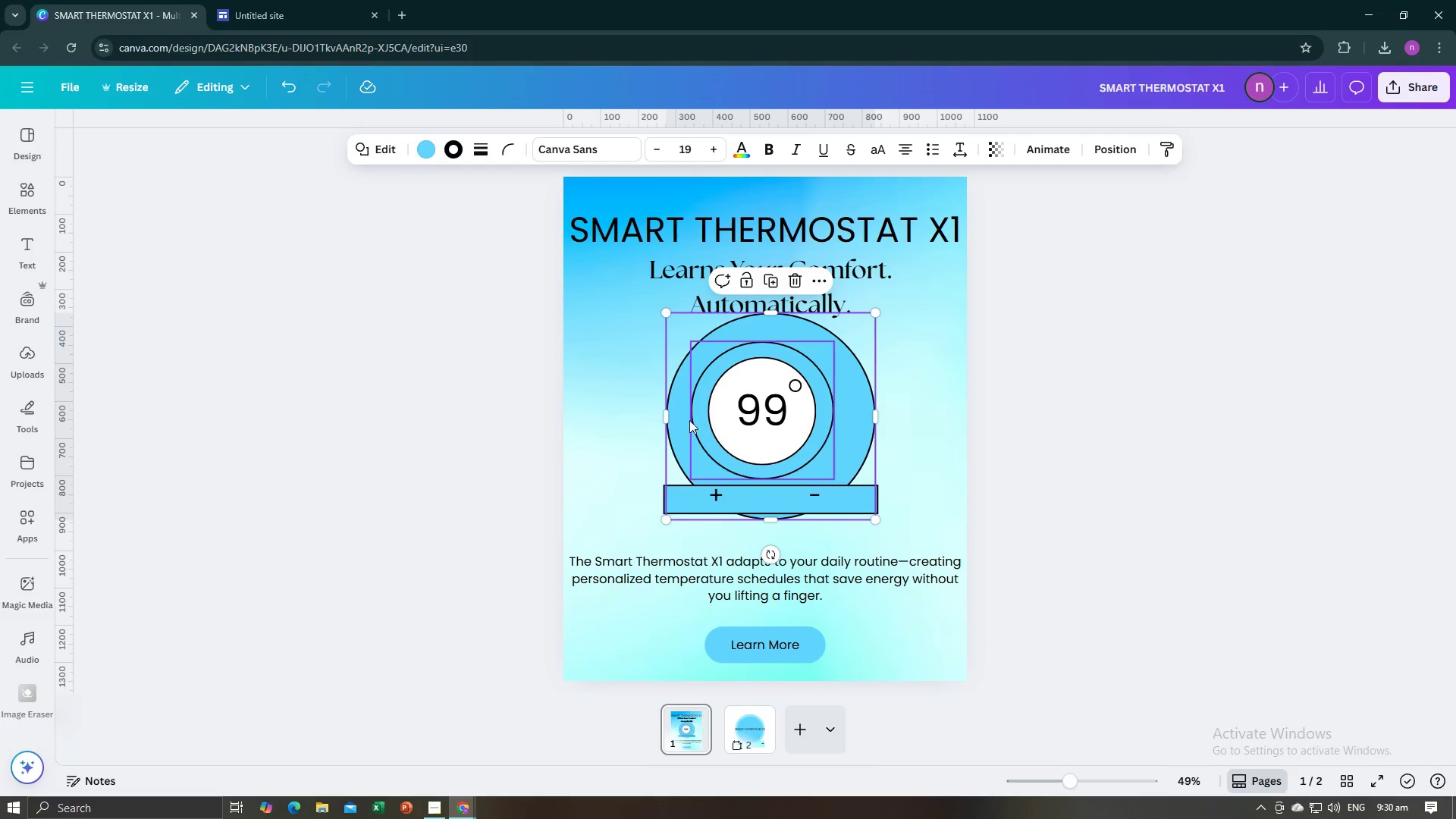 
left_click_drag(start_coordinate=[673, 425], to_coordinate=[667, 422])
 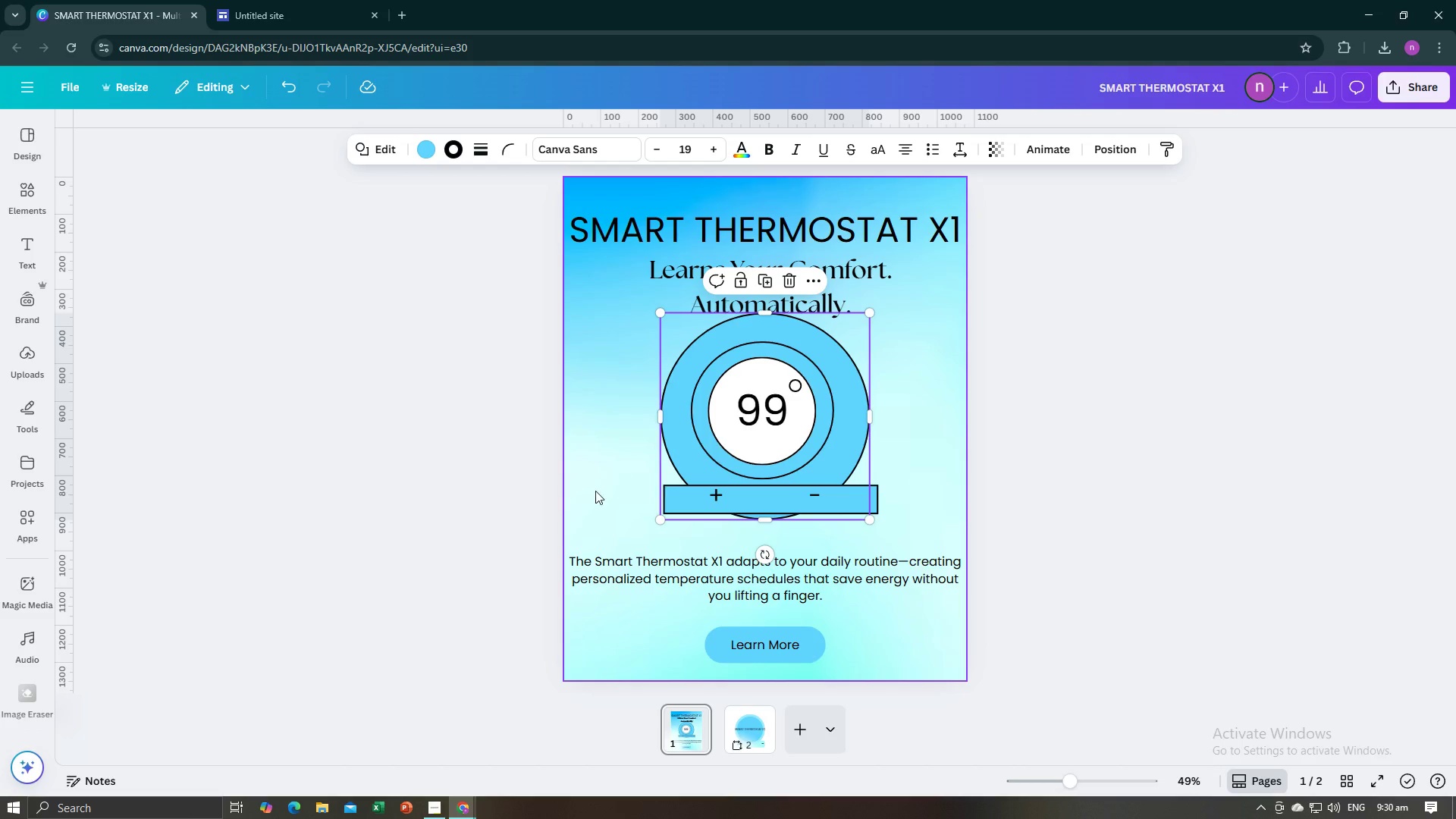 
left_click([595, 491])
 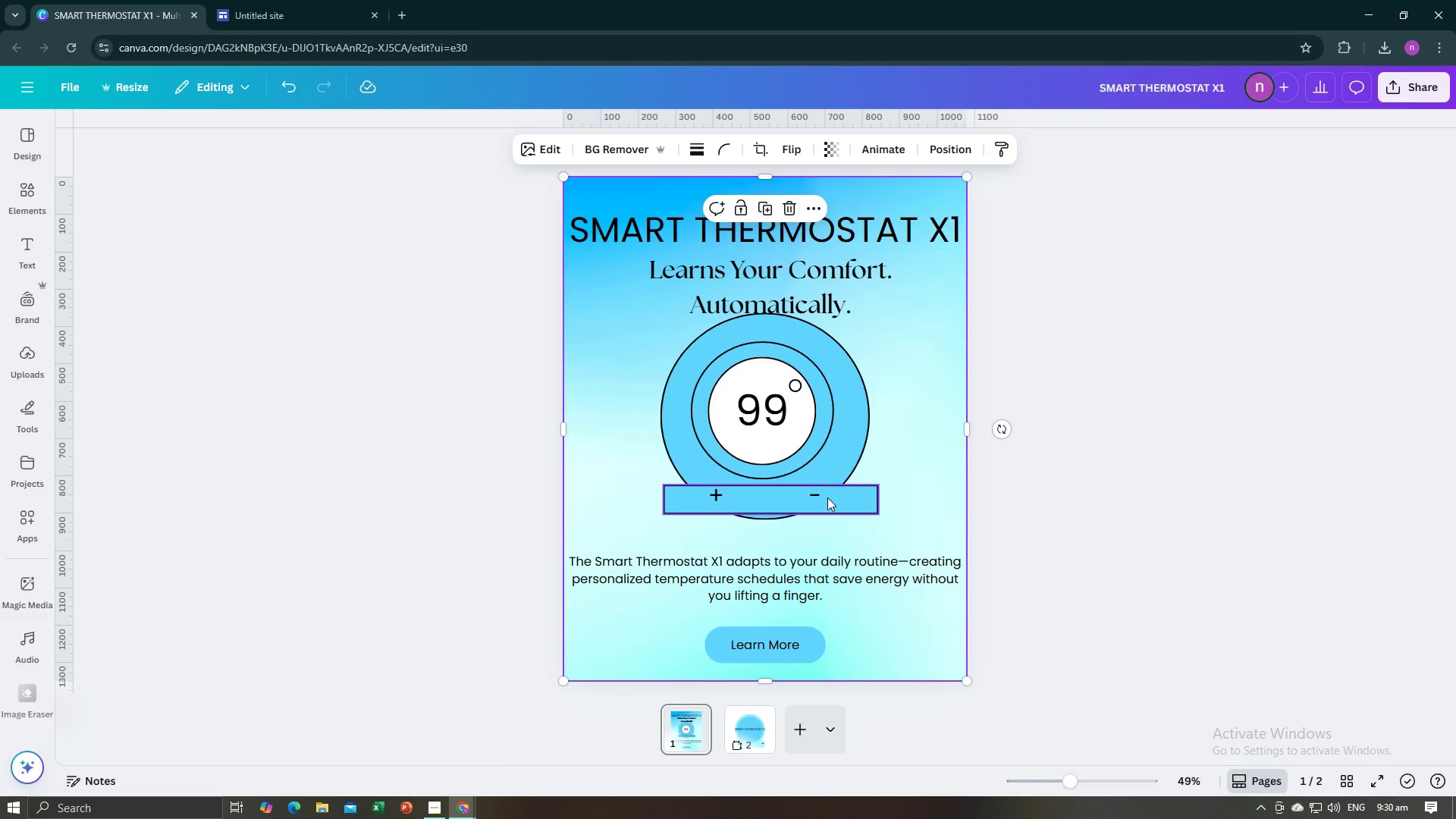 
left_click_drag(start_coordinate=[829, 498], to_coordinate=[831, 569])
 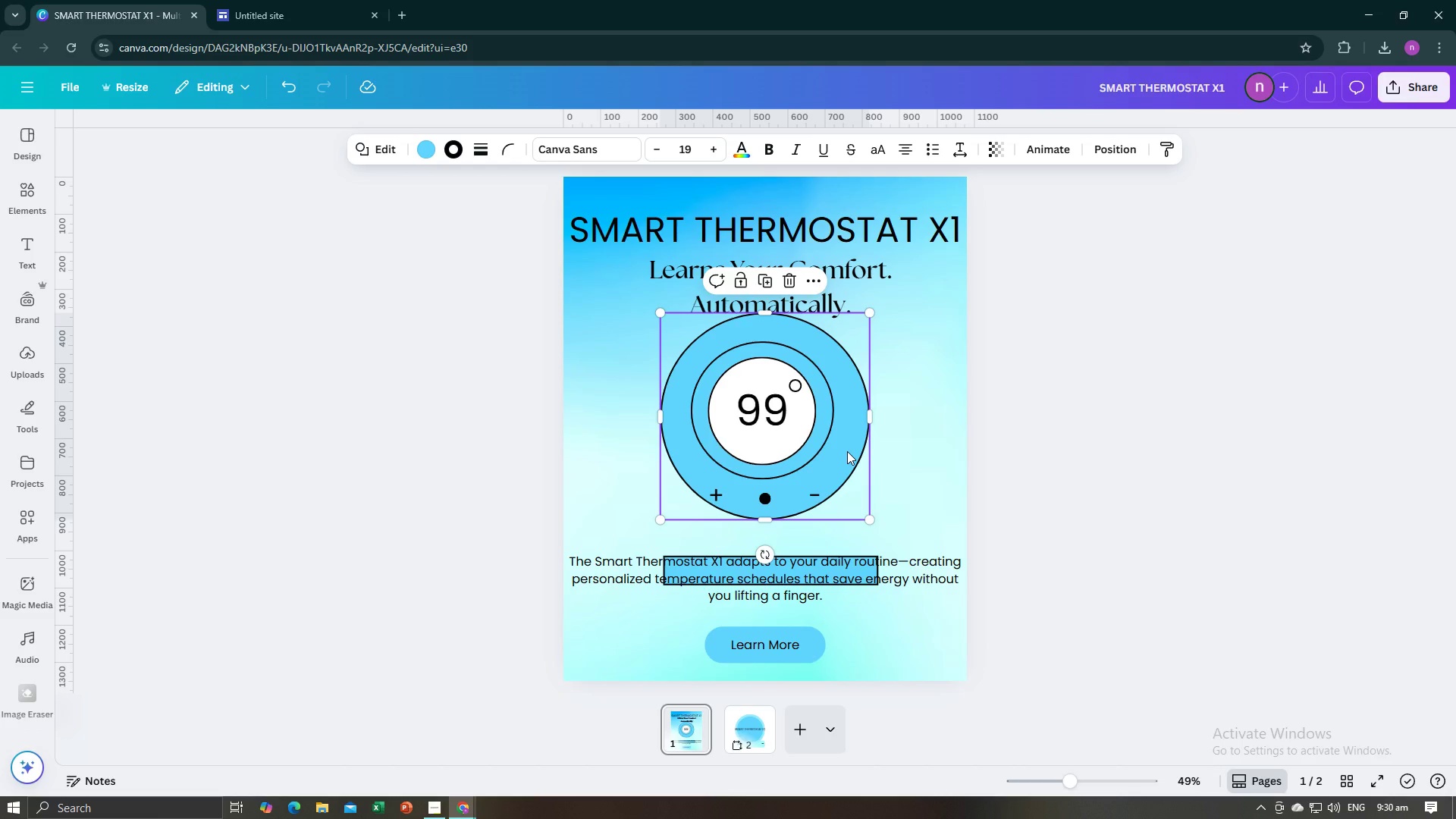 
left_click_drag(start_coordinate=[849, 451], to_coordinate=[846, 456])
 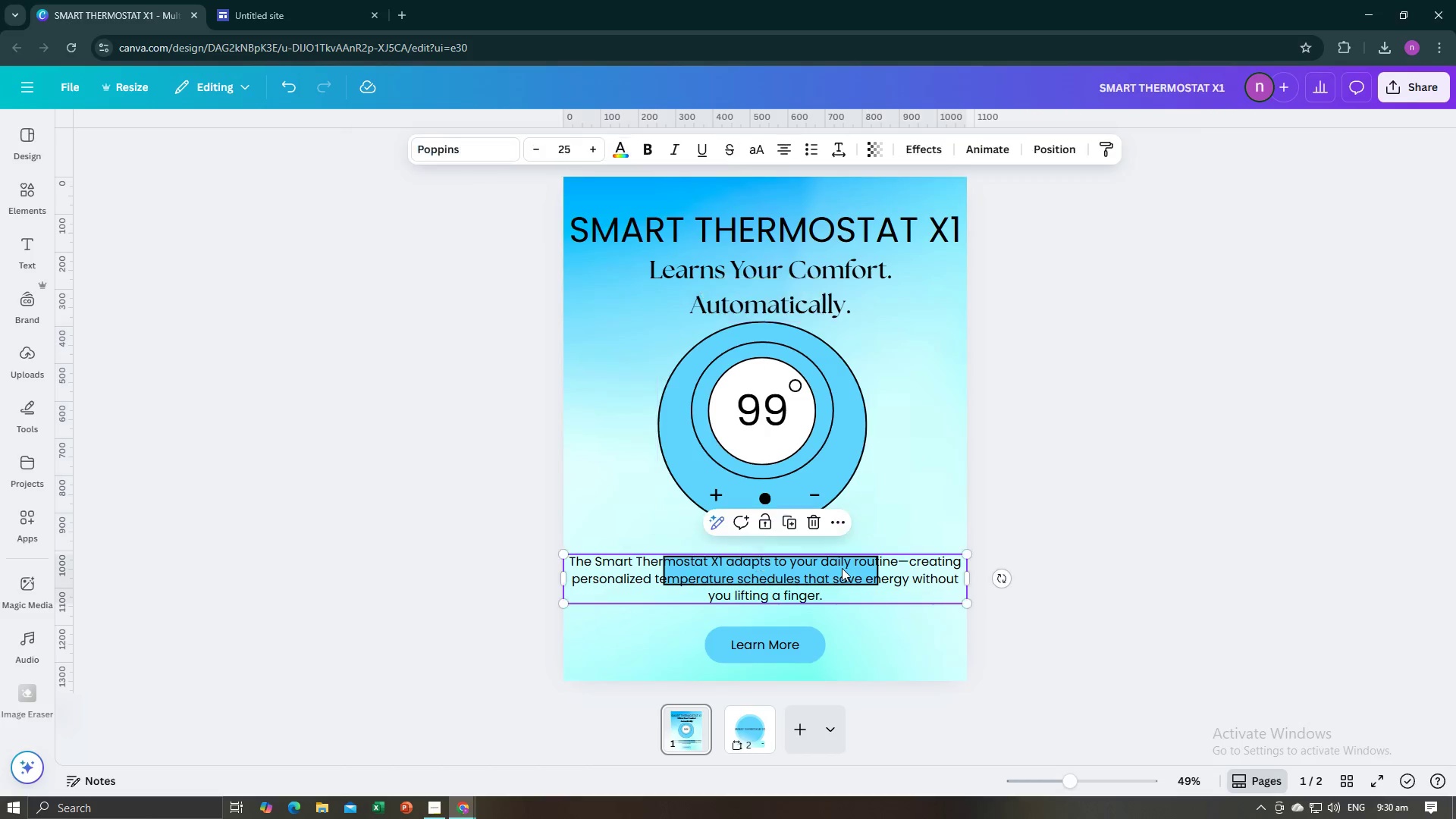 
left_click([842, 568])
 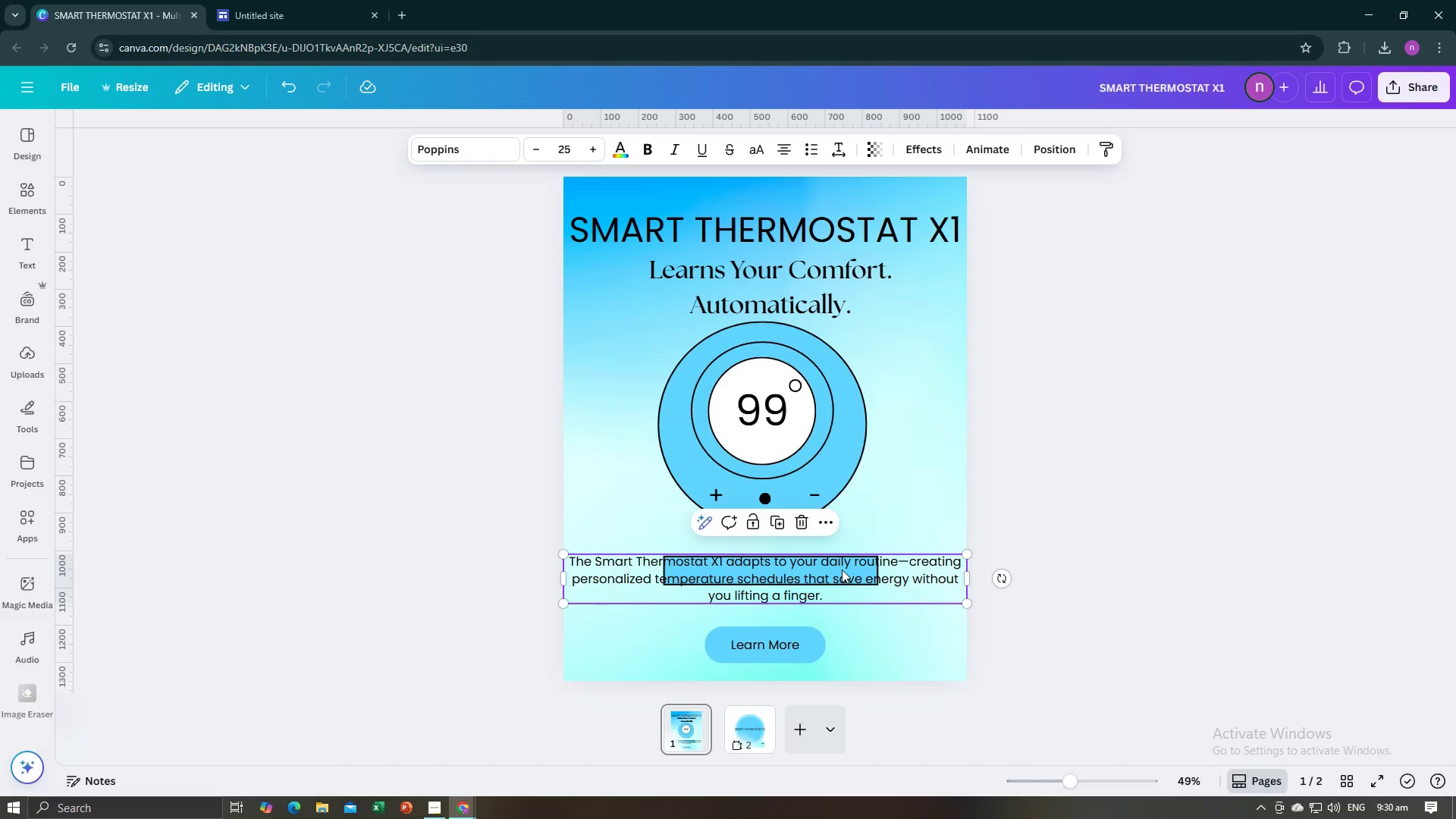 
left_click_drag(start_coordinate=[842, 570], to_coordinate=[852, 592])
 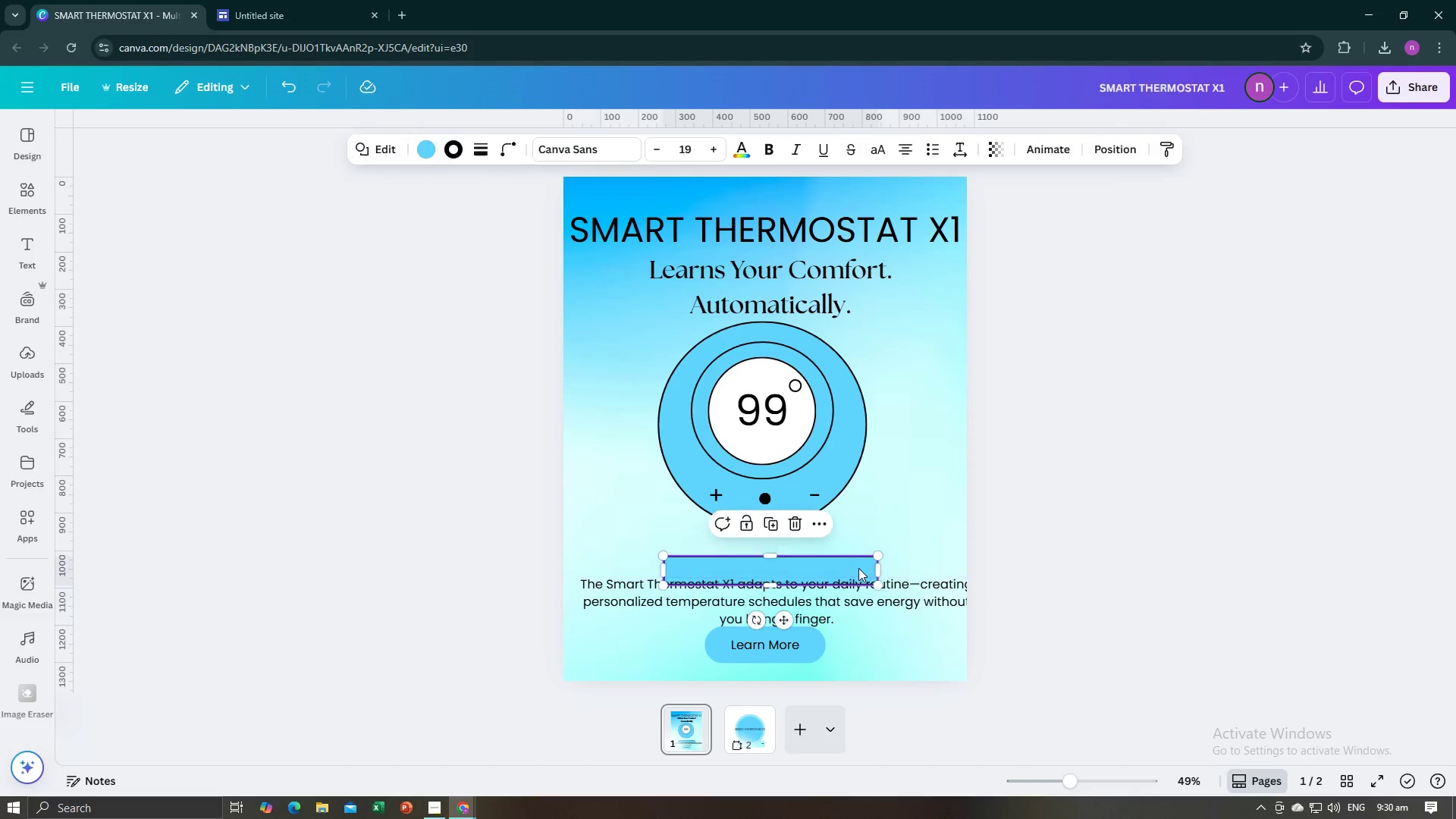 
left_click([858, 568])
 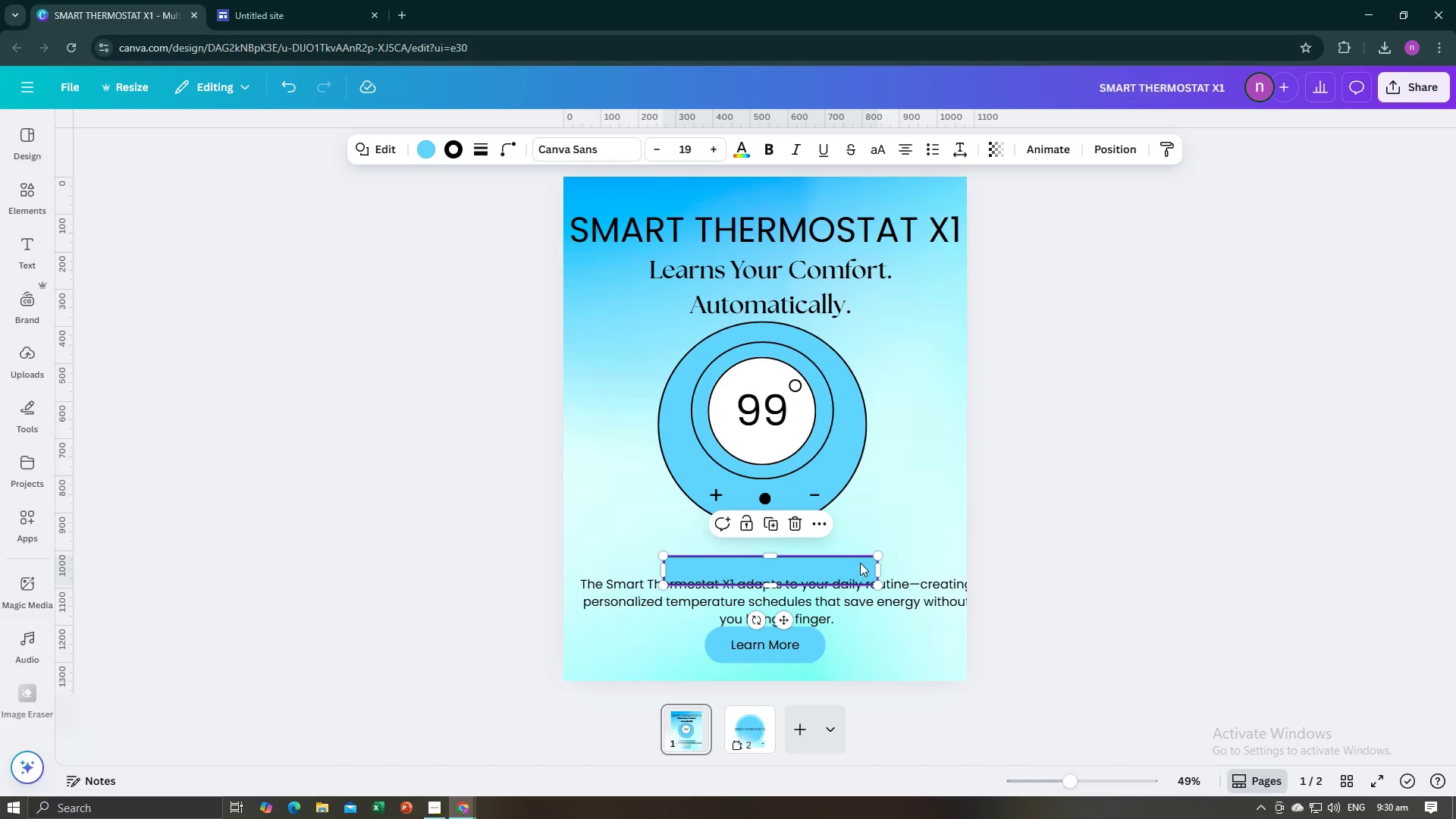 
left_click_drag(start_coordinate=[859, 565], to_coordinate=[853, 496])
 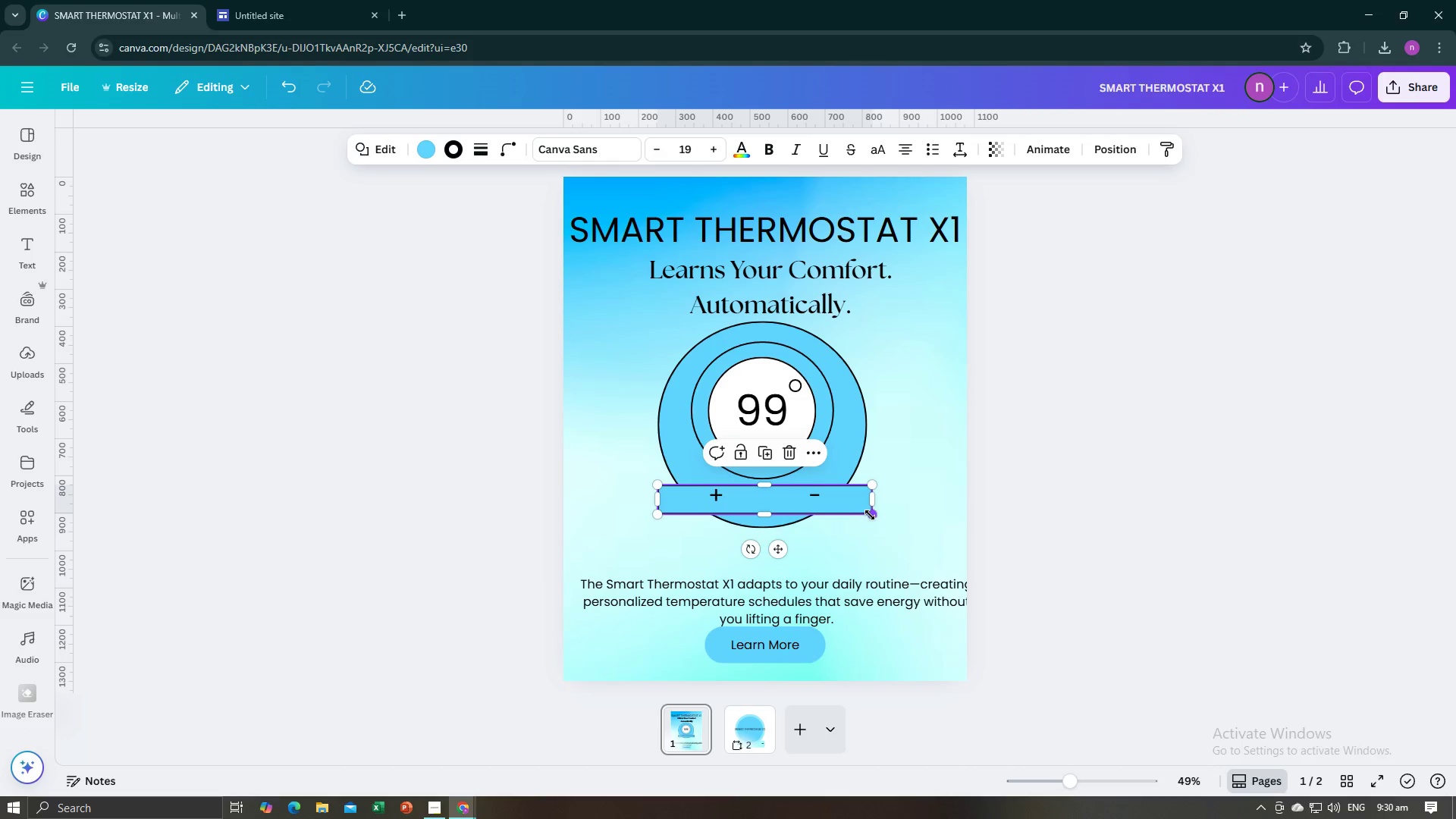 
left_click_drag(start_coordinate=[870, 515], to_coordinate=[883, 539])
 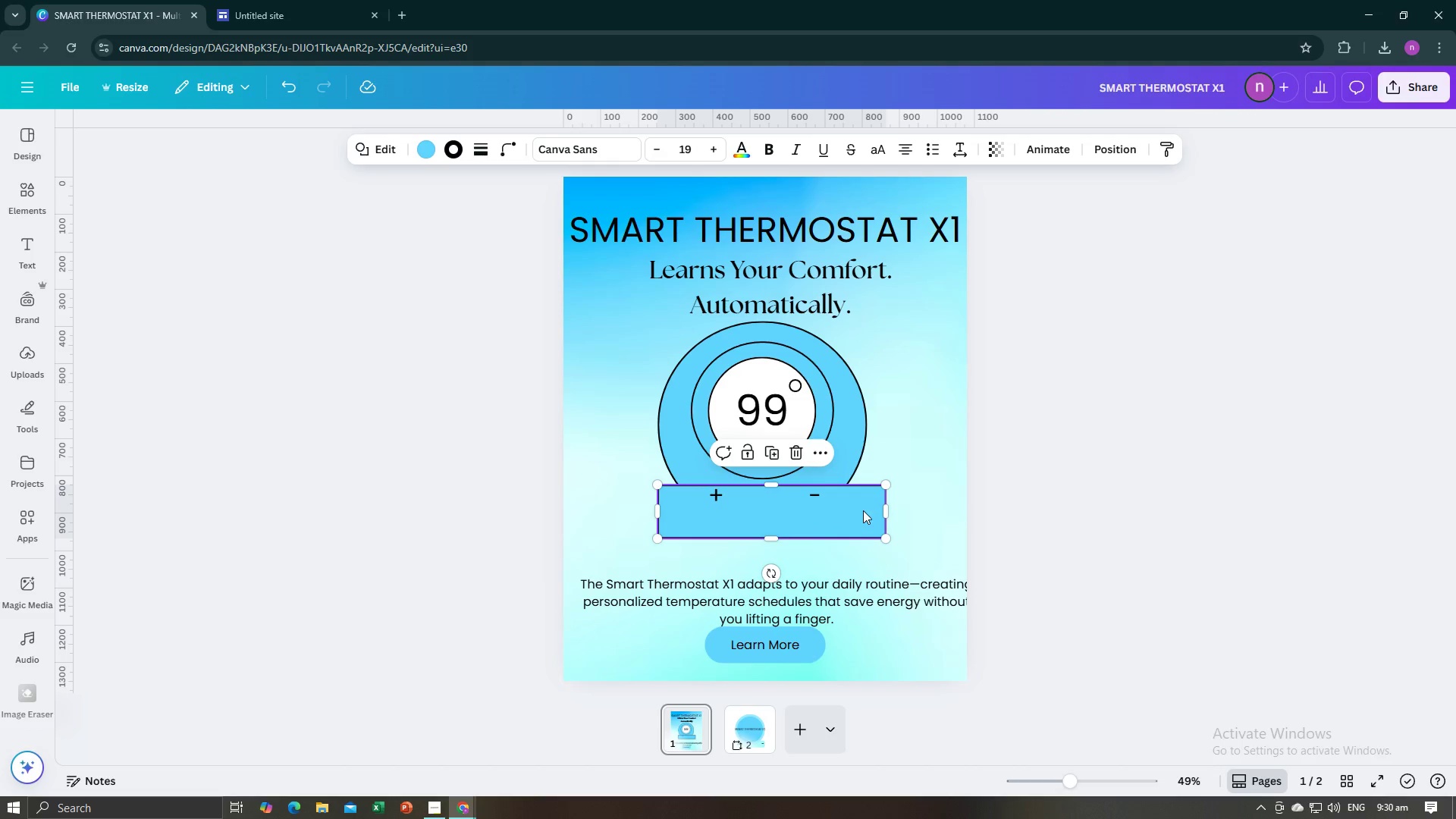 
left_click_drag(start_coordinate=[858, 510], to_coordinate=[853, 510])
 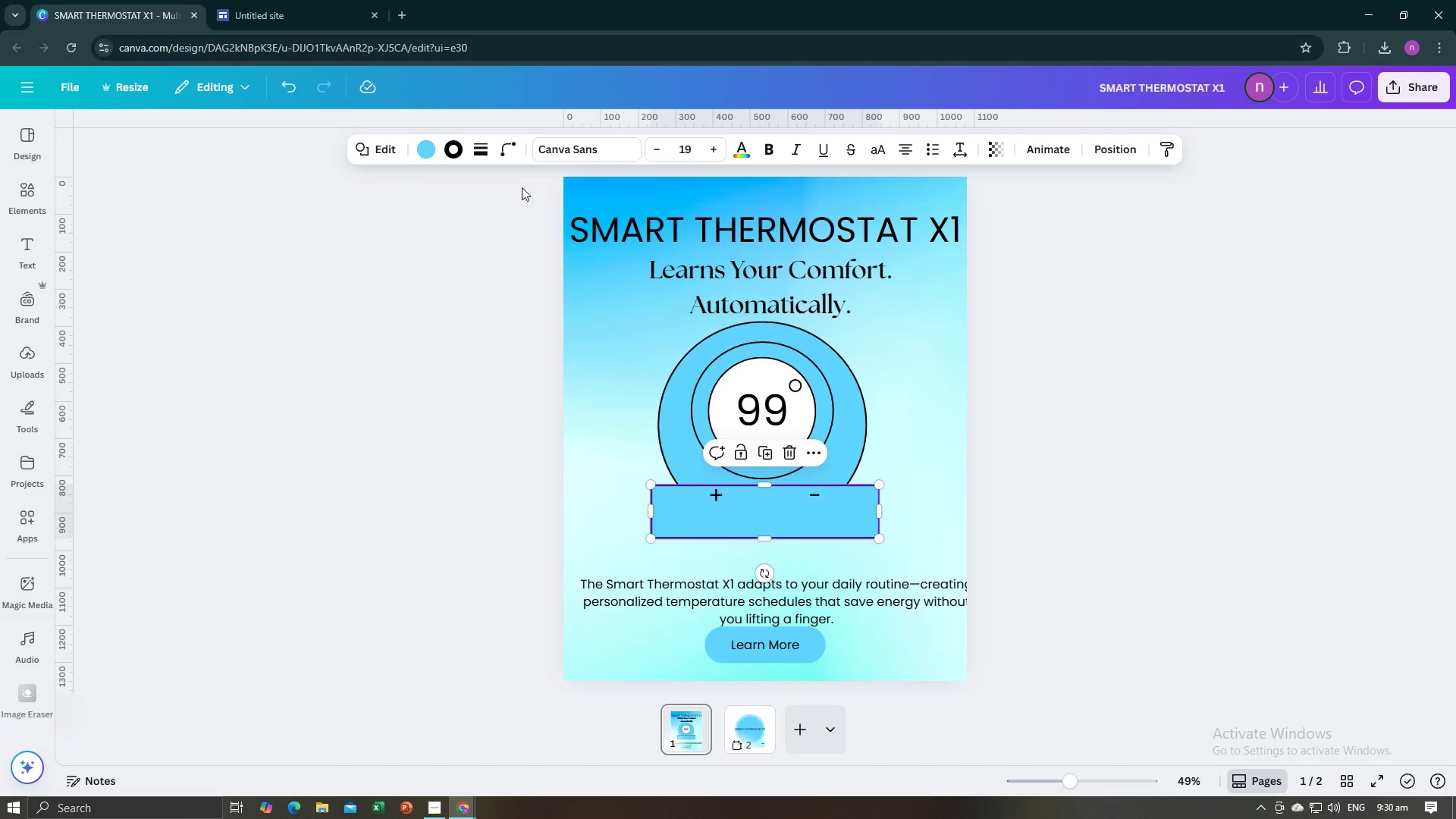 
left_click([509, 152])
 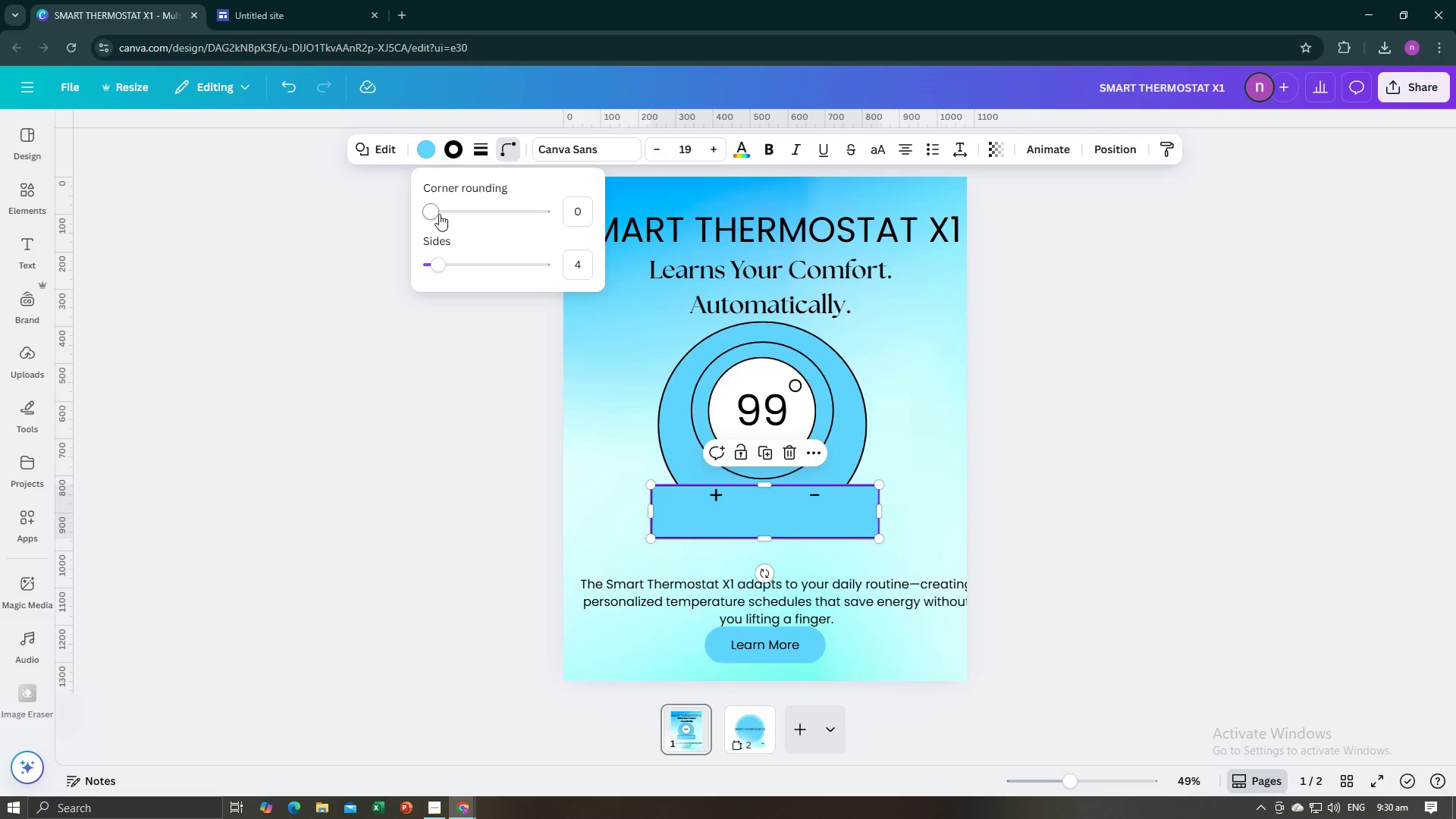 
left_click_drag(start_coordinate=[435, 212], to_coordinate=[496, 219])
 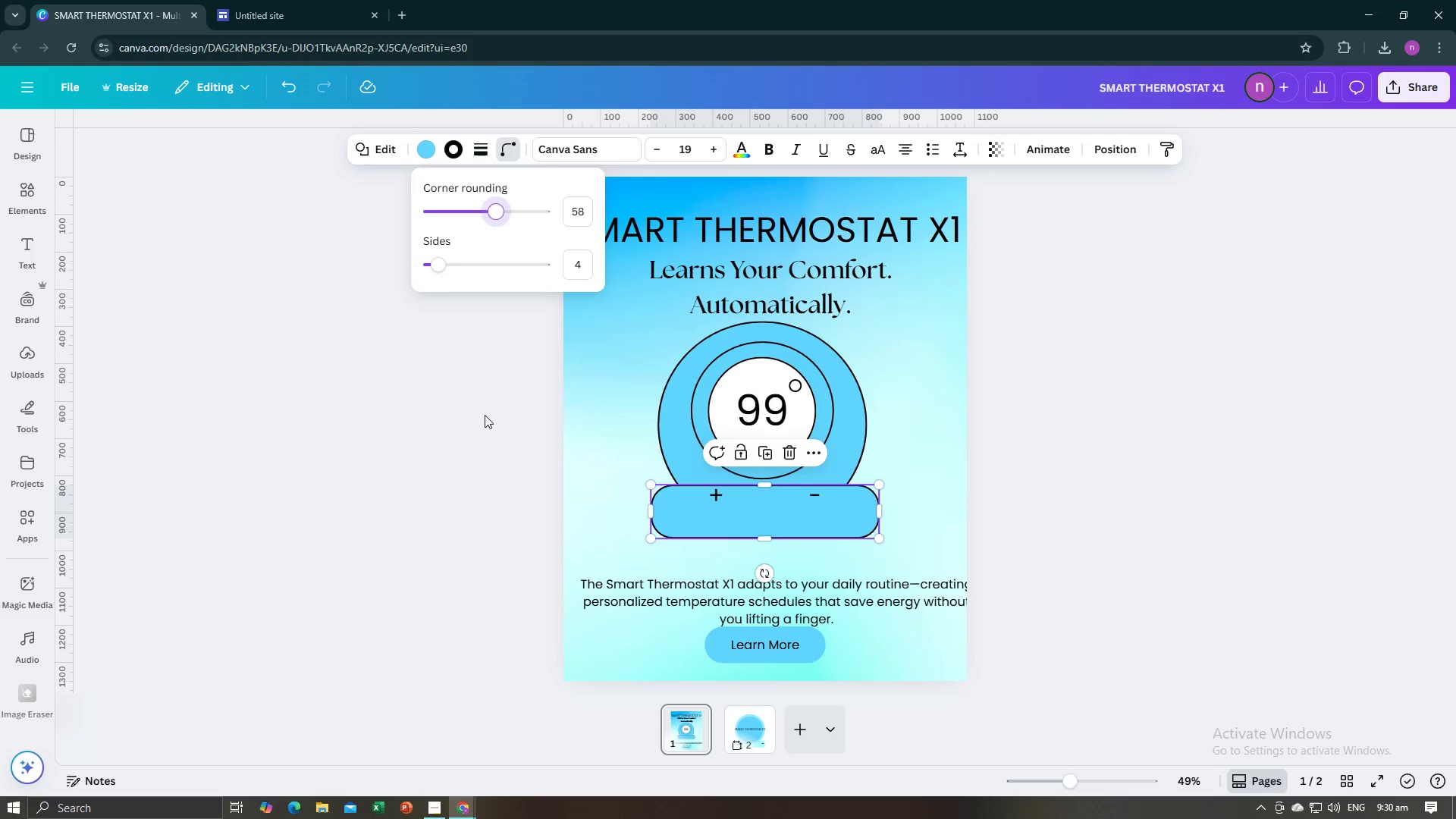 
left_click([485, 415])
 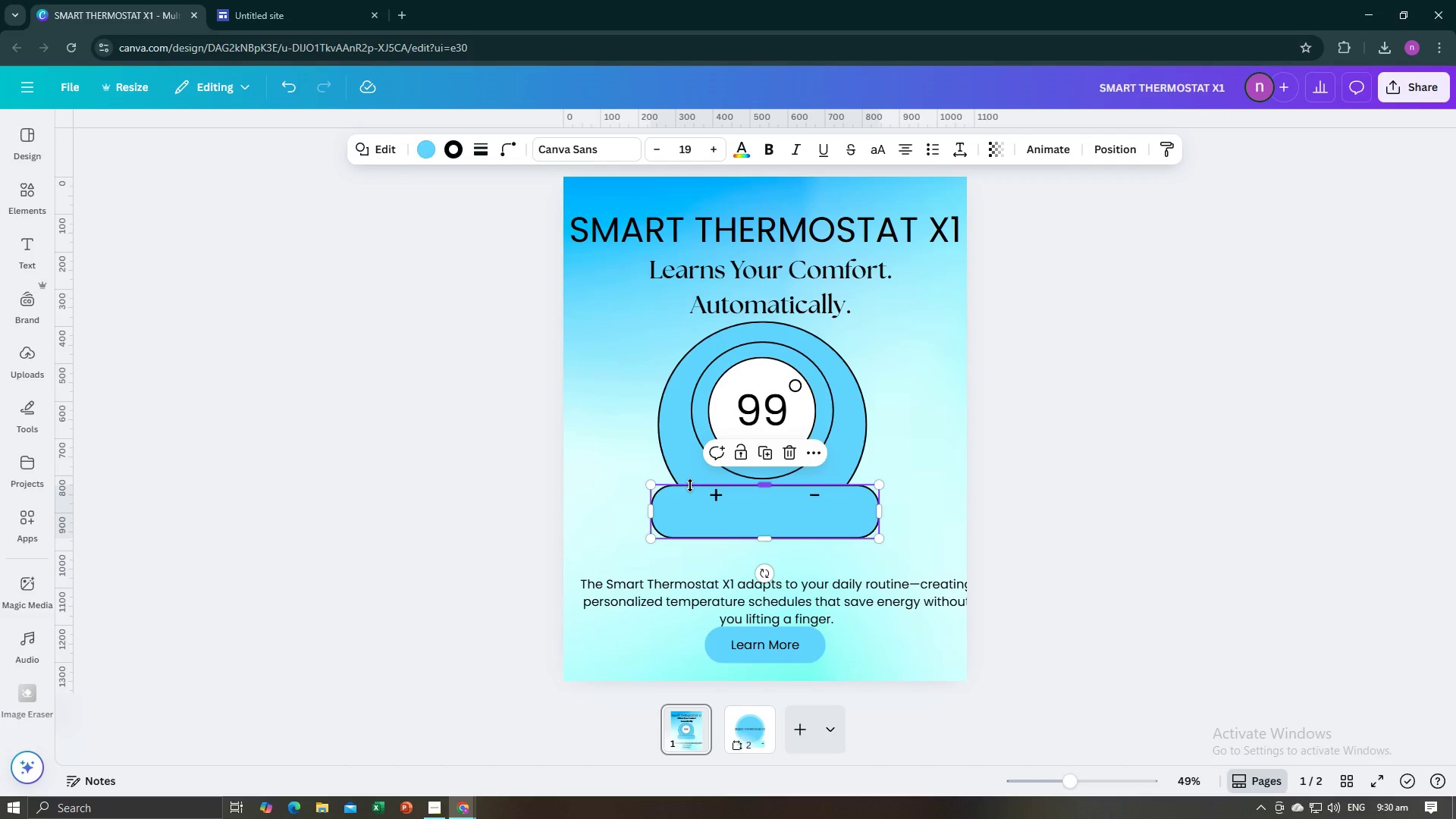 
left_click([713, 496])
 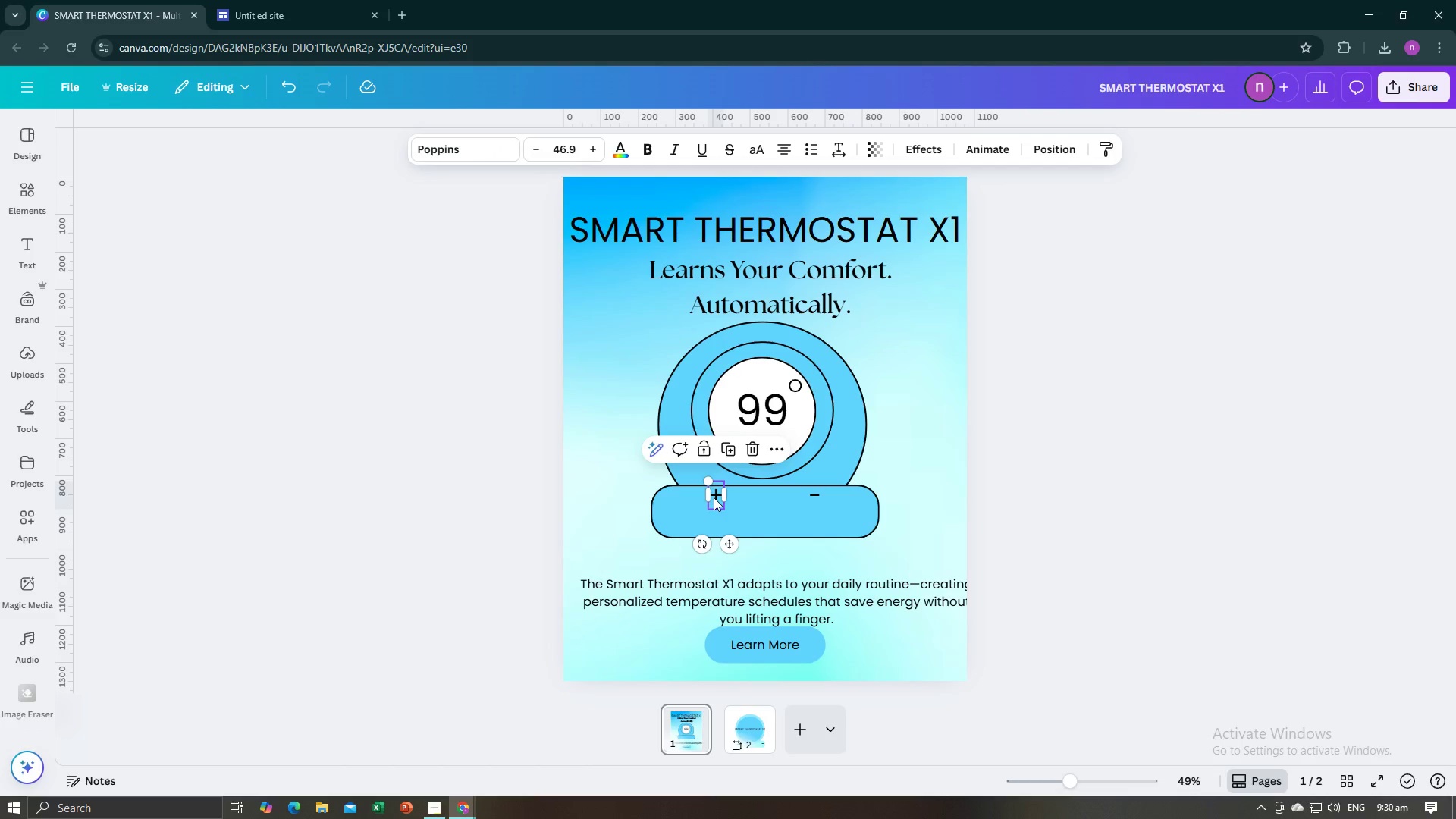 
left_click_drag(start_coordinate=[714, 497], to_coordinate=[685, 518])
 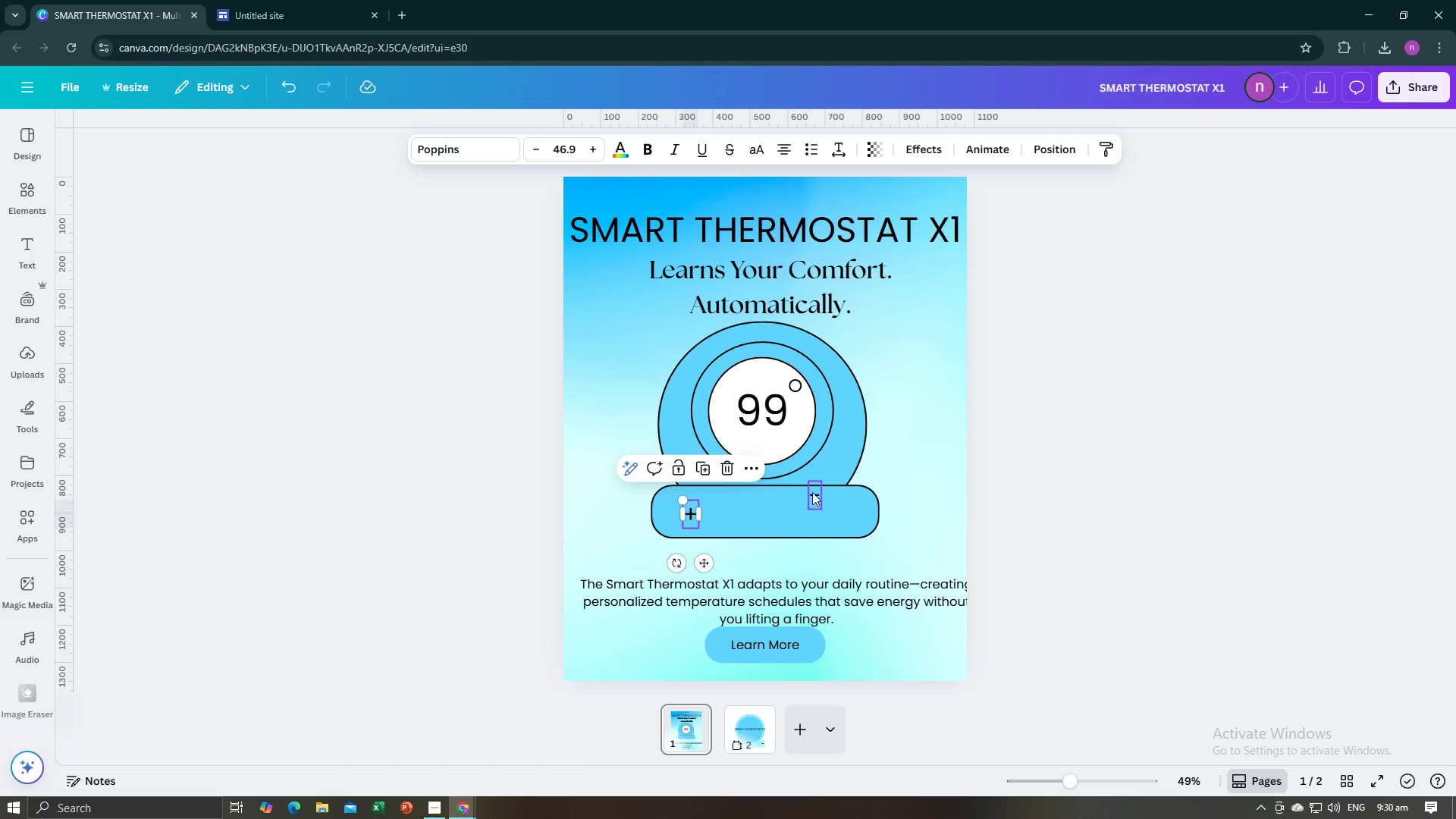 
left_click([813, 490])
 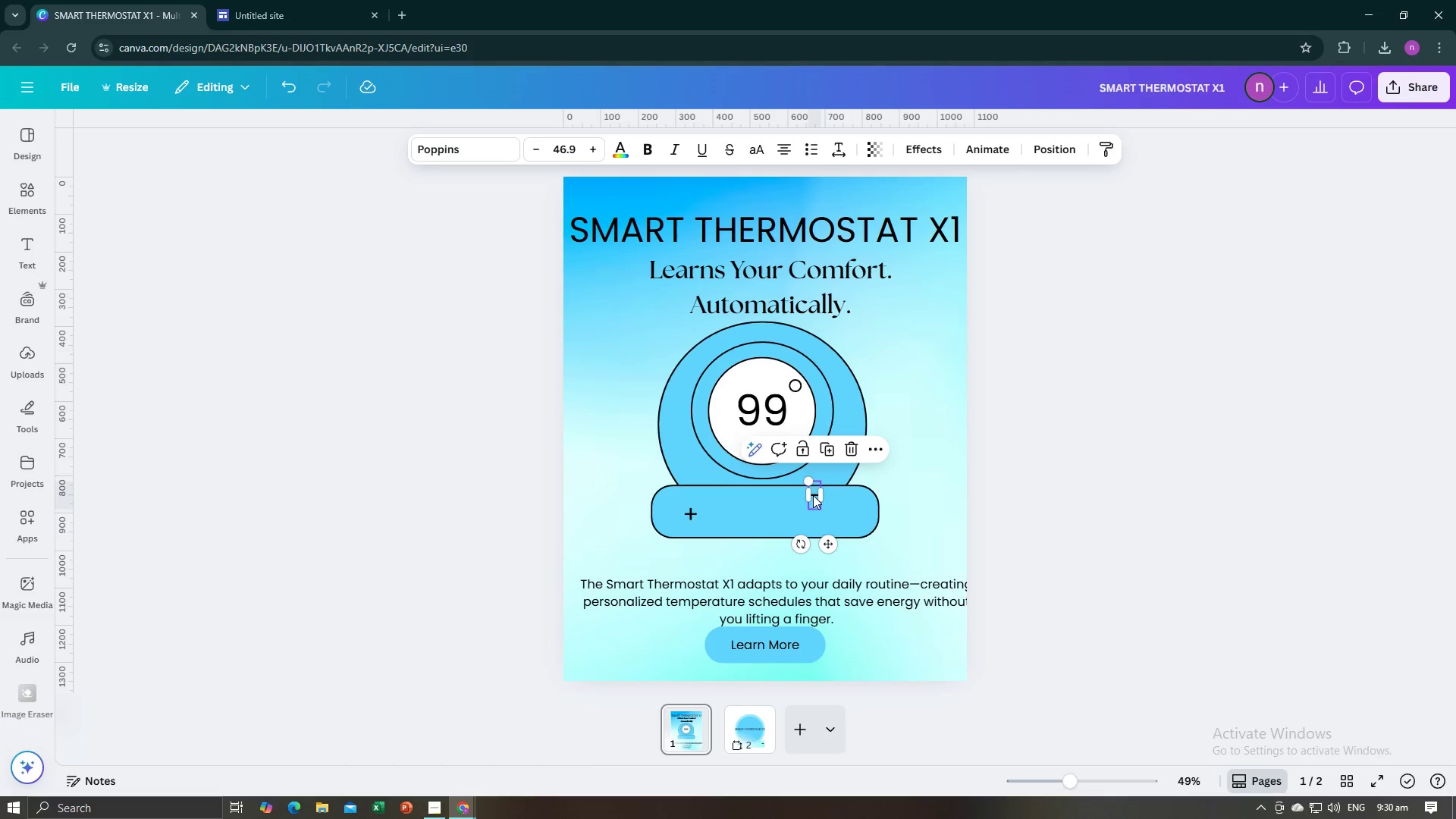 
left_click_drag(start_coordinate=[813, 494], to_coordinate=[846, 514])
 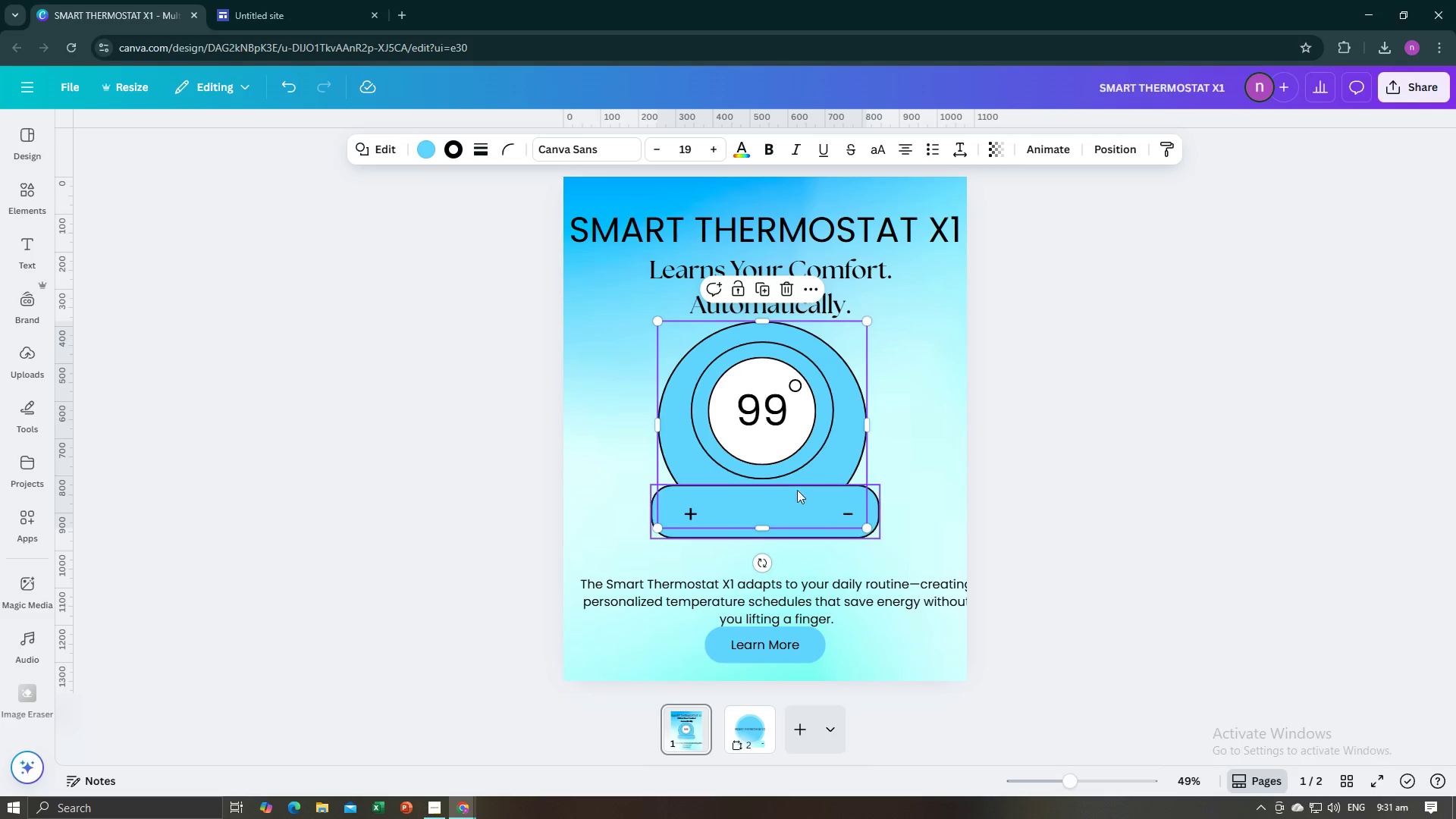 
left_click([813, 495])
 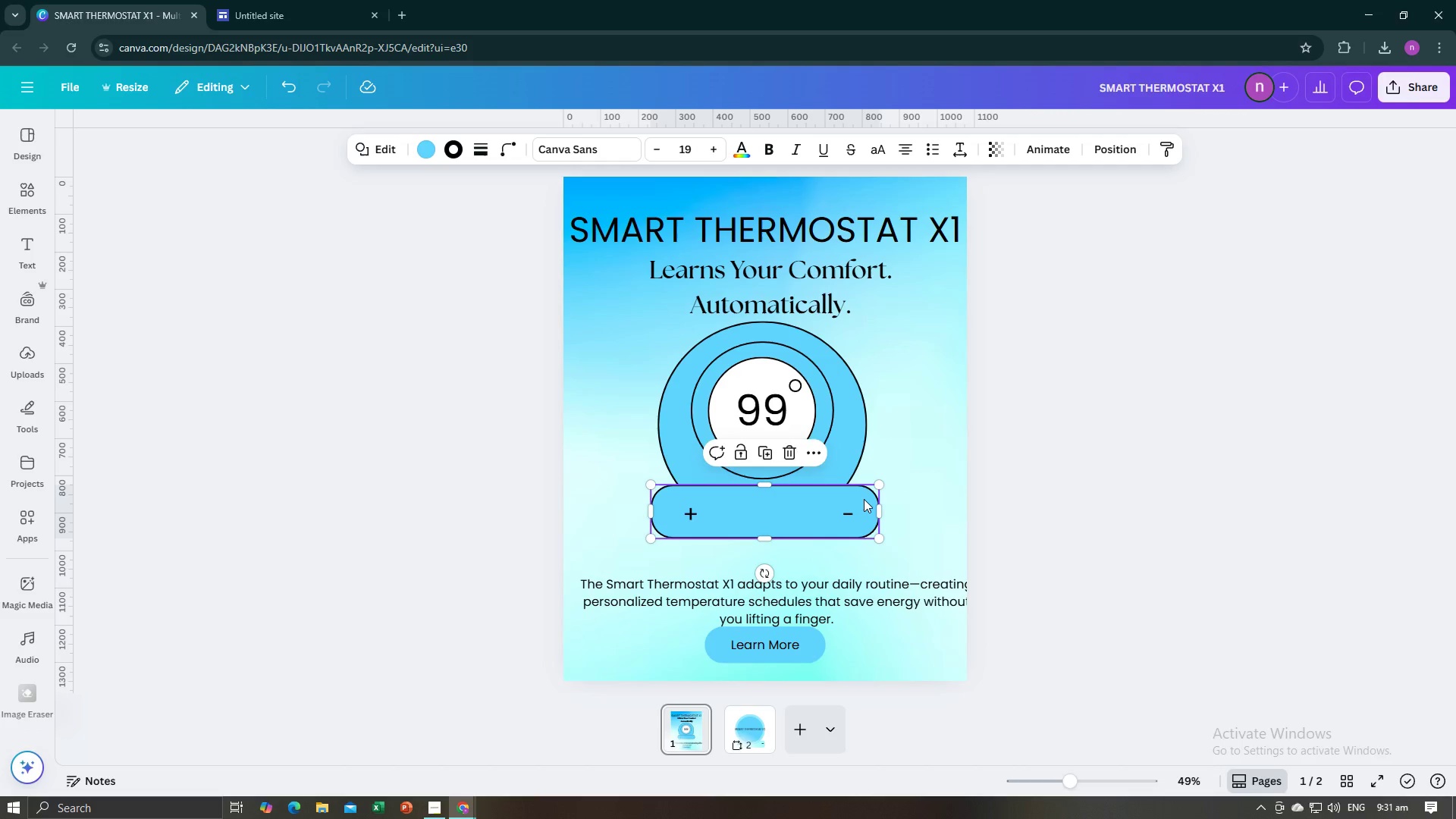 
left_click([864, 499])
 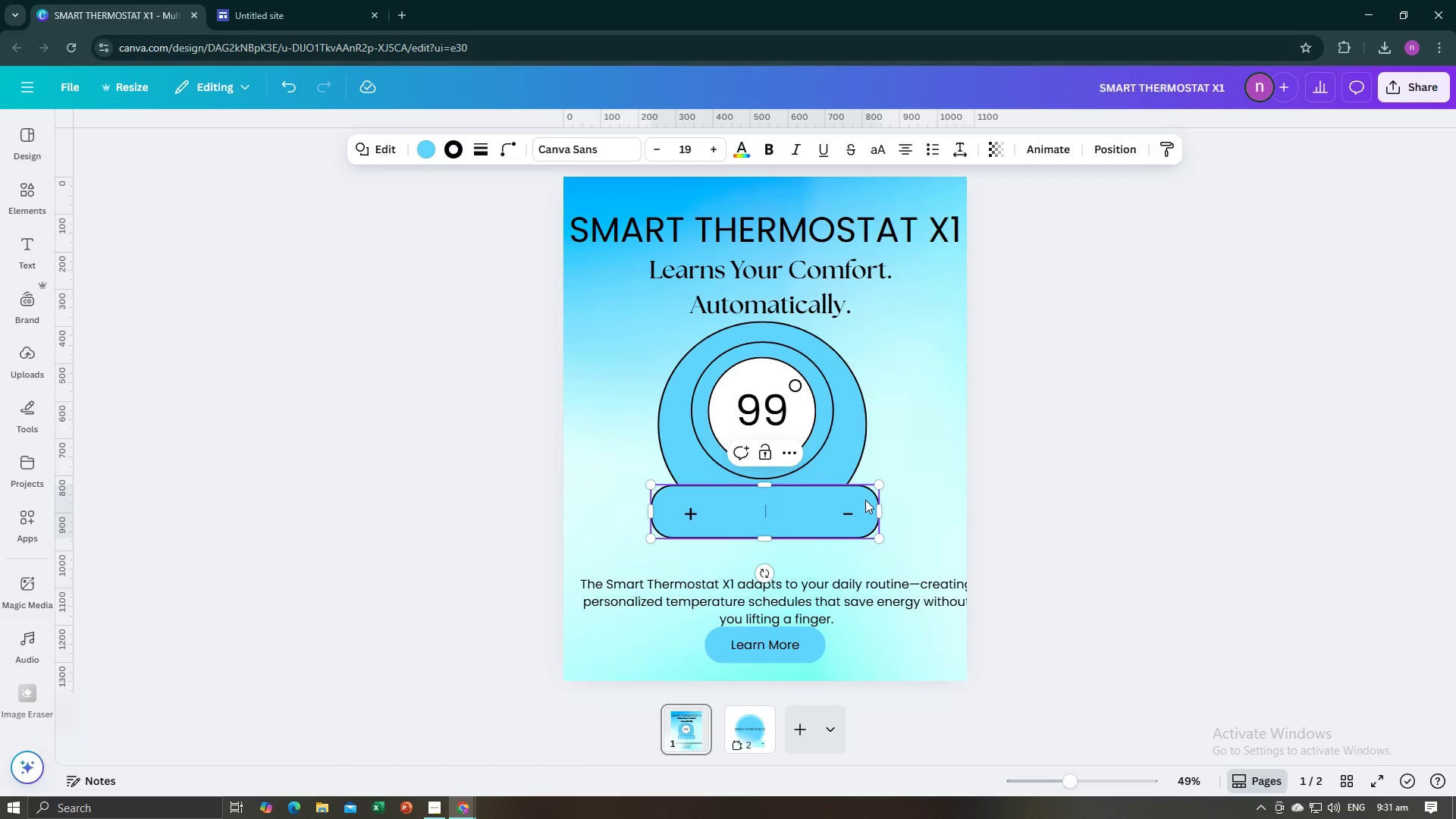 
right_click([865, 500])
 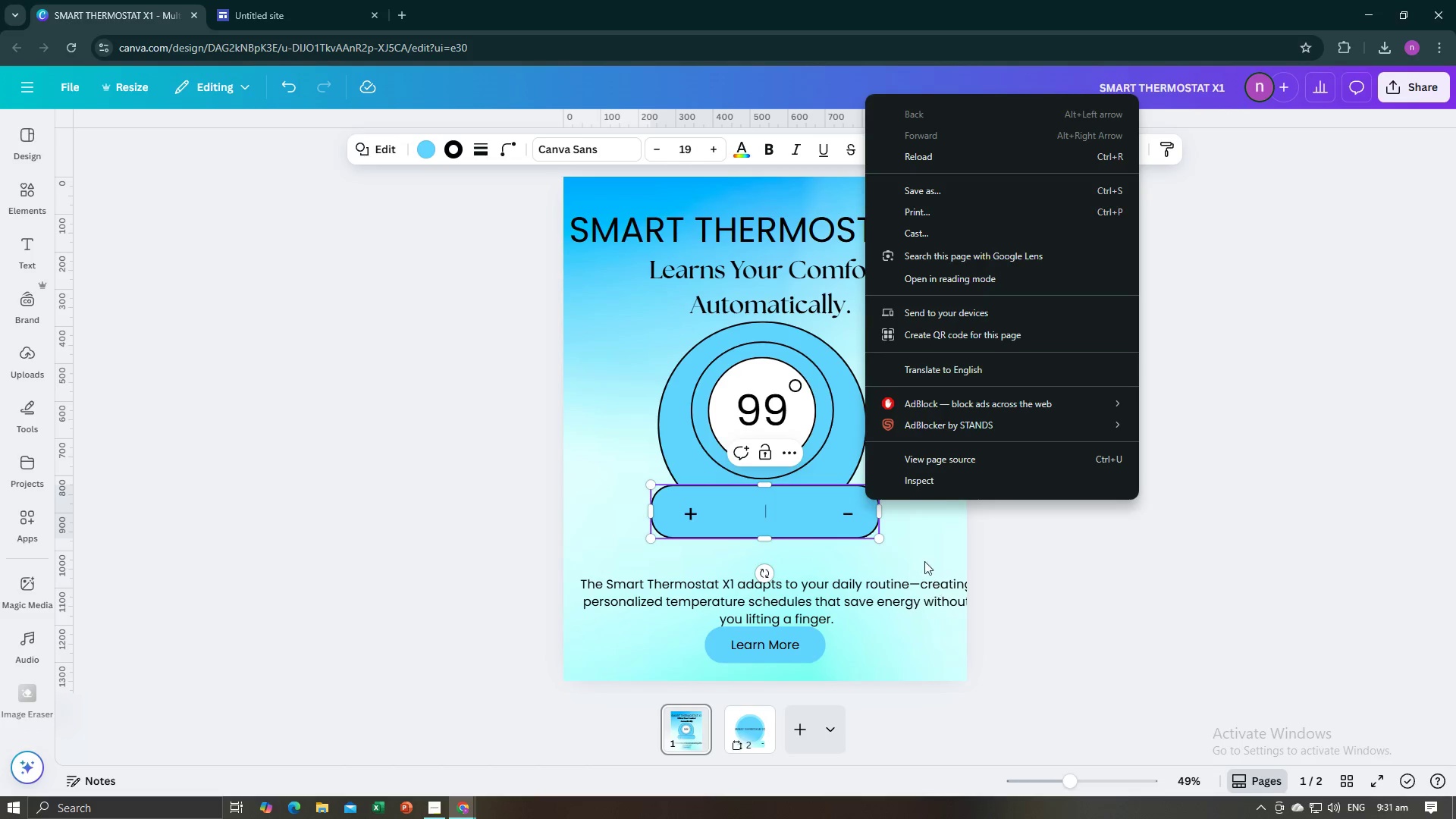 
left_click([909, 534])
 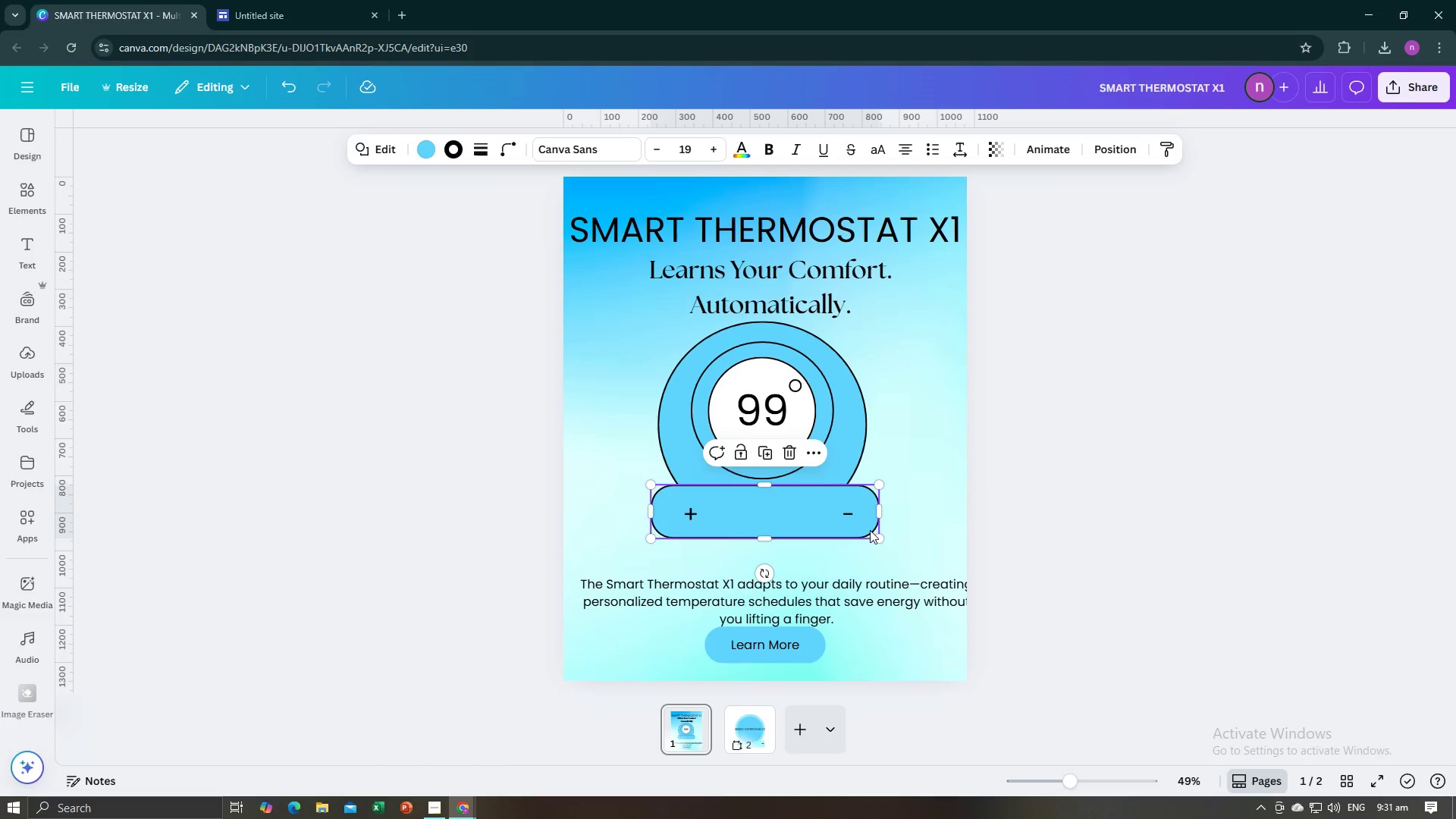 
left_click([870, 530])
 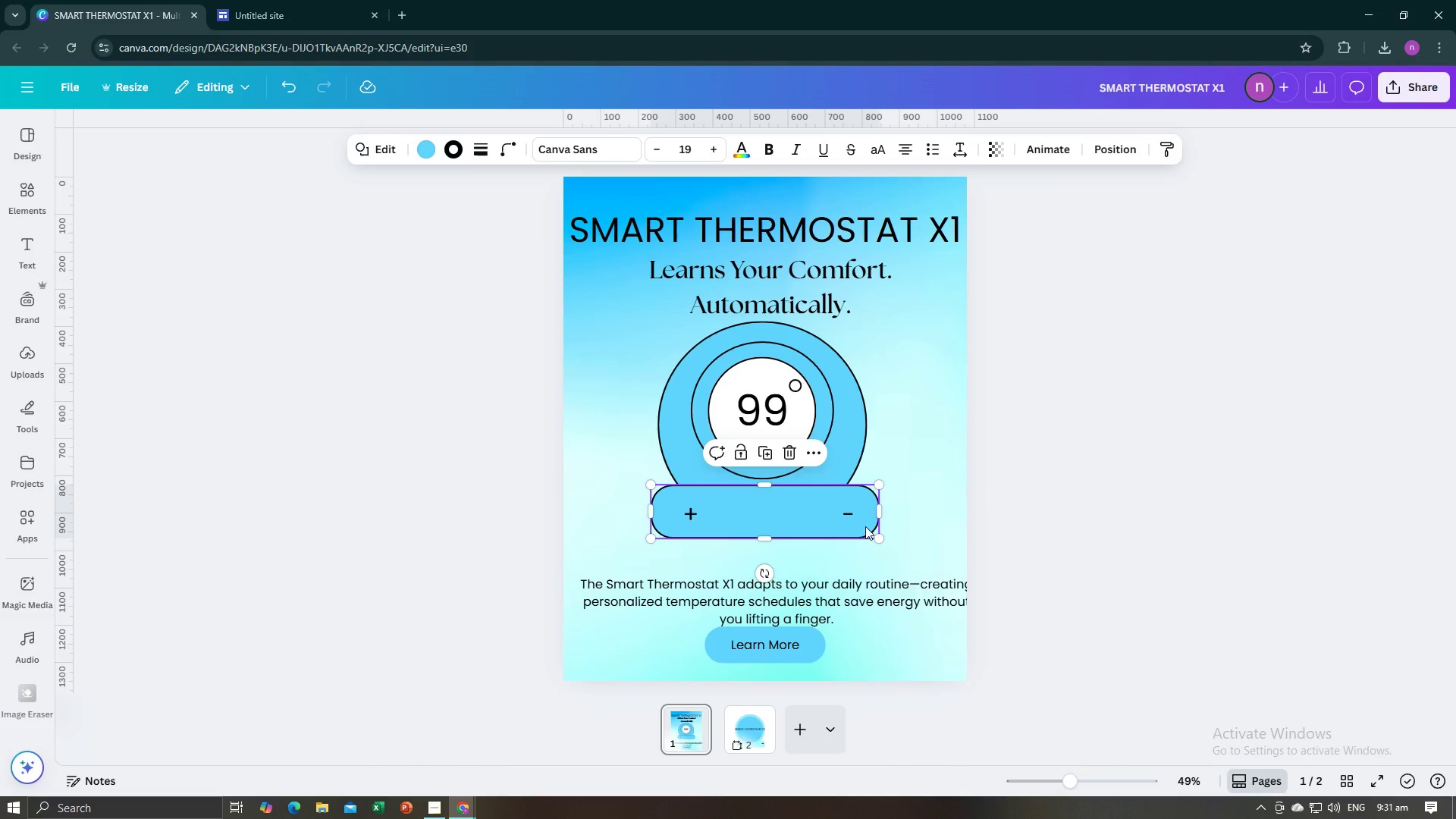 
right_click([865, 526])
 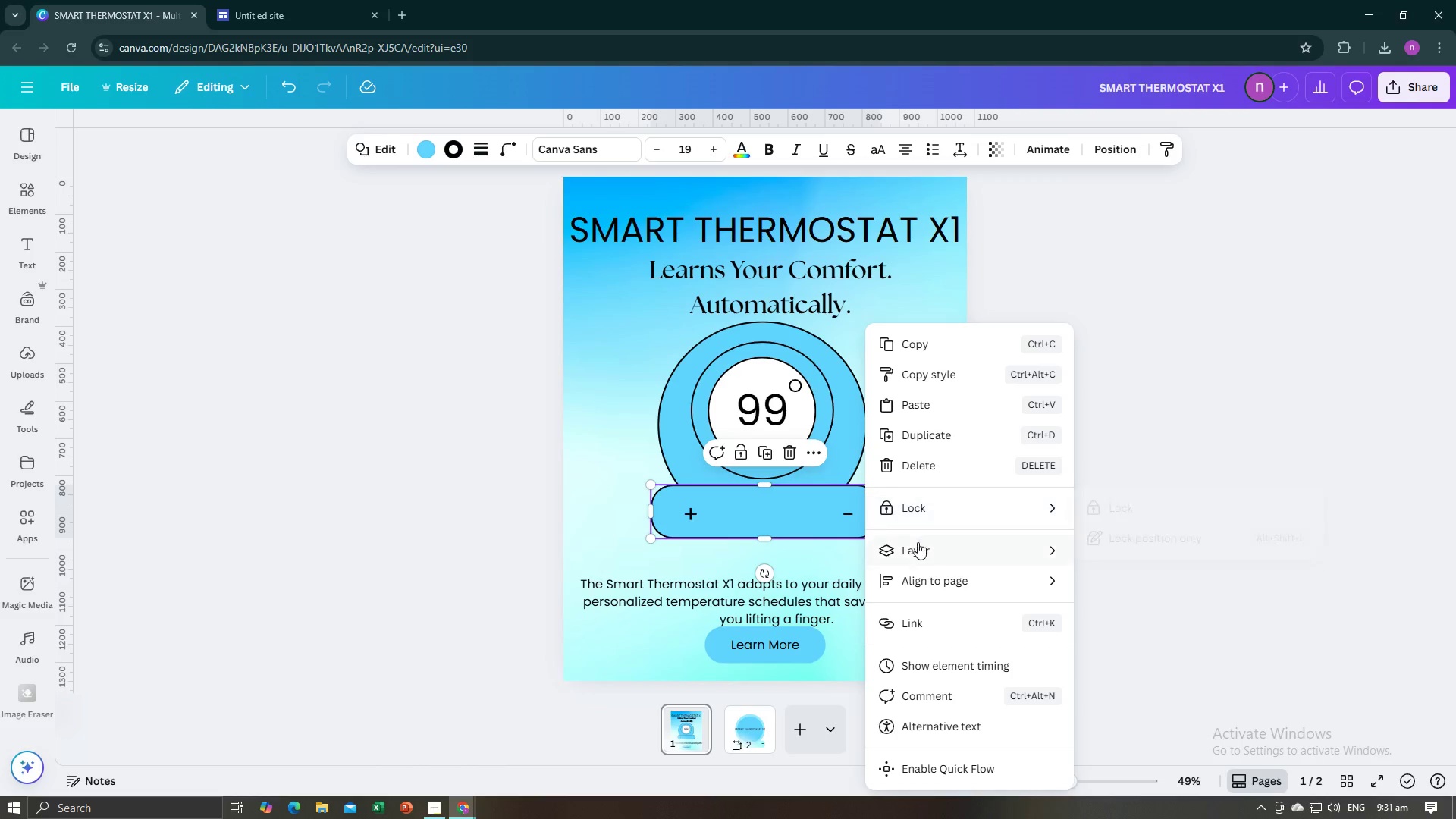 
left_click([918, 543])
 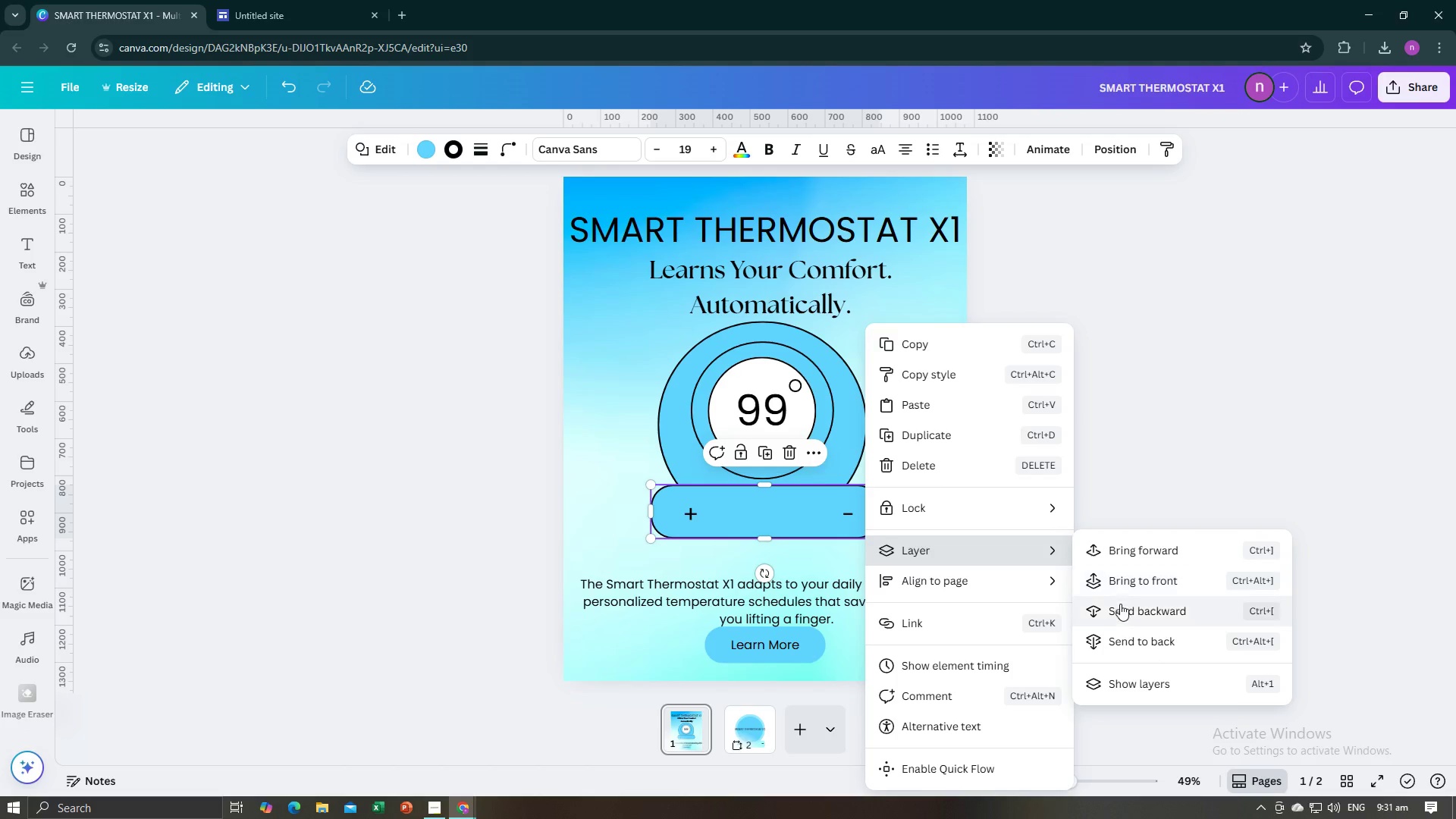 
left_click([1120, 607])
 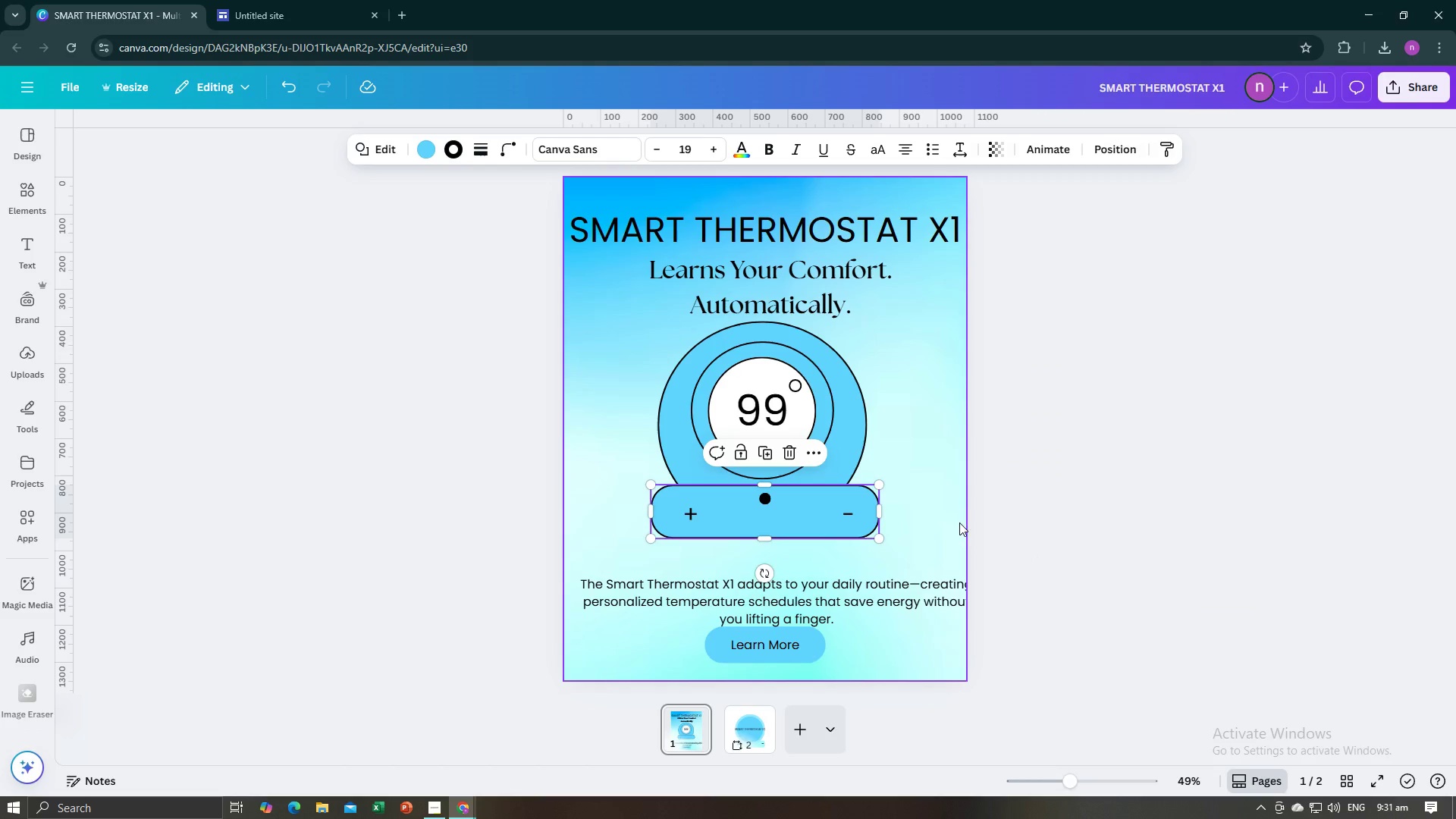 
left_click([959, 522])
 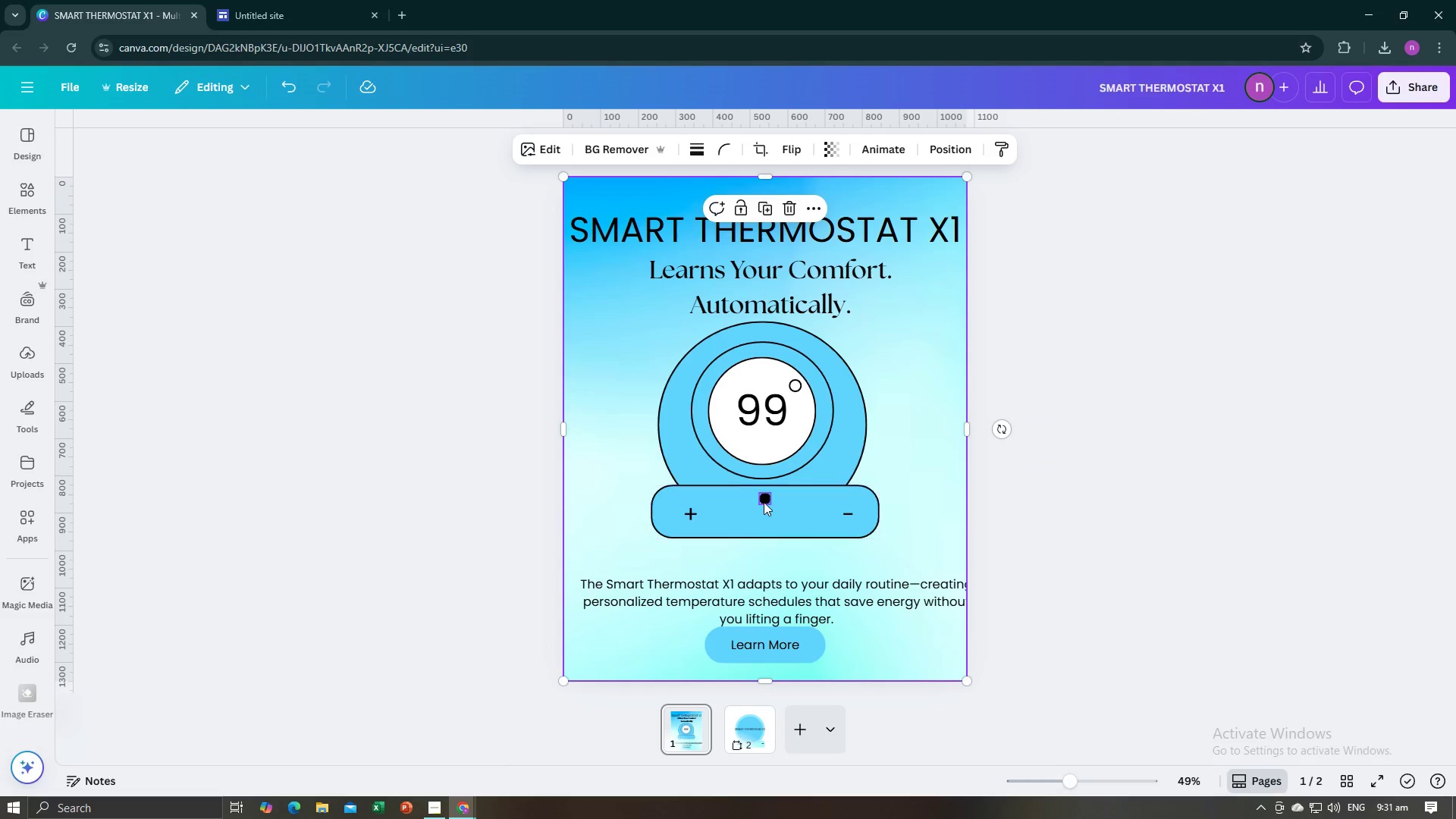 
left_click([763, 500])
 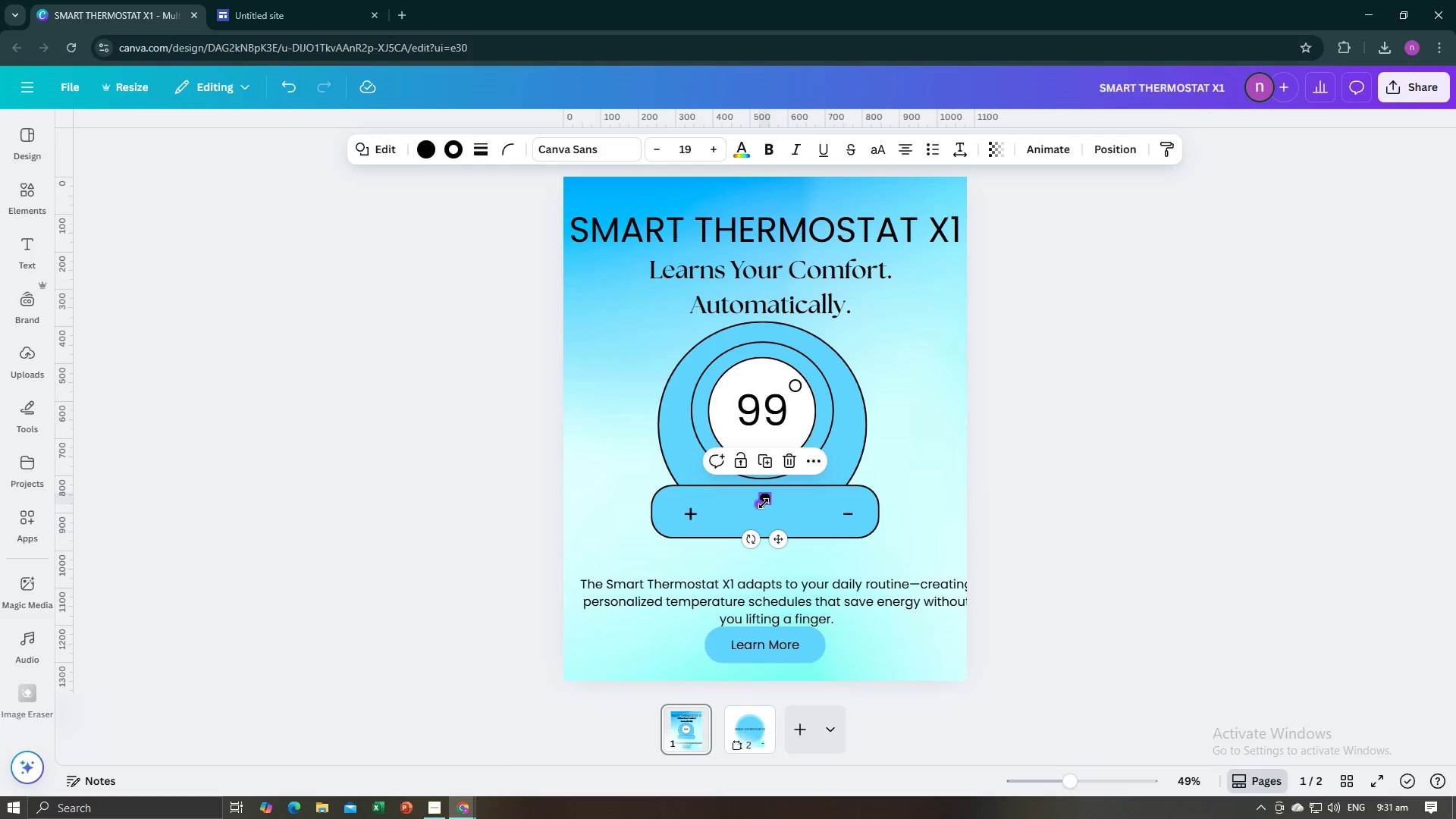 
left_click_drag(start_coordinate=[761, 506], to_coordinate=[758, 512])
 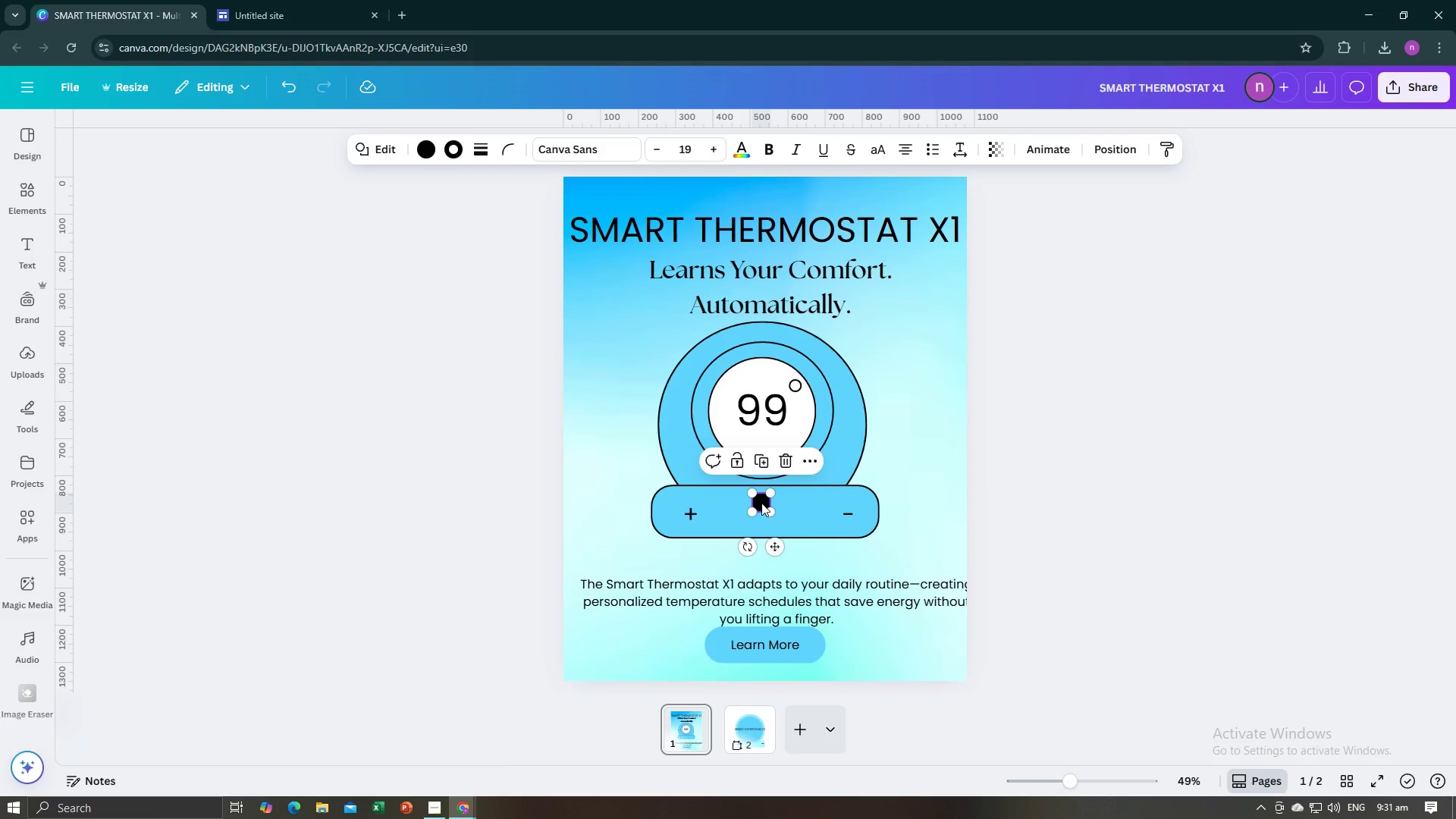 
left_click_drag(start_coordinate=[761, 502], to_coordinate=[764, 514])
 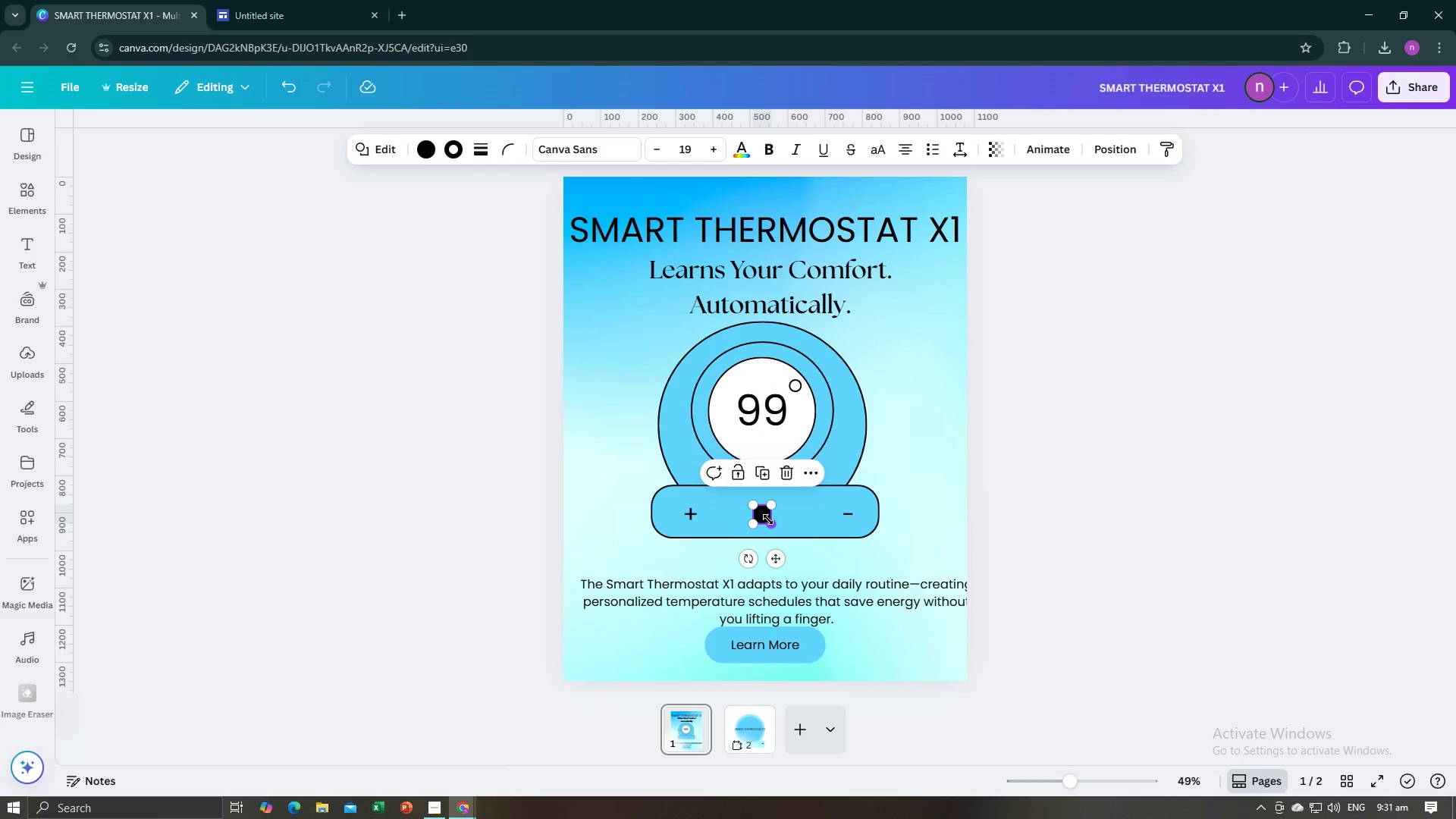 
left_click_drag(start_coordinate=[768, 521], to_coordinate=[766, 515])
 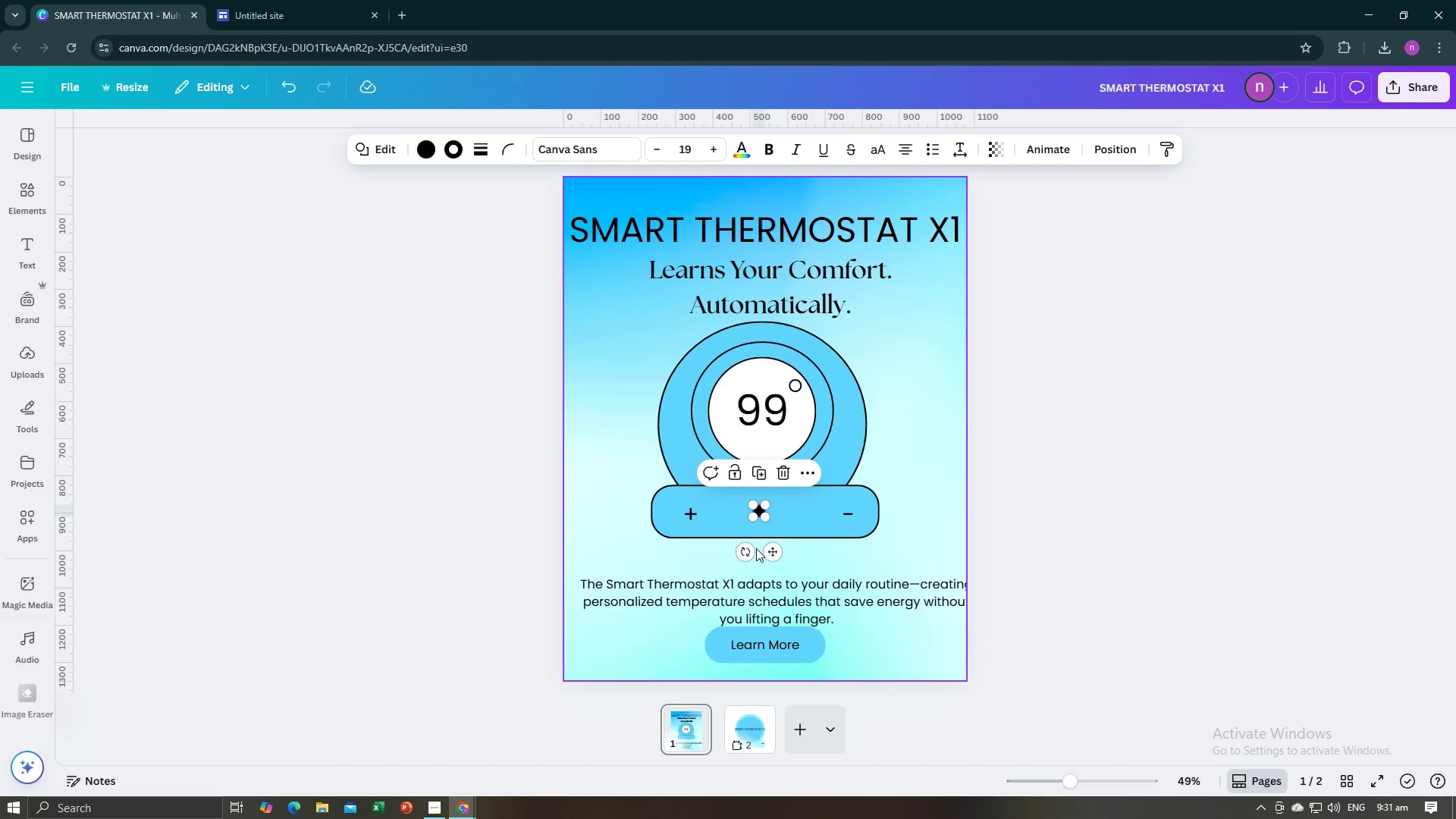 
left_click_drag(start_coordinate=[769, 551], to_coordinate=[776, 554])
 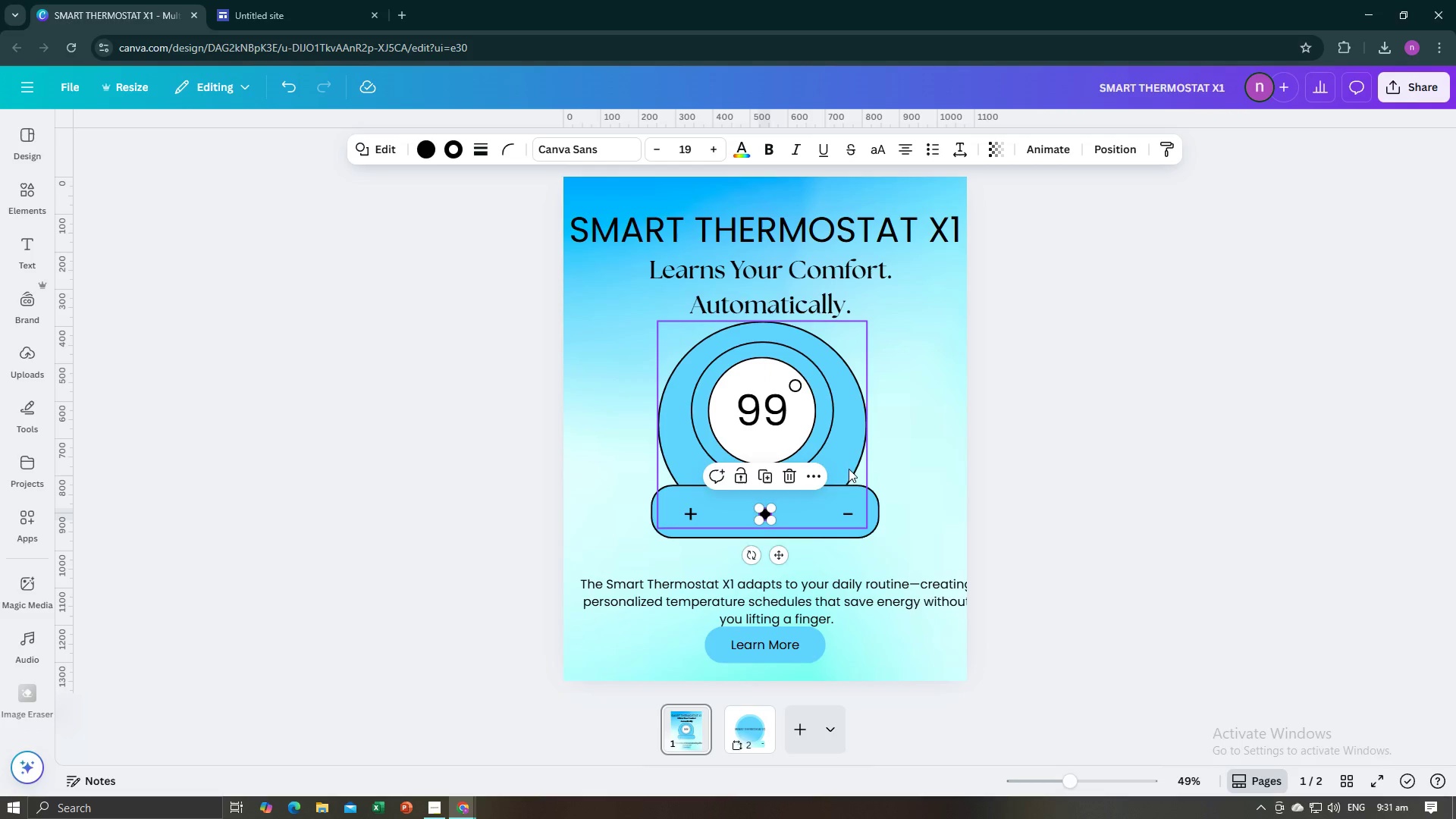 
left_click([849, 457])
 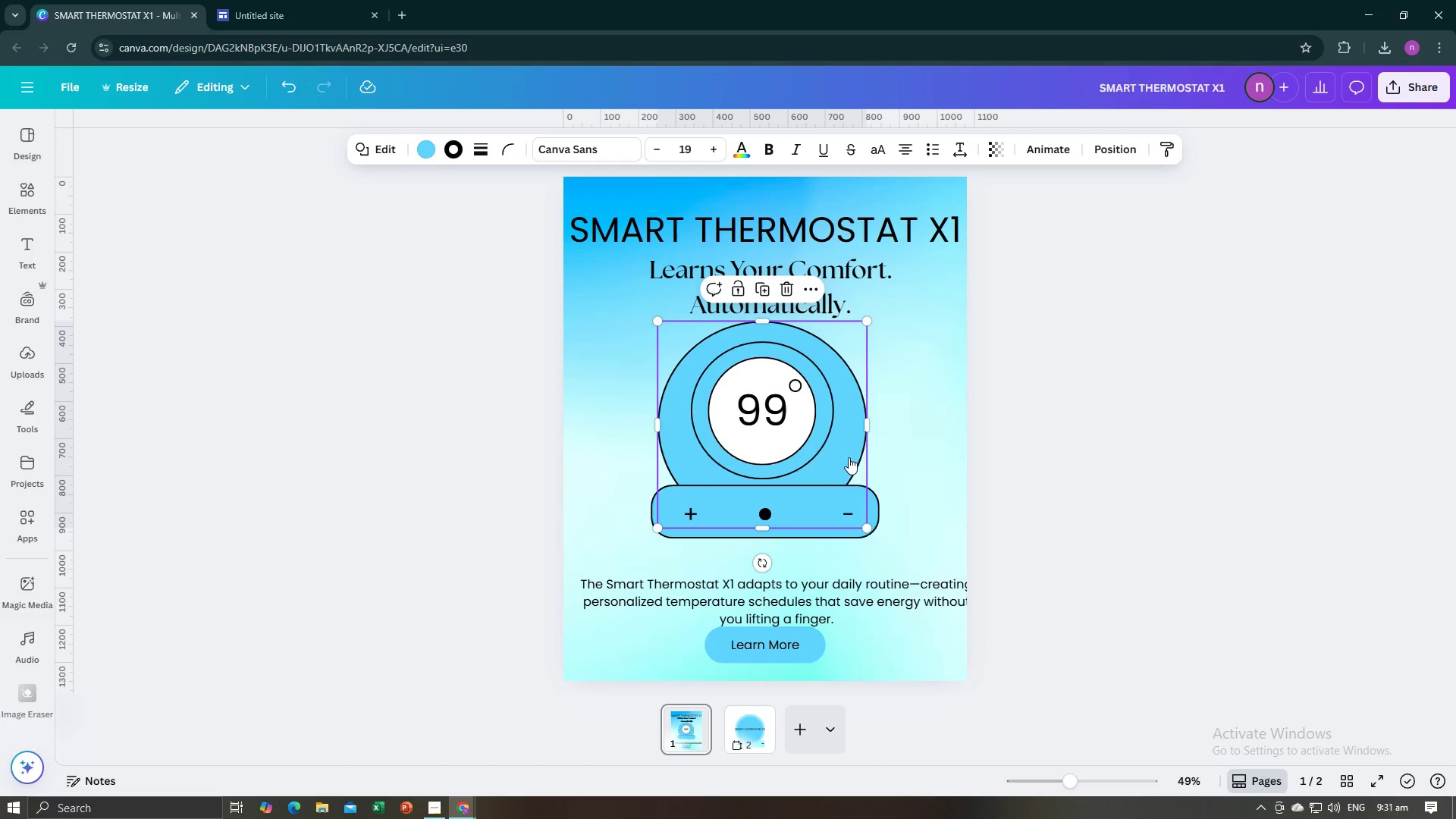 
right_click([849, 457])
 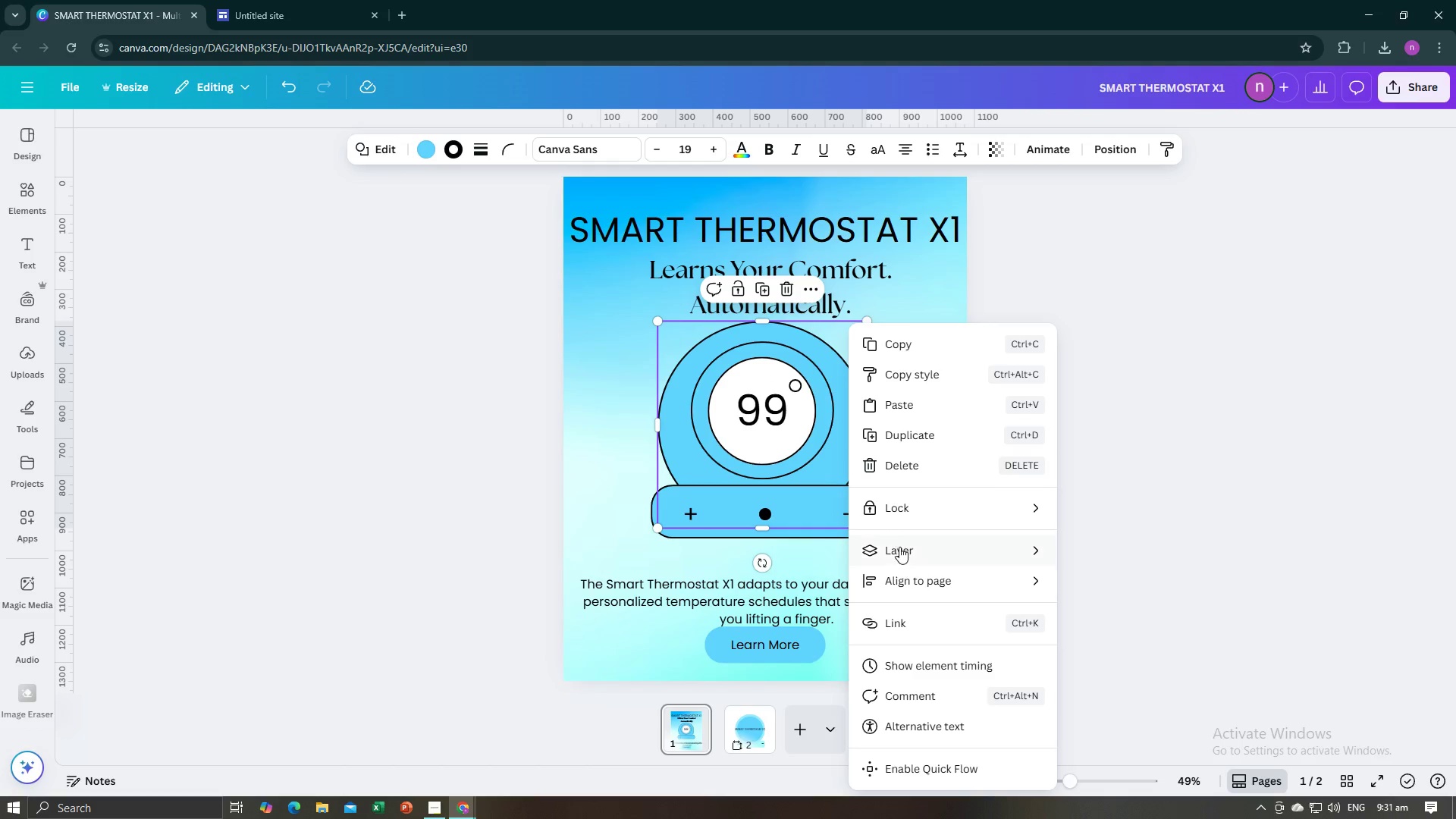 
left_click([899, 548])
 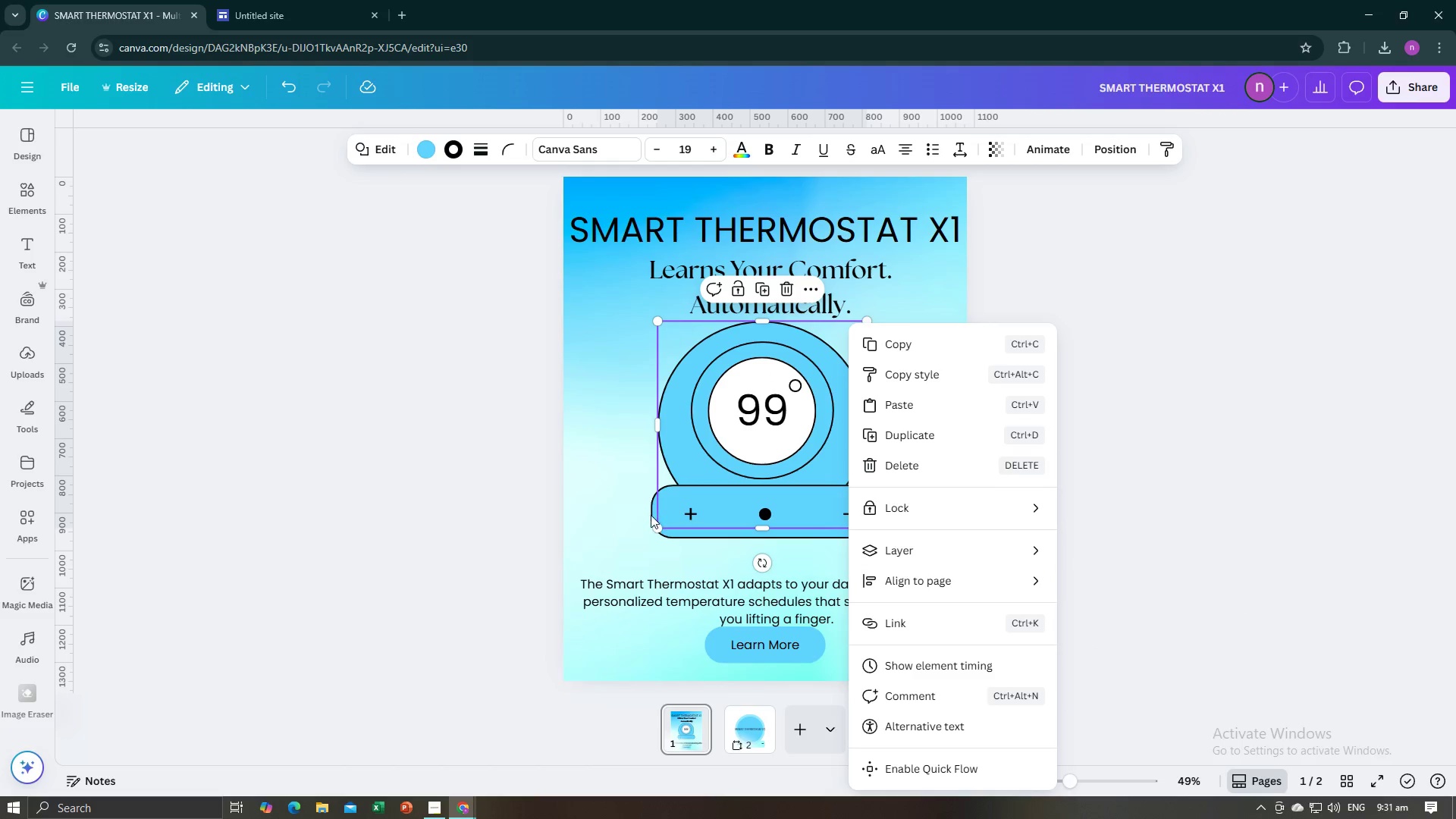 
left_click([640, 517])
 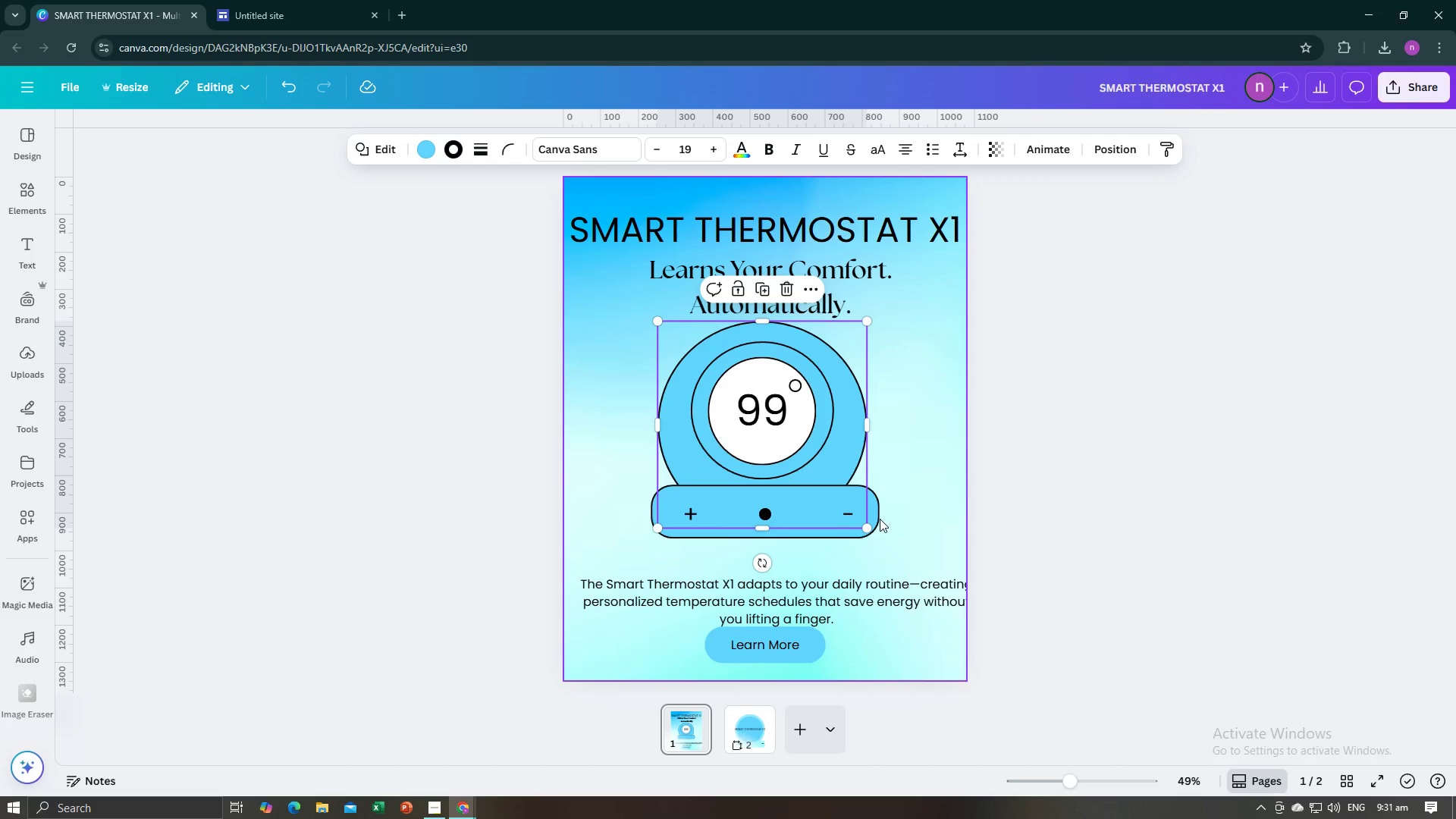 
left_click([876, 519])
 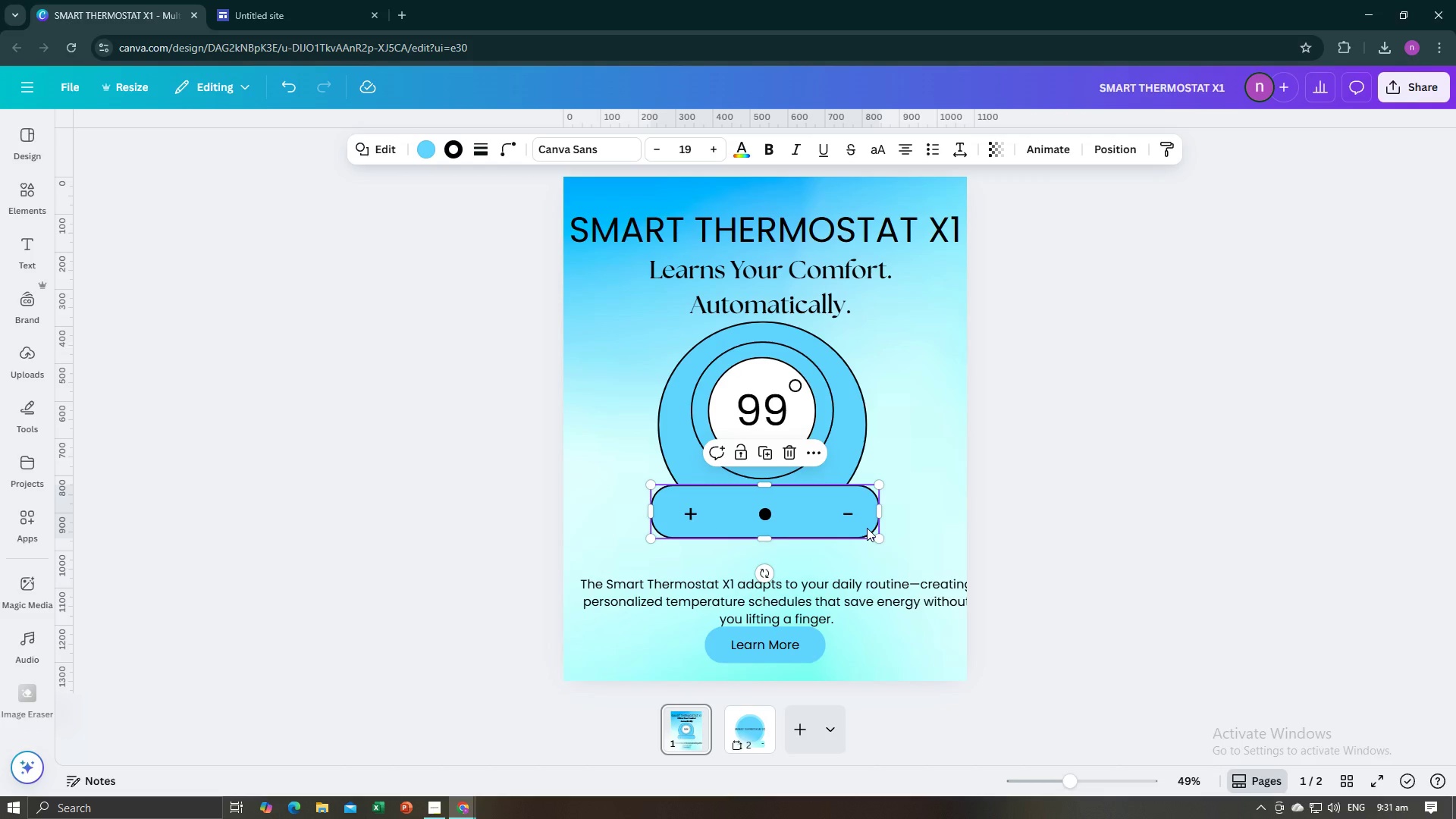 
right_click([865, 530])
 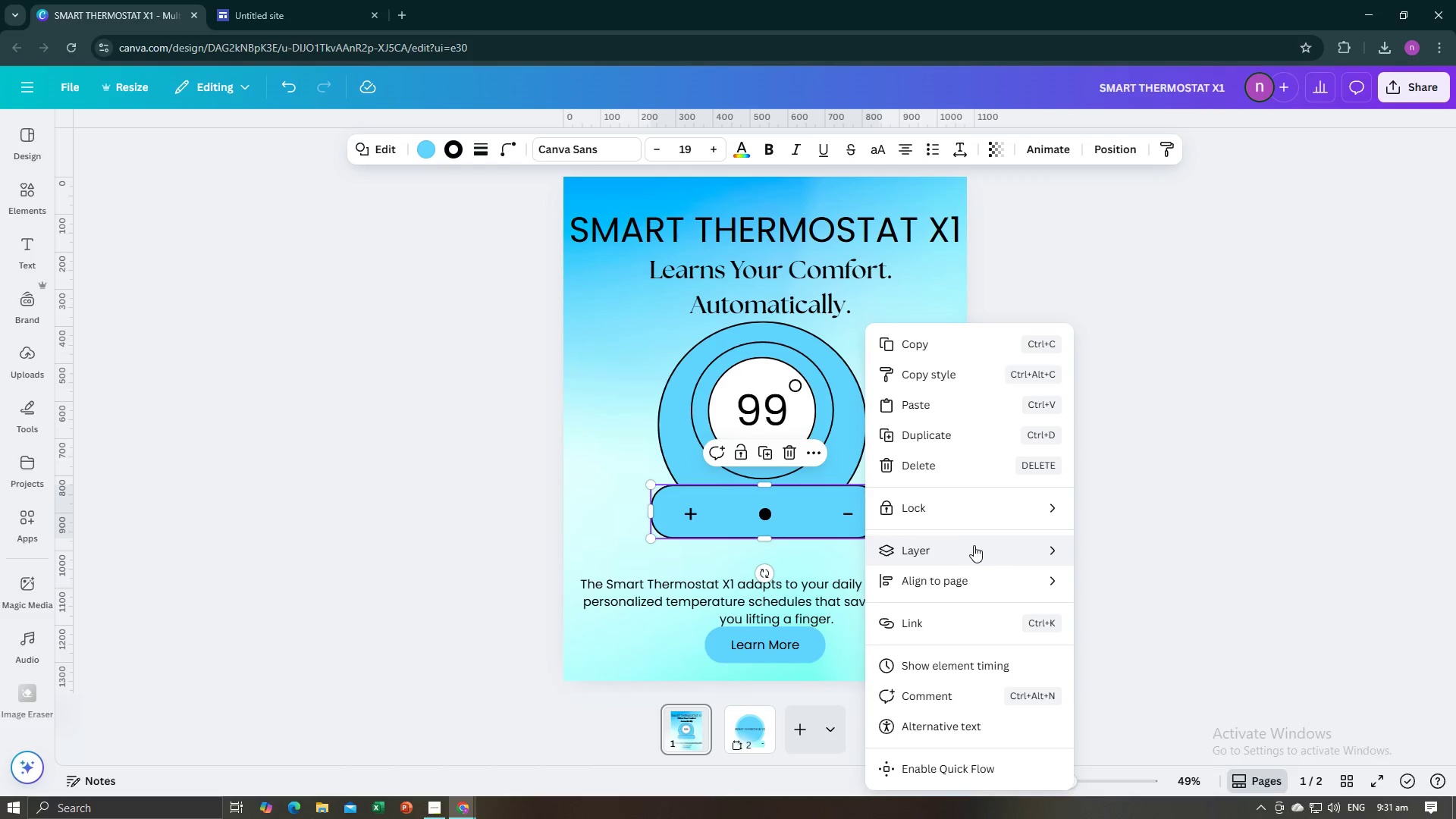 
left_click([972, 548])
 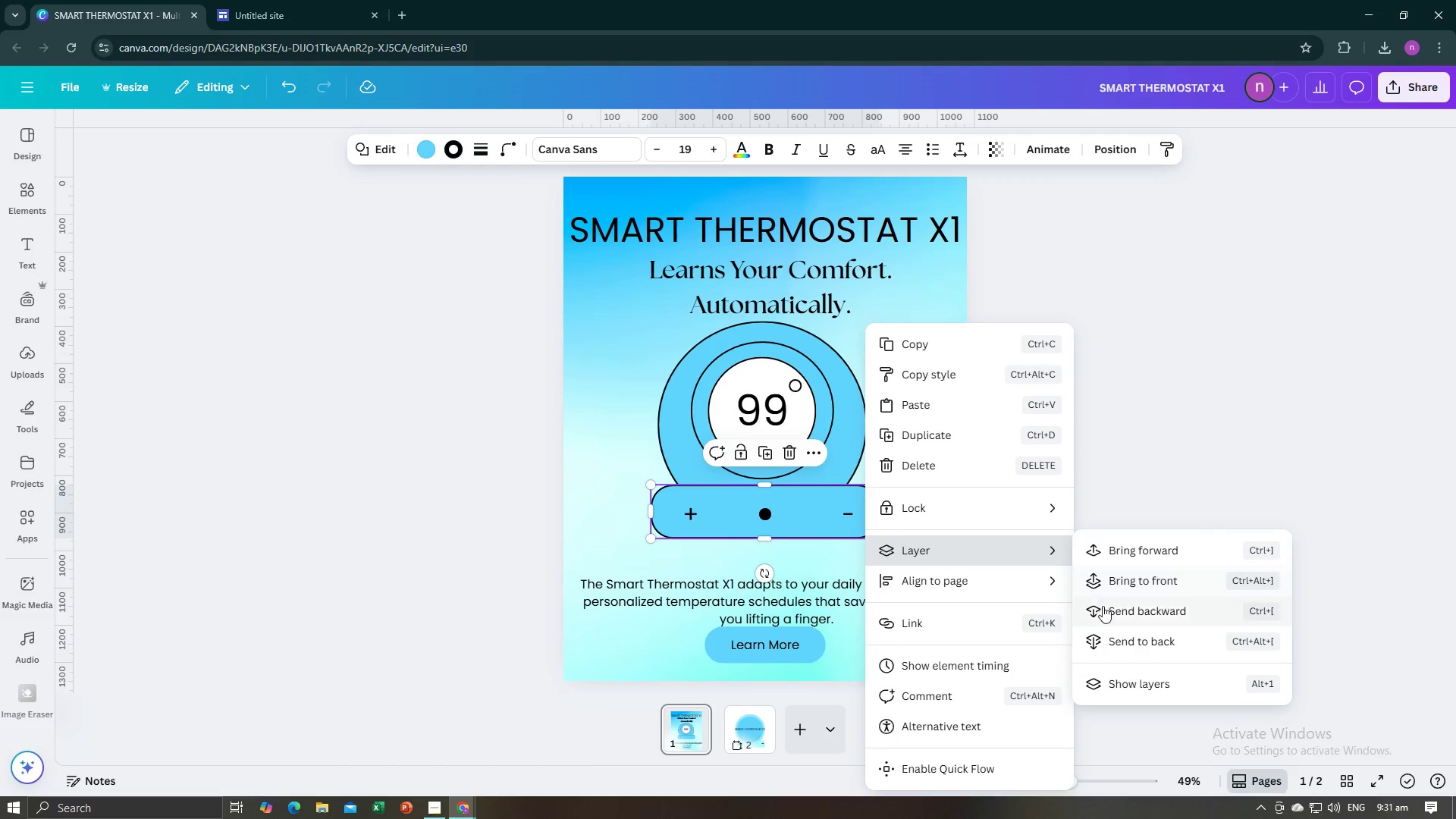 
left_click([1108, 617])
 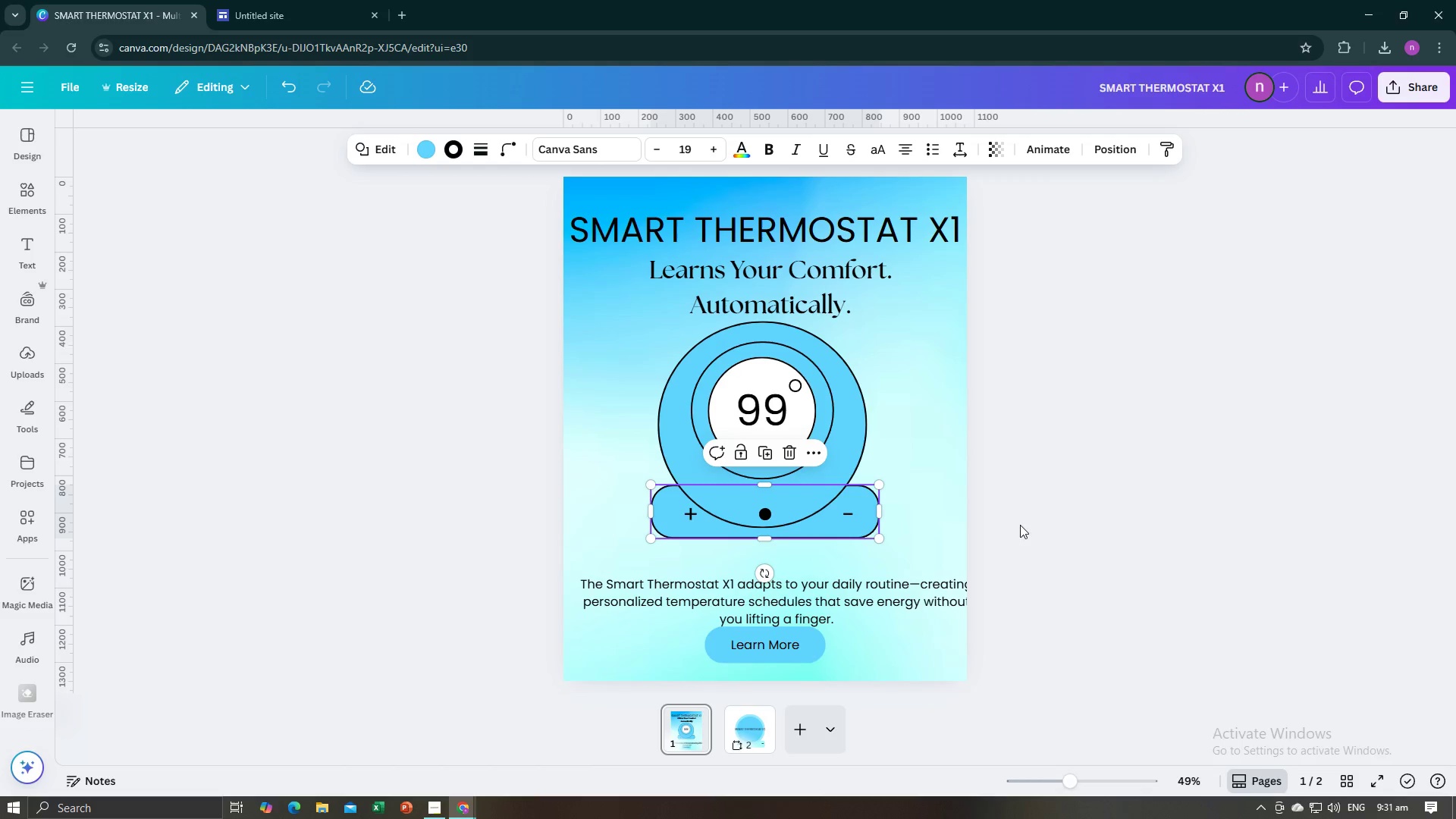 
left_click([1046, 519])
 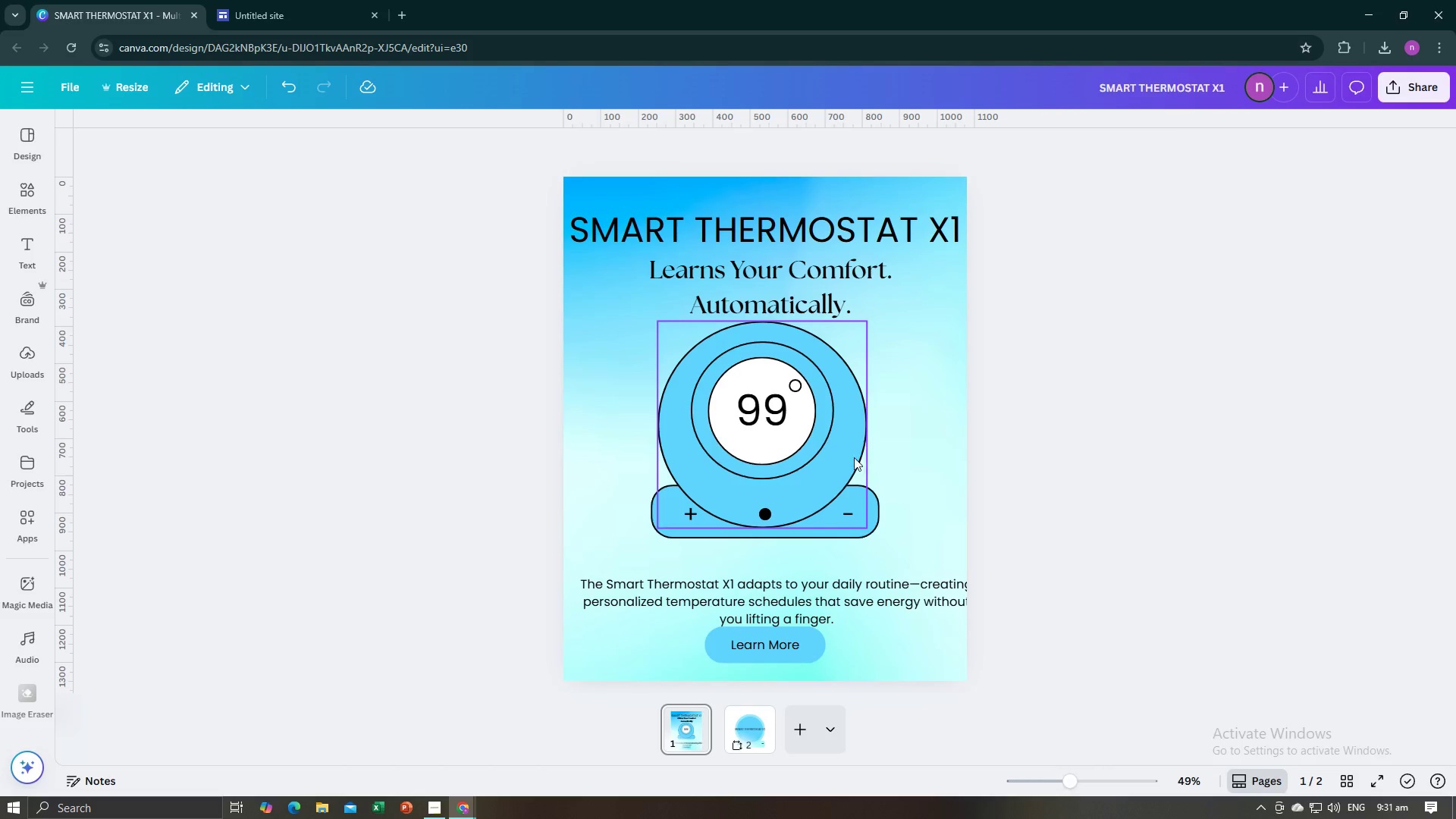 
left_click([852, 456])
 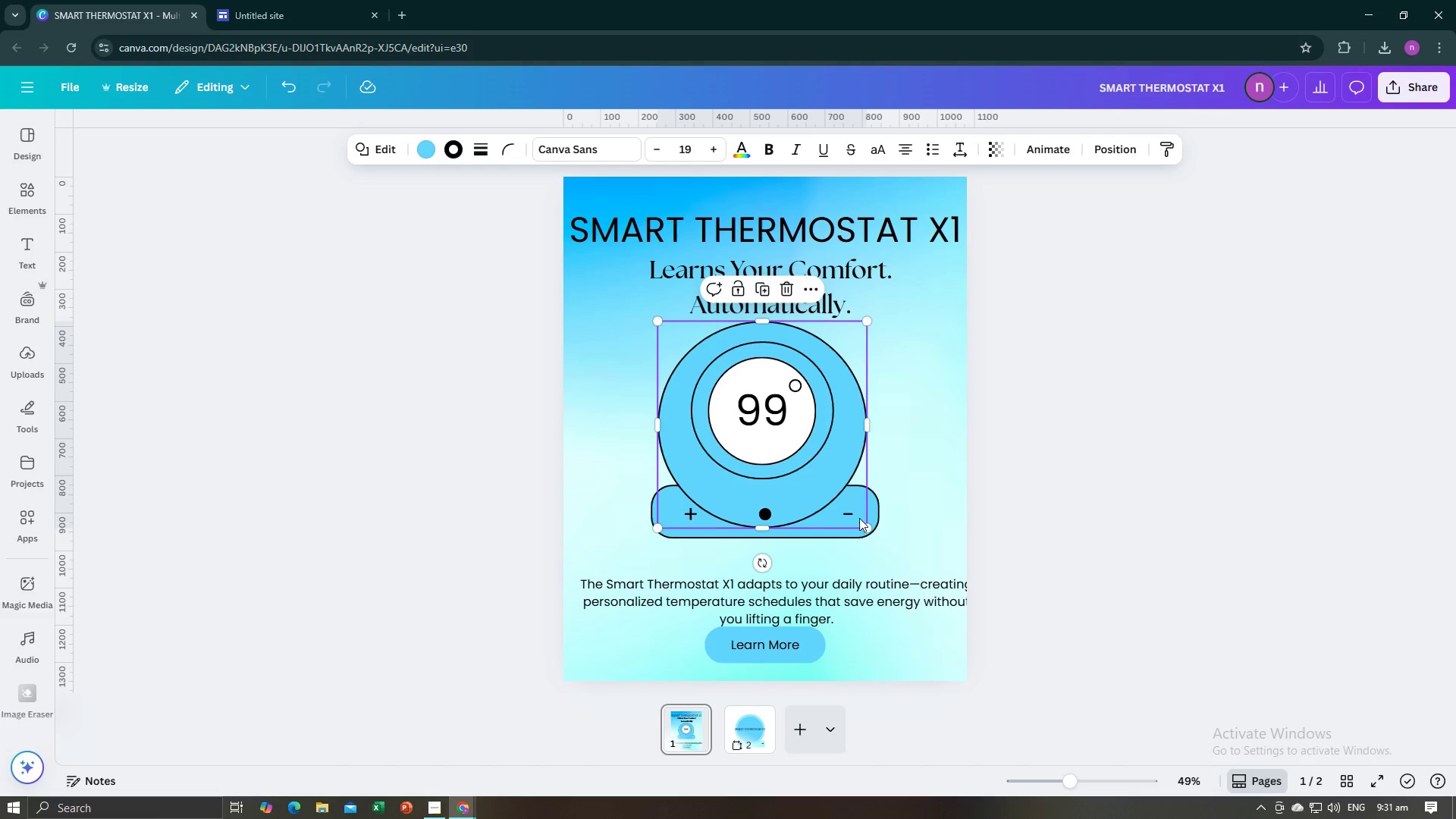 
left_click_drag(start_coordinate=[868, 529], to_coordinate=[830, 496])
 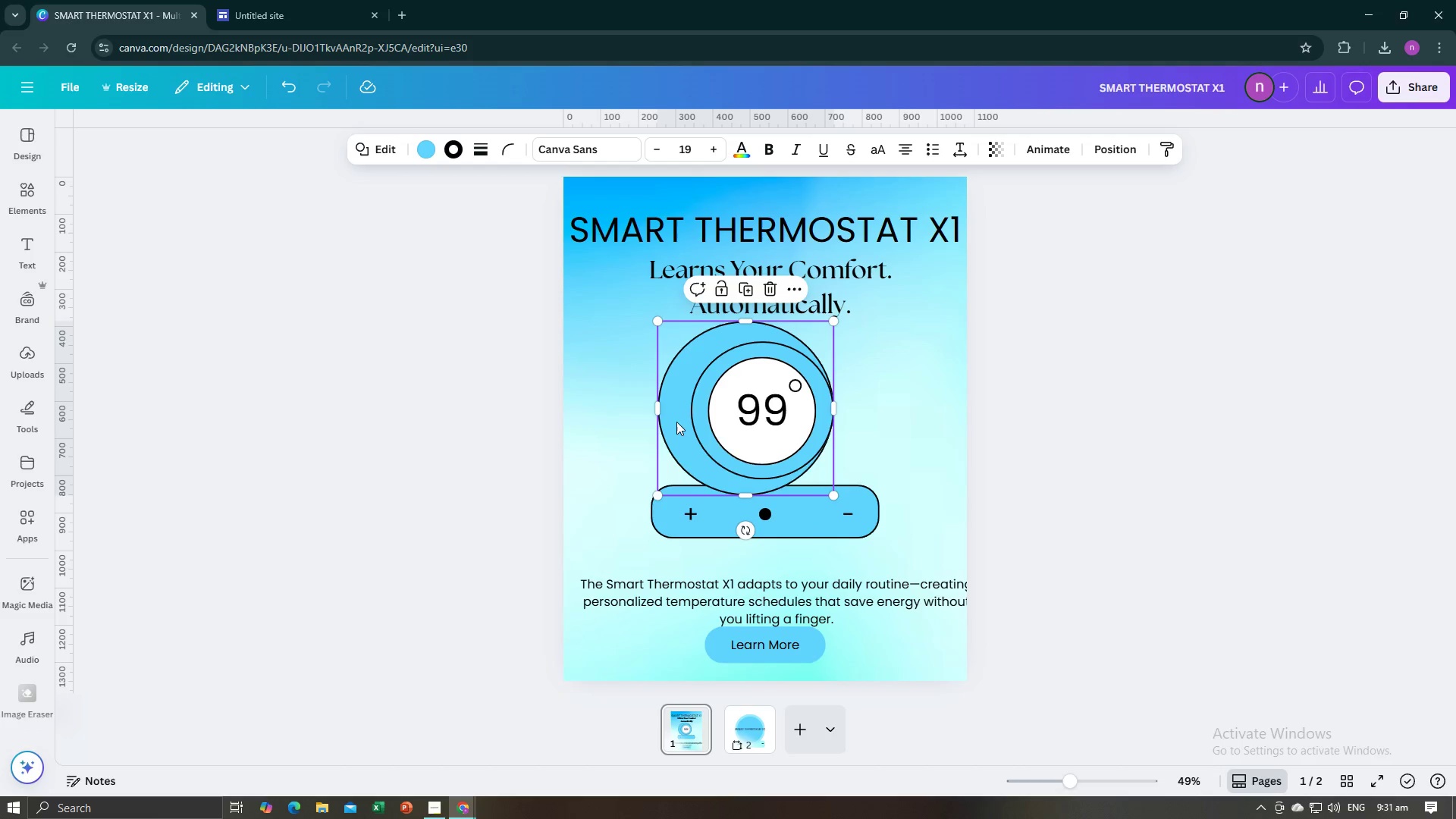 
left_click_drag(start_coordinate=[676, 422], to_coordinate=[692, 425])
 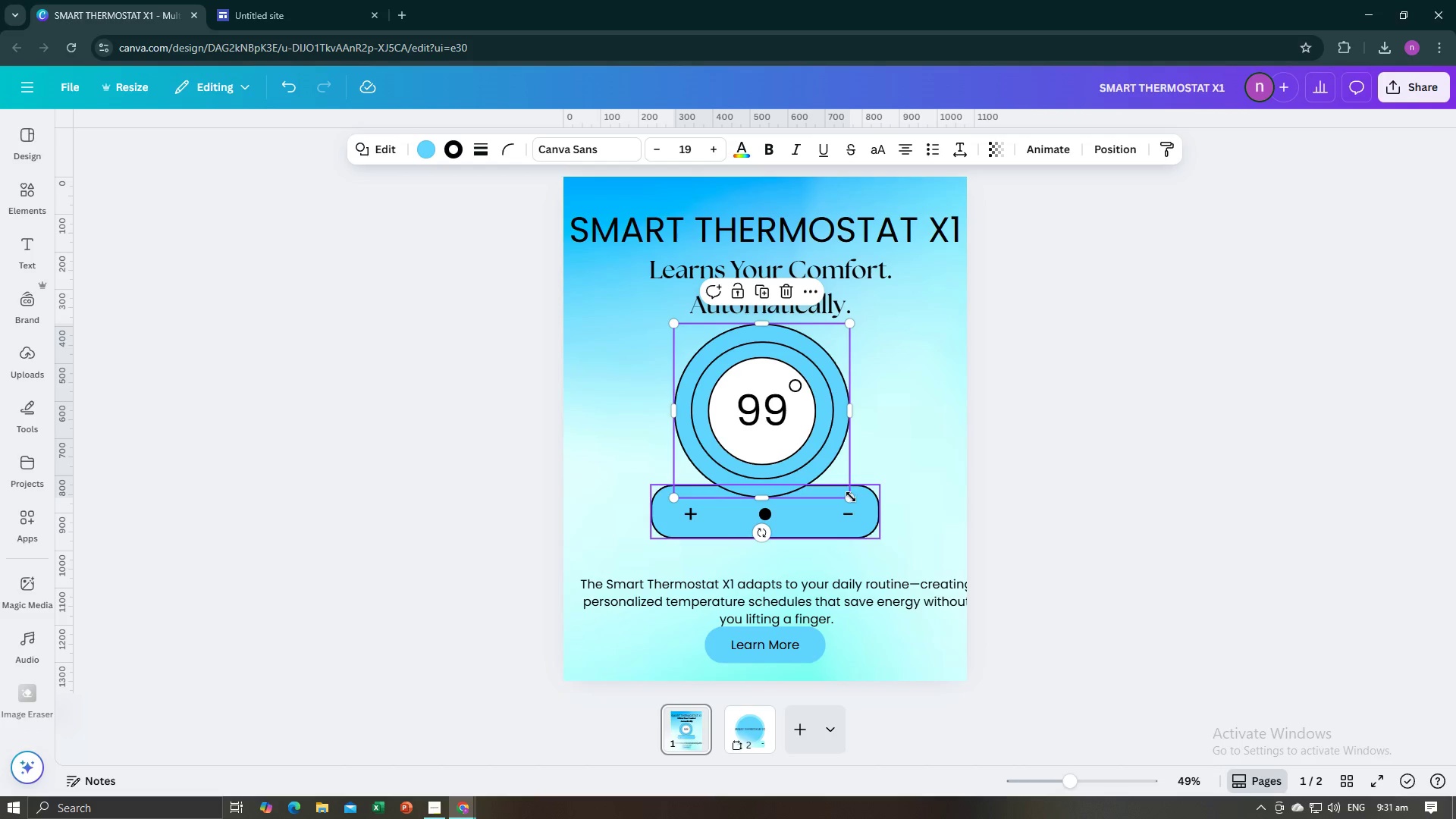 
left_click_drag(start_coordinate=[850, 497], to_coordinate=[863, 501])
 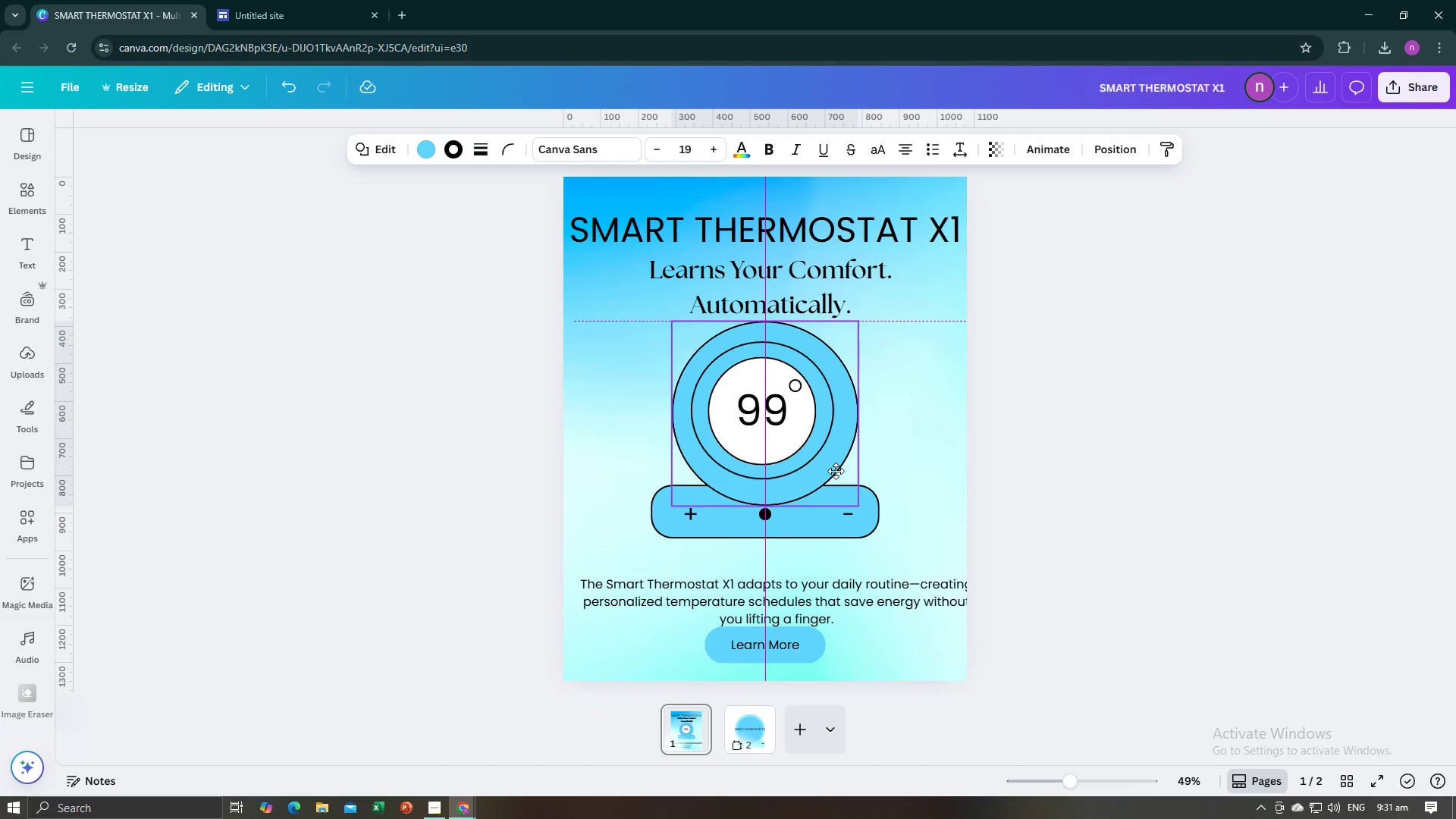 
left_click([1075, 519])
 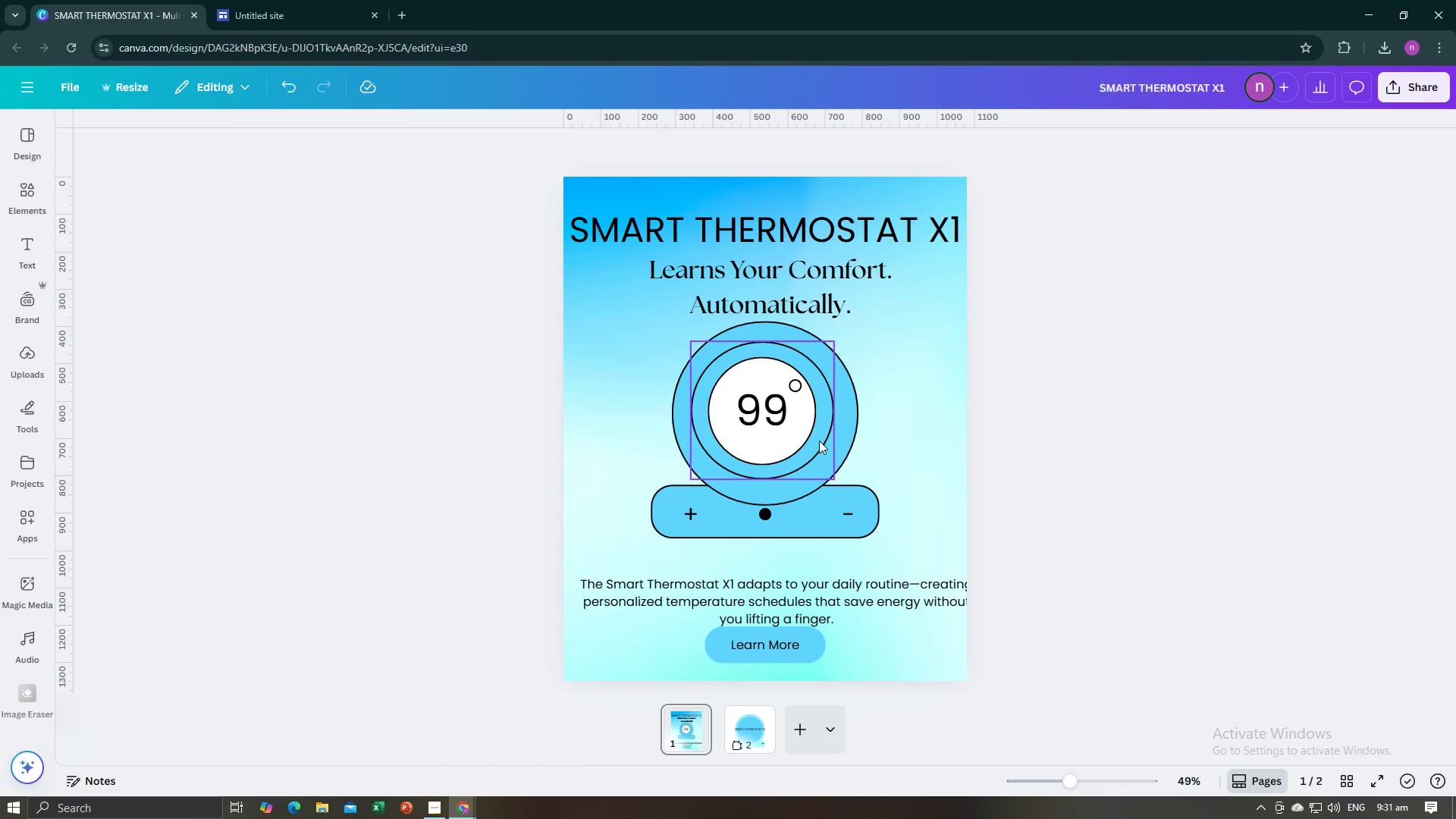 
left_click([818, 438])
 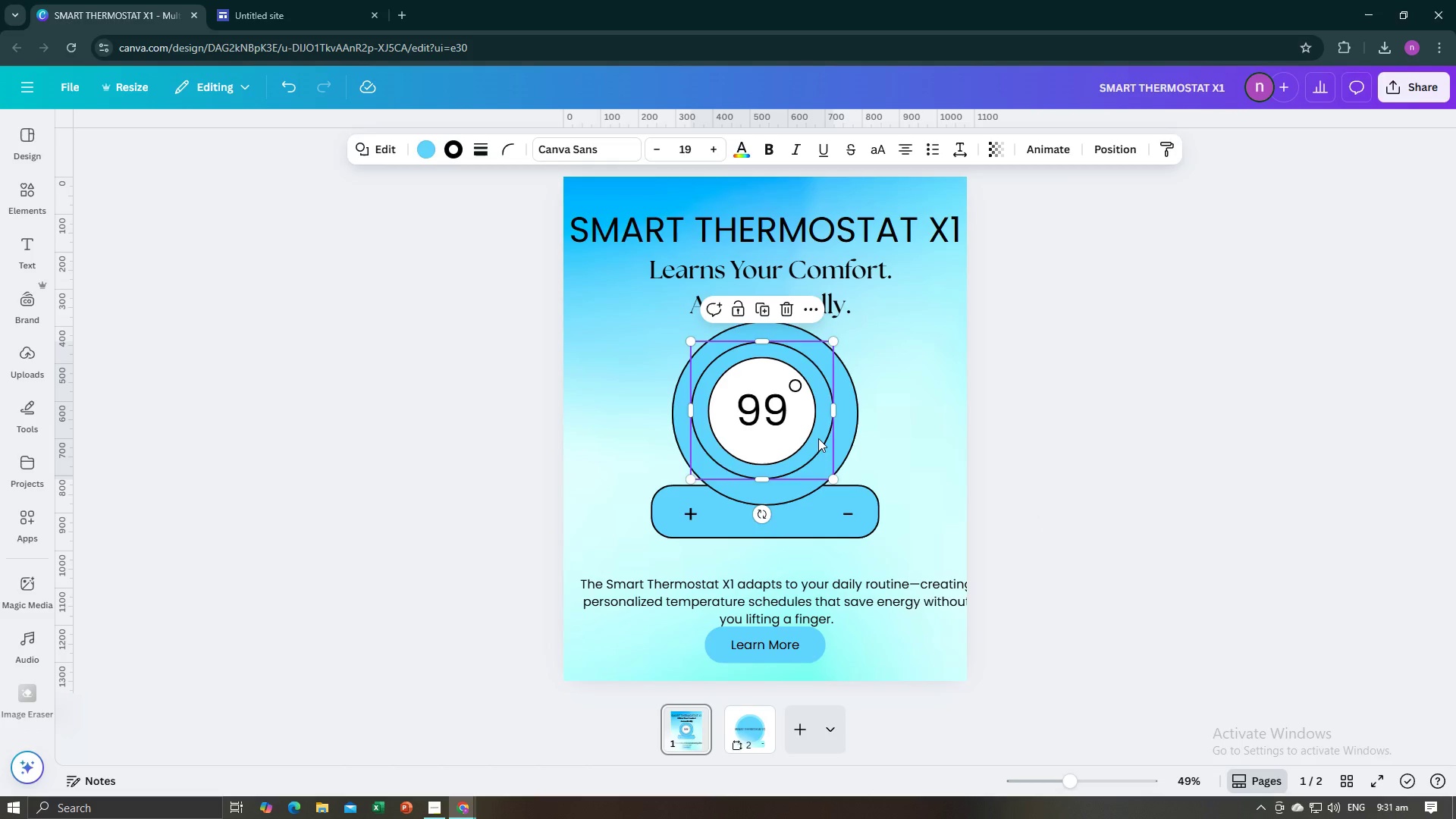 
key(Backspace)
 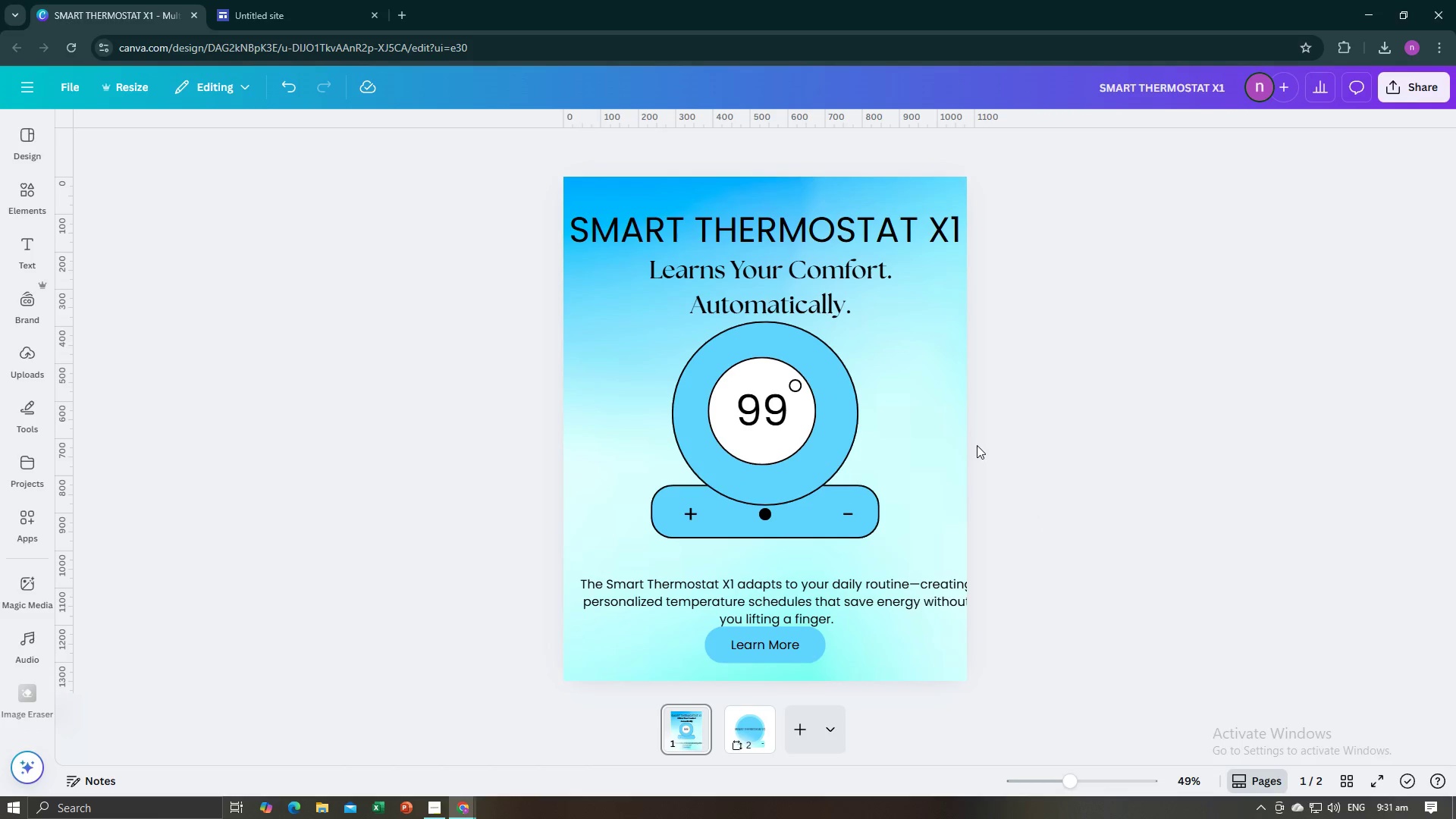 
left_click([977, 445])
 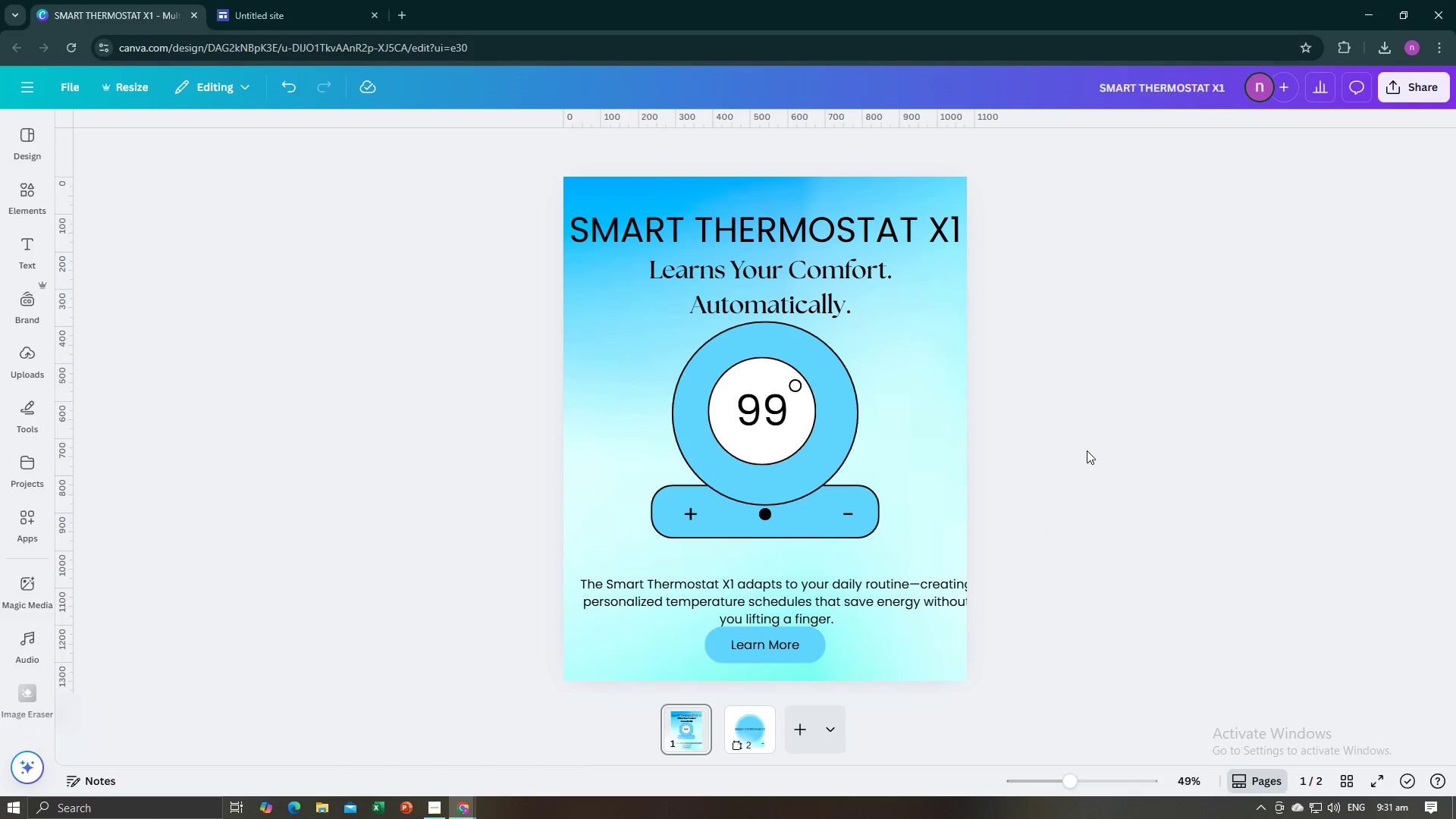 
left_click([1087, 450])
 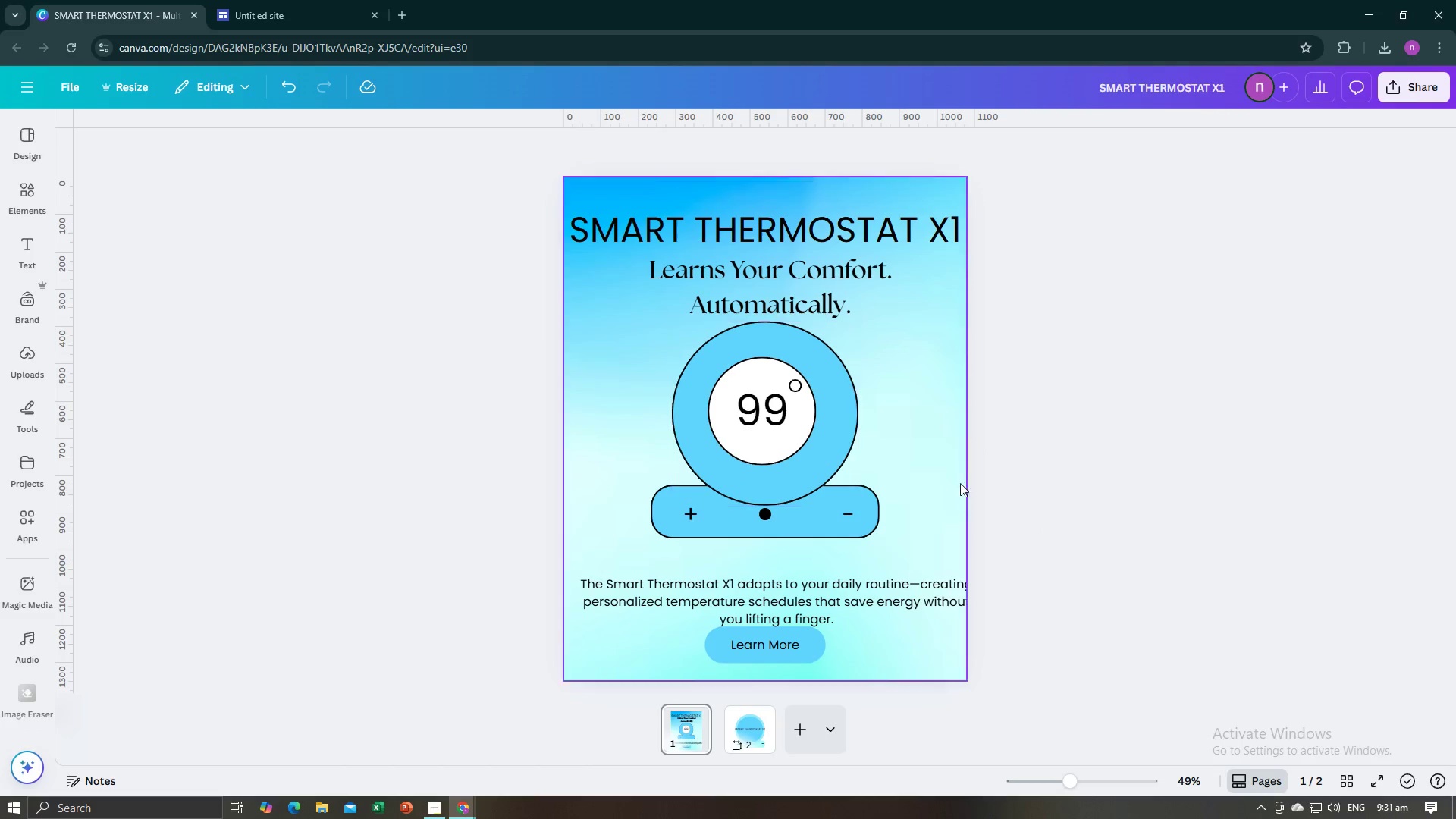 
left_click([1034, 474])
 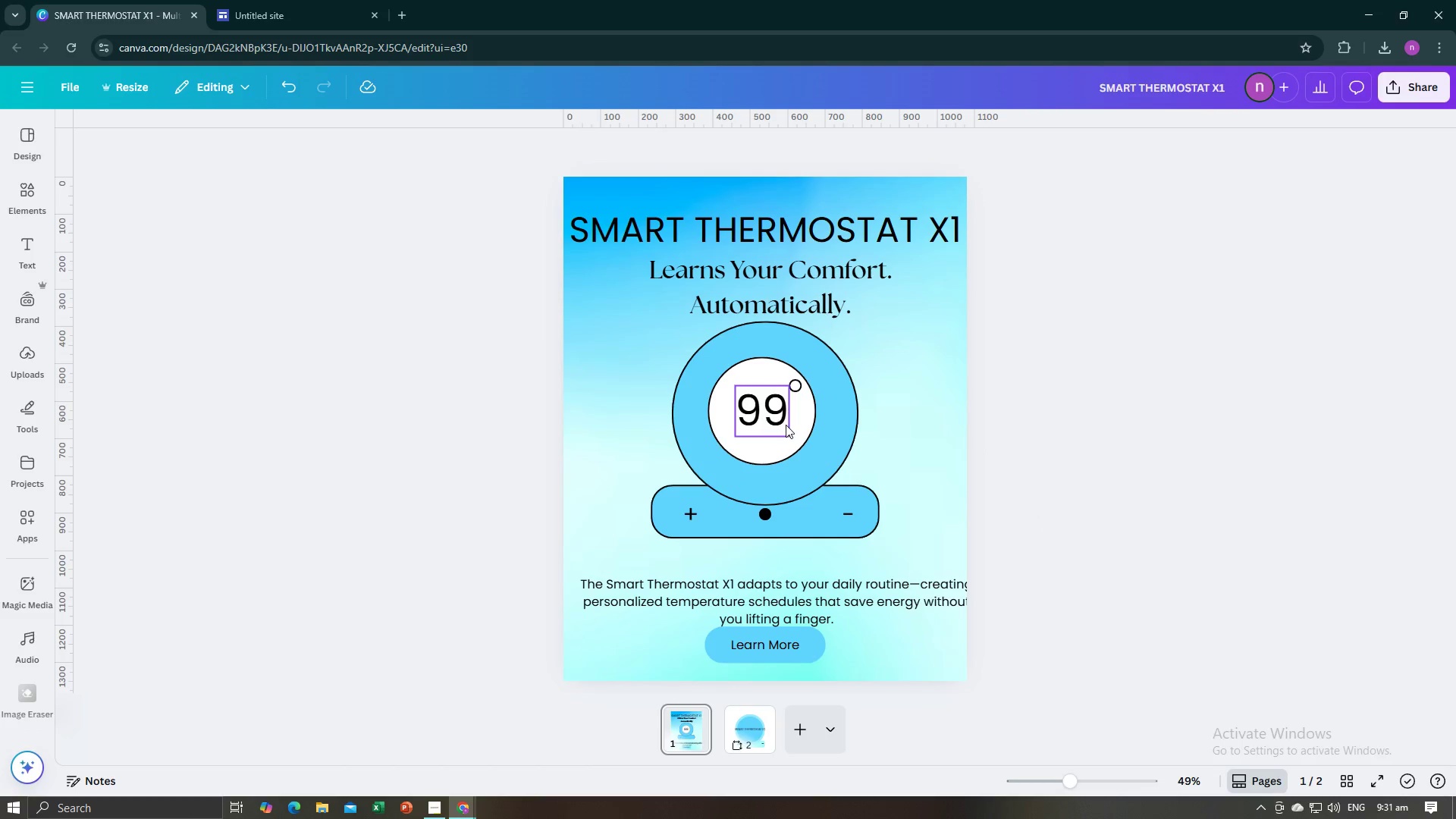 
left_click([776, 423])
 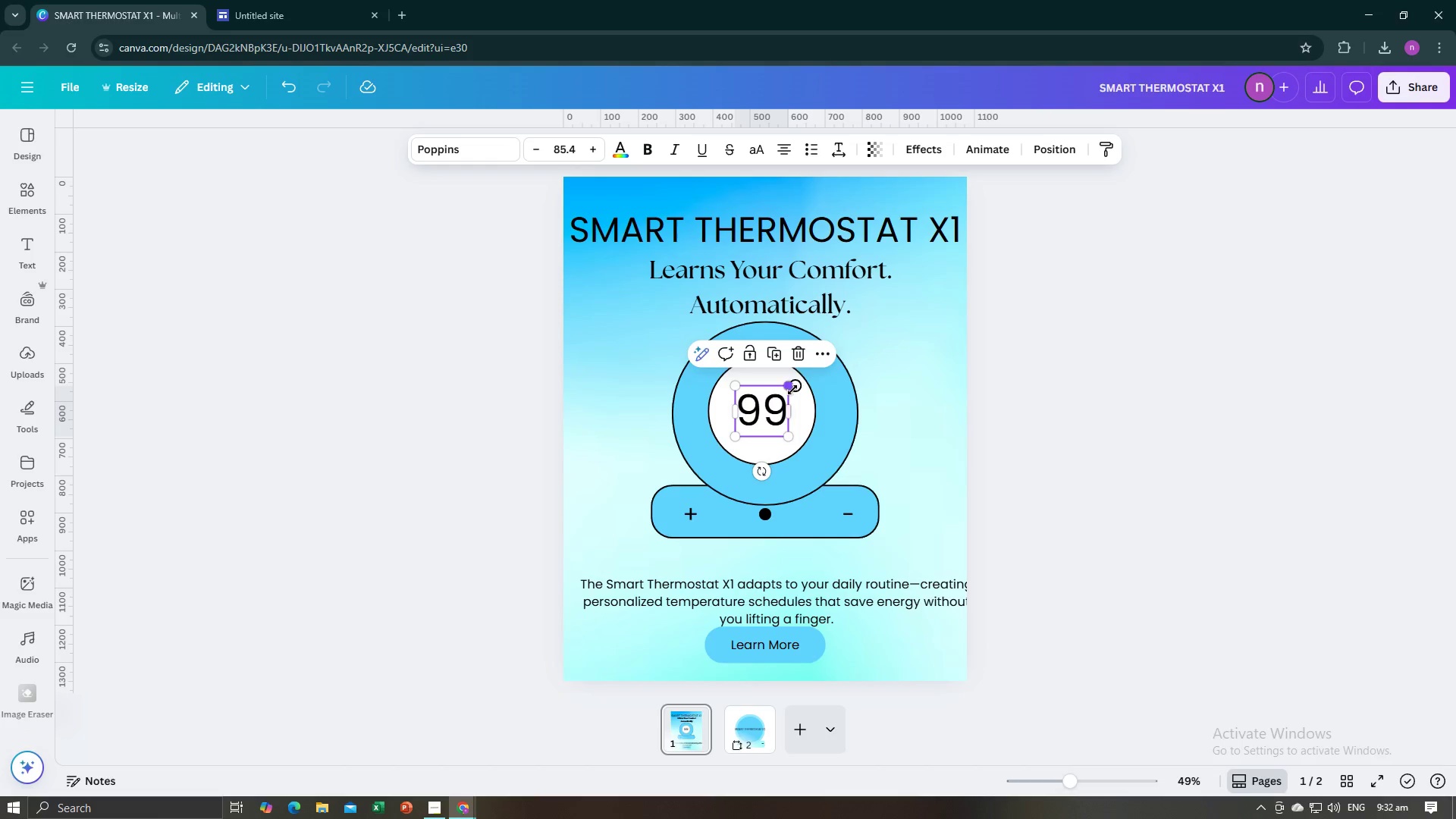 
hold_key(key=ShiftLeft, duration=1.5)
left_click([799, 388])
 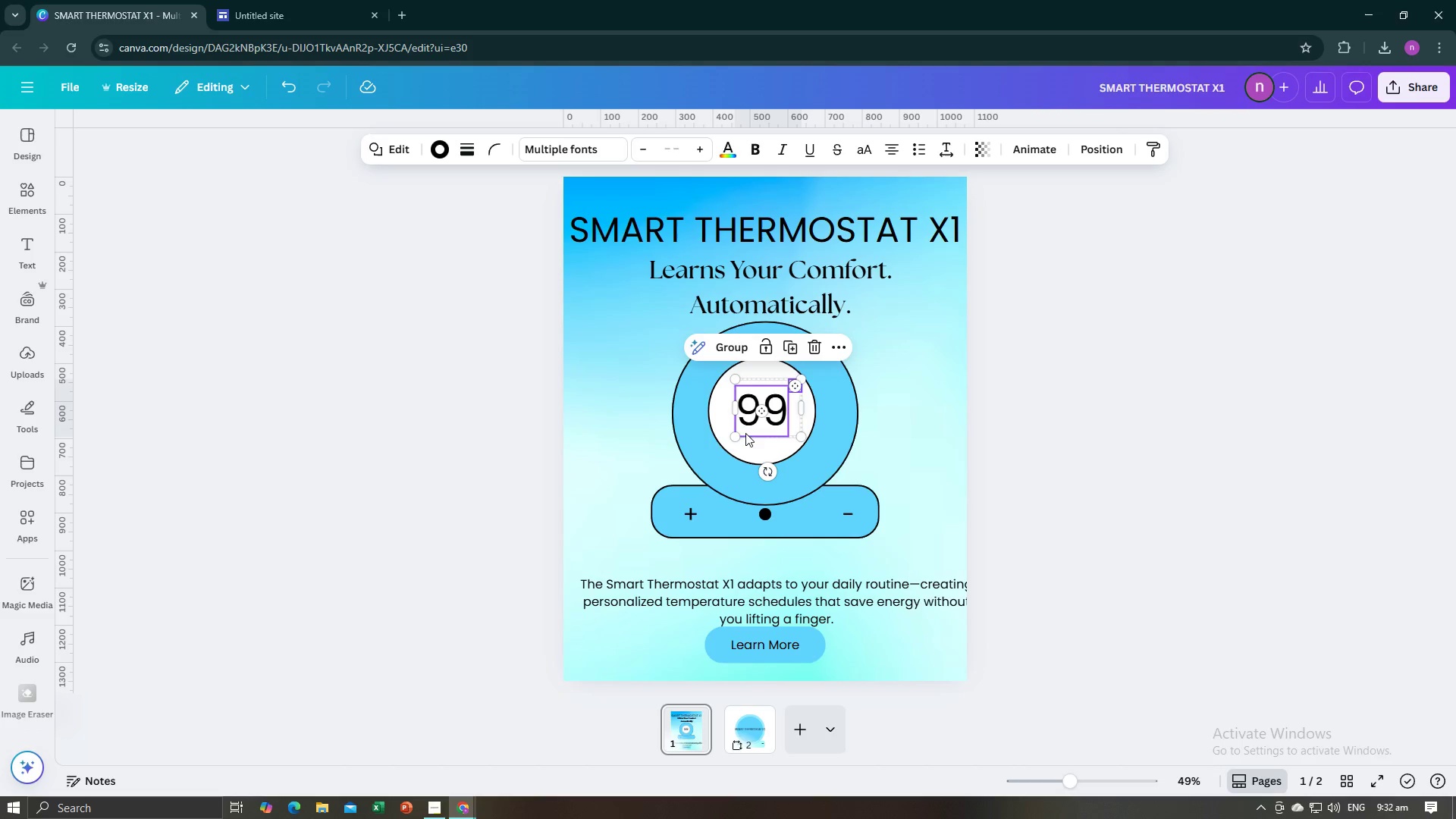 
hold_key(key=ShiftLeft, duration=0.9)
left_click([746, 446])
 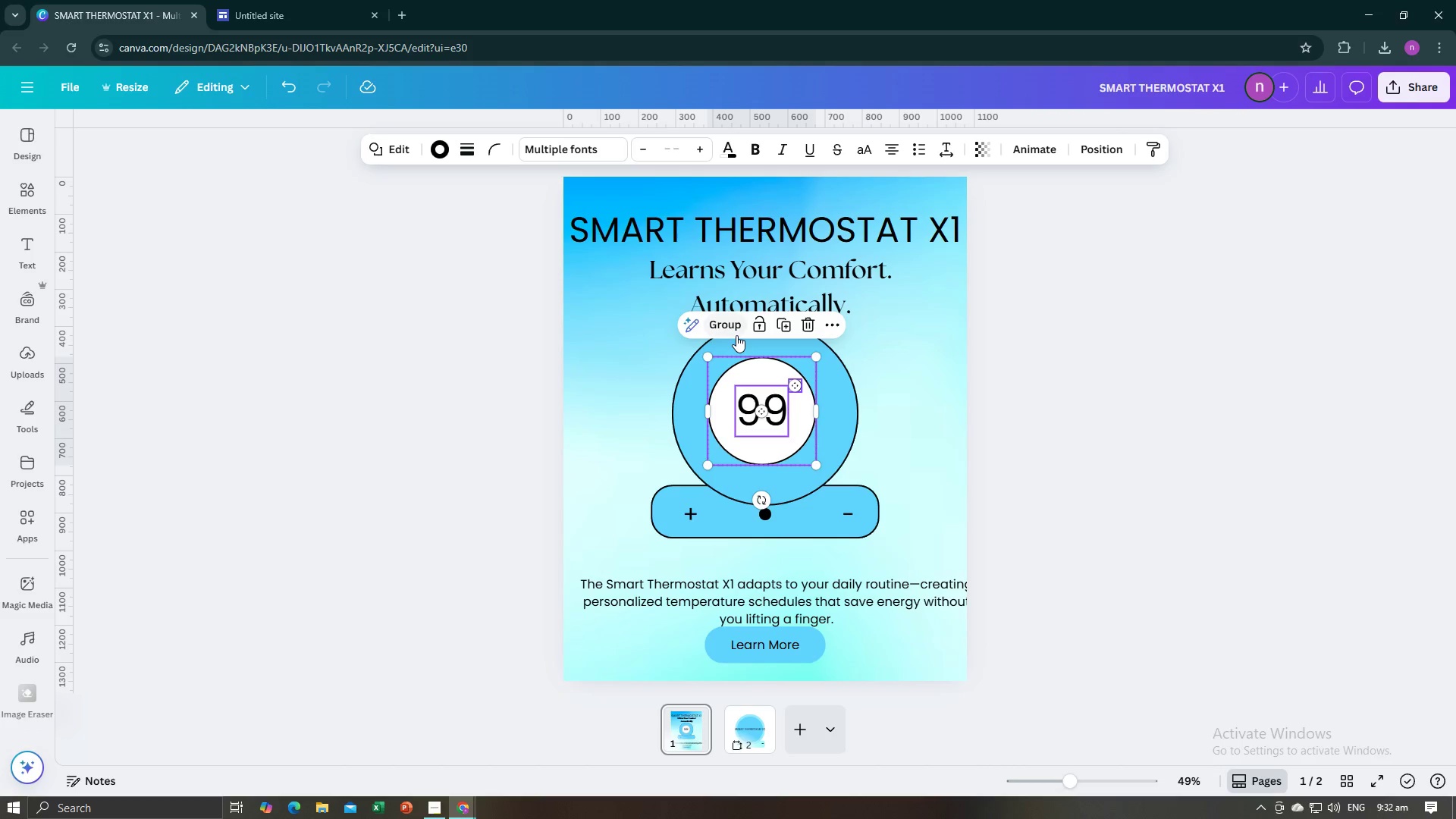 
left_click([733, 332])
 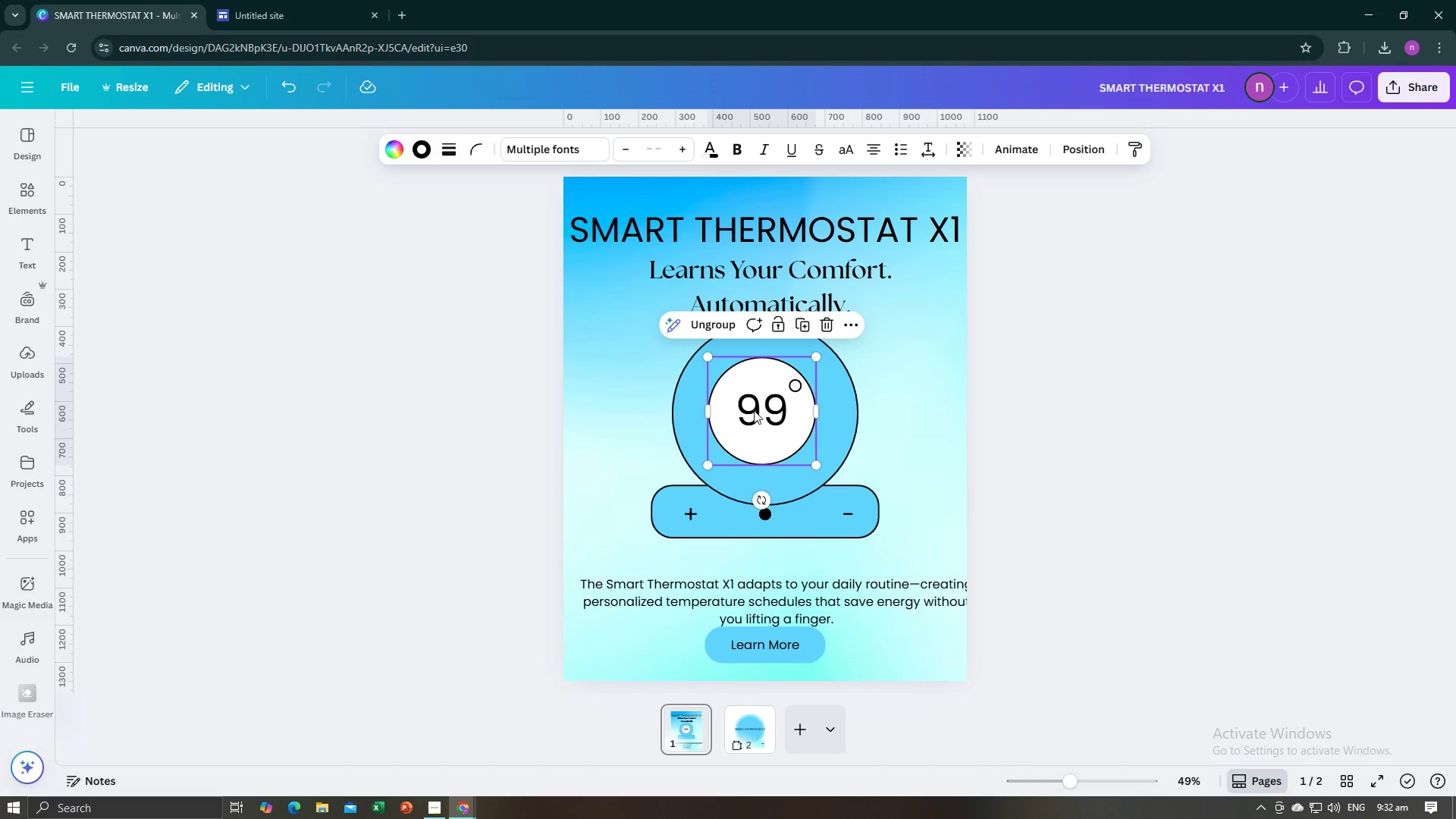 
left_click_drag(start_coordinate=[752, 410], to_coordinate=[760, 410])
 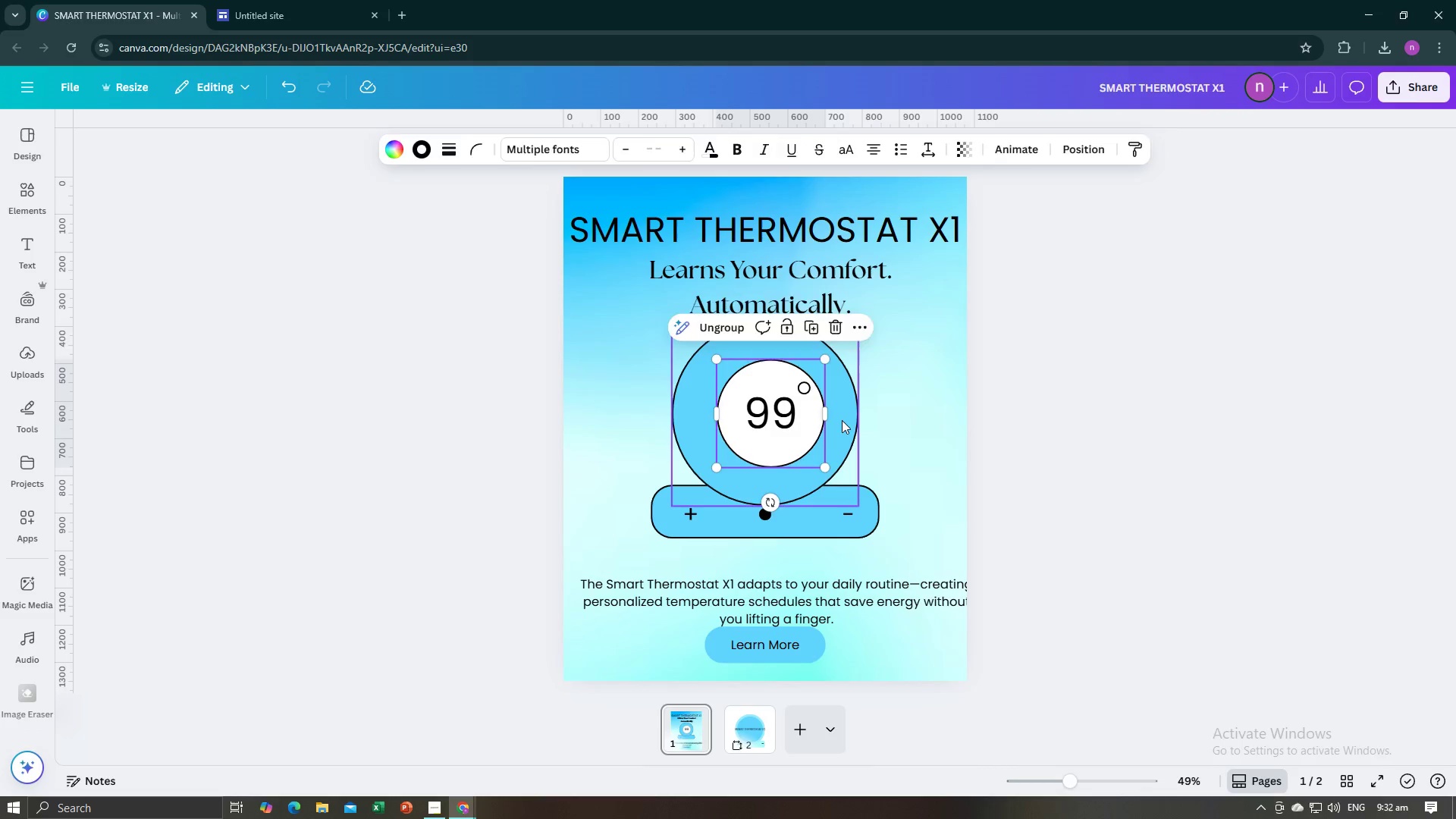 
left_click([842, 420])
 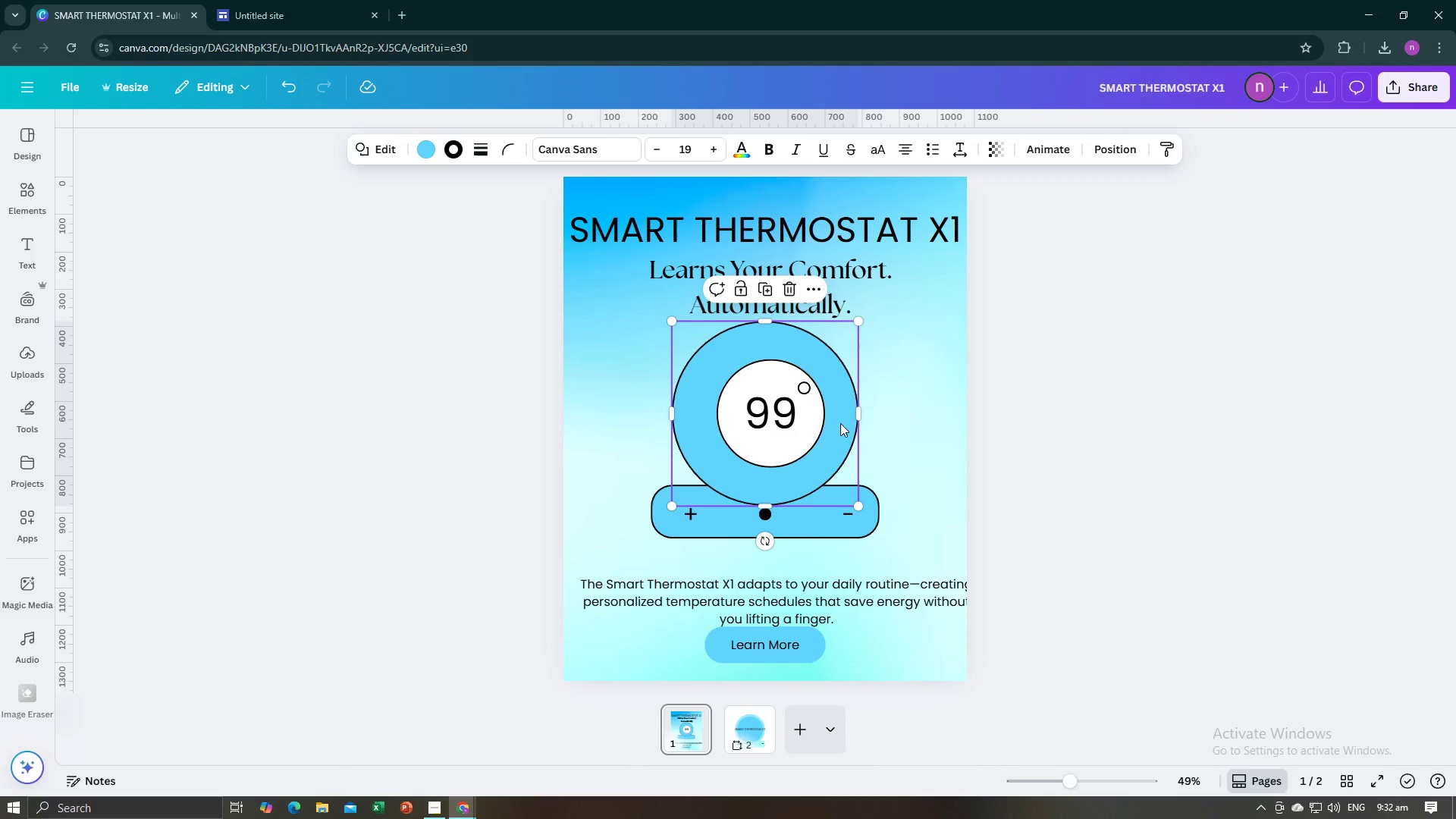 
left_click_drag(start_coordinate=[840, 423], to_coordinate=[845, 423])
 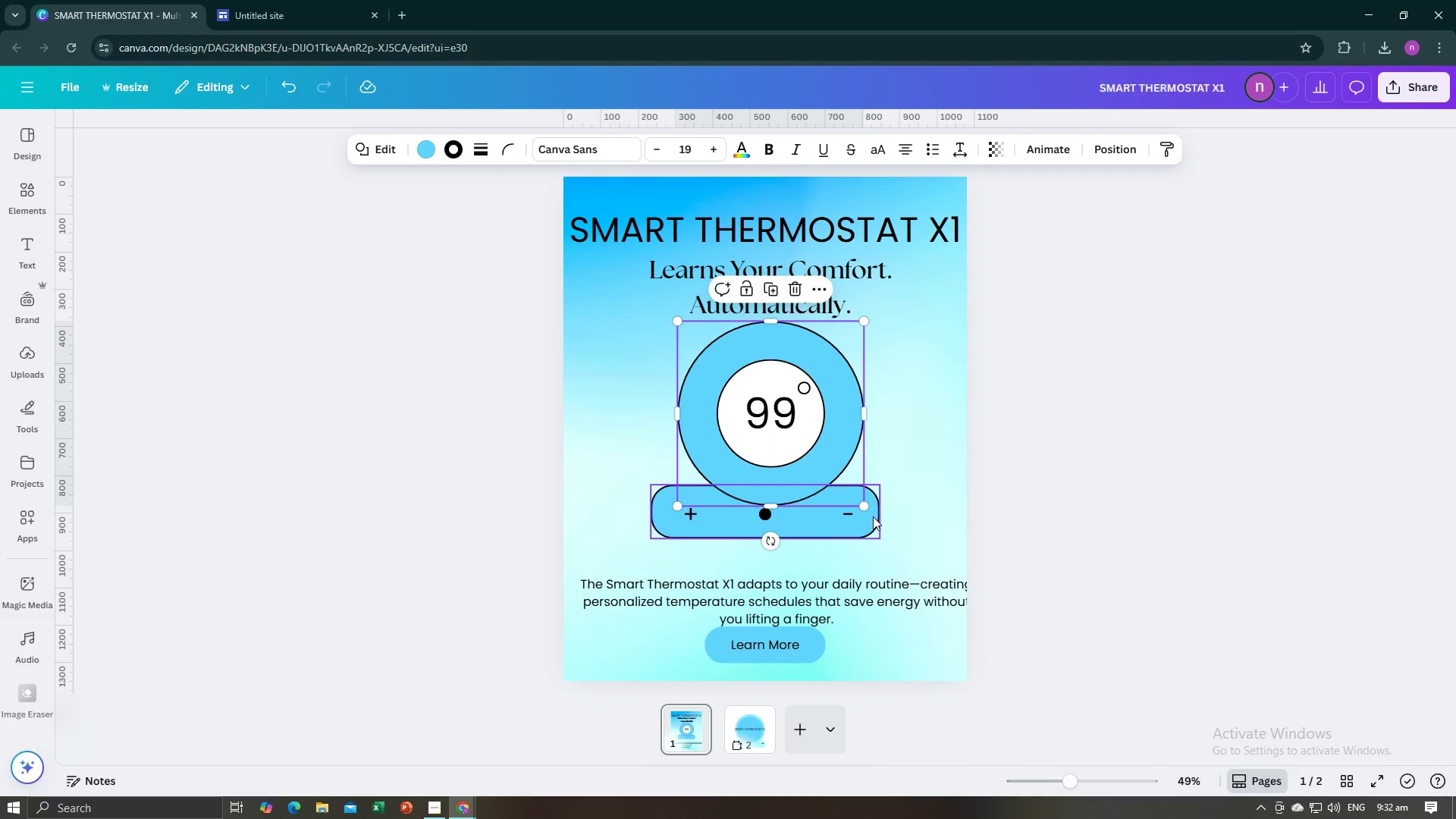 
left_click([873, 516])
 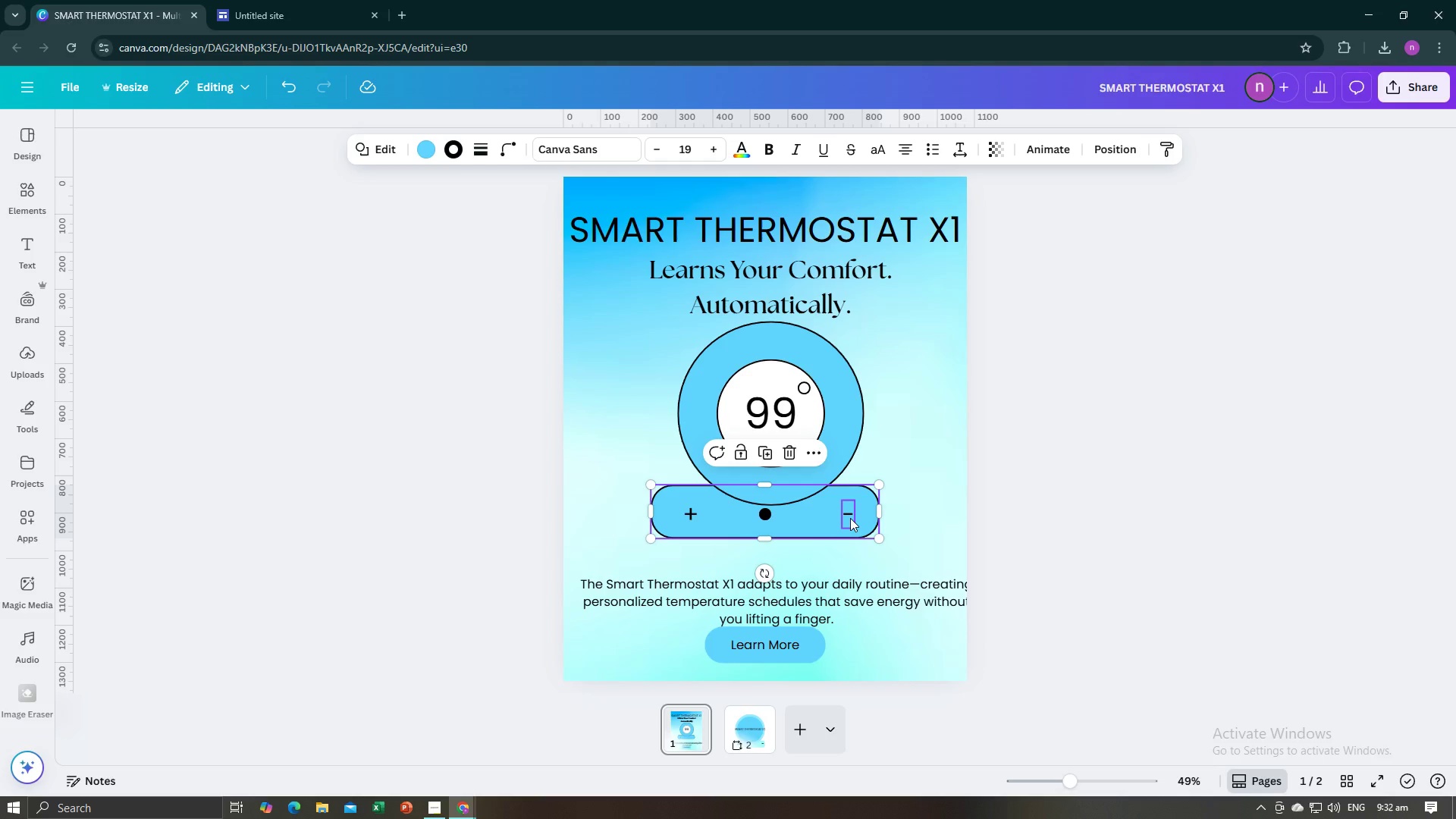 
hold_key(key=ShiftLeft, duration=1.52)
left_click([850, 518])
 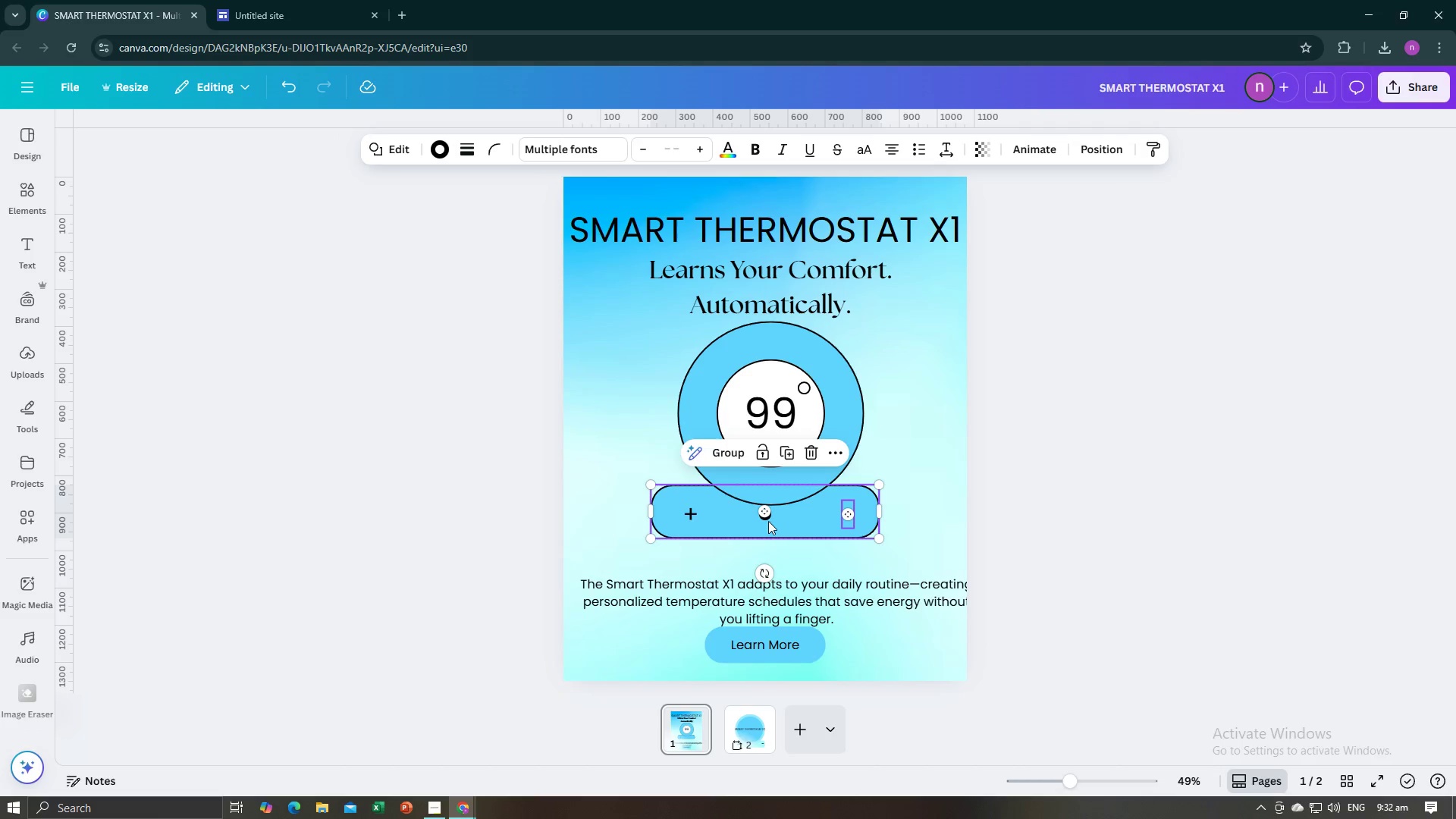 
hold_key(key=ShiftLeft, duration=1.53)
left_click([766, 519])
 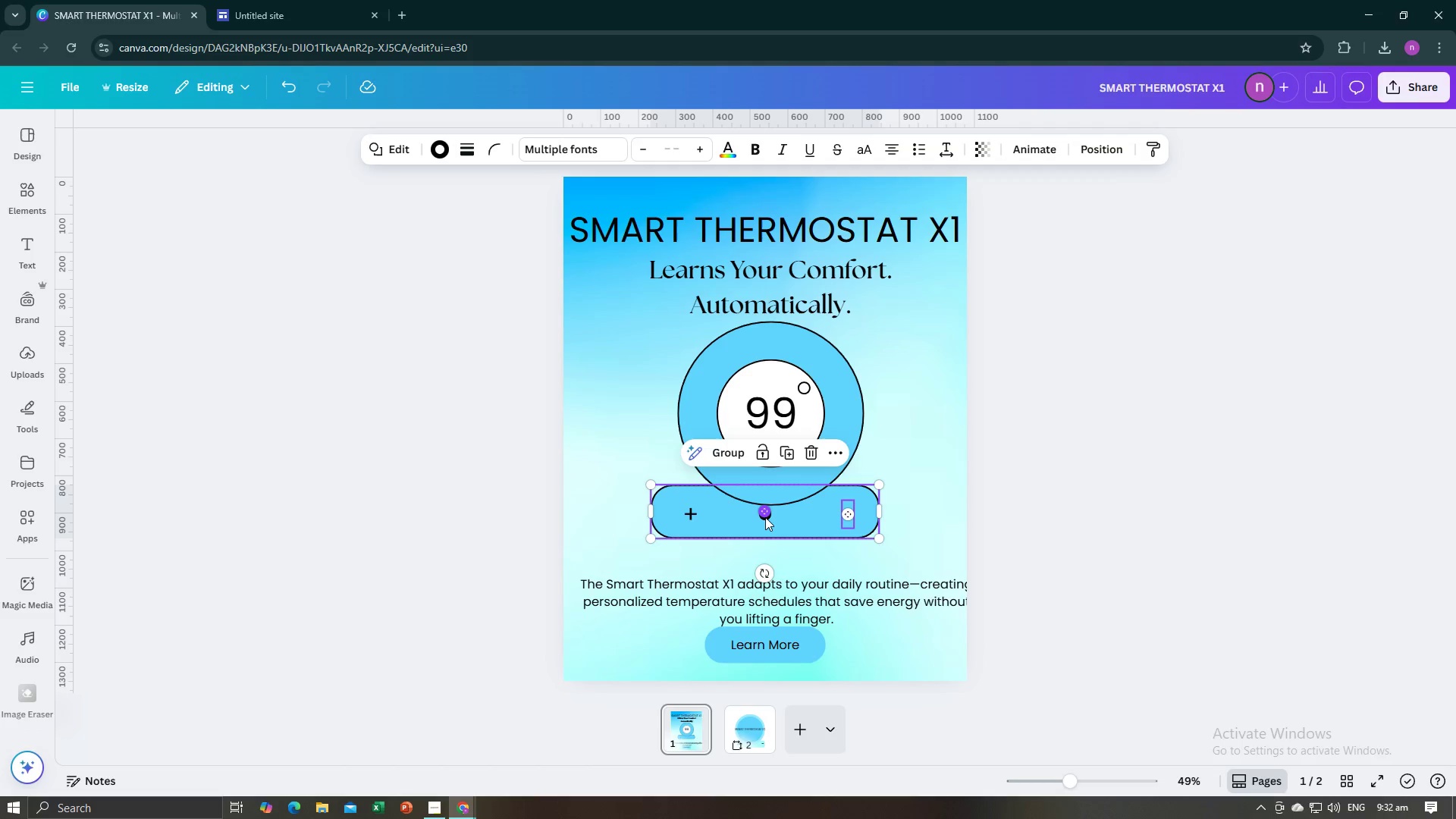 
left_click([765, 517])
 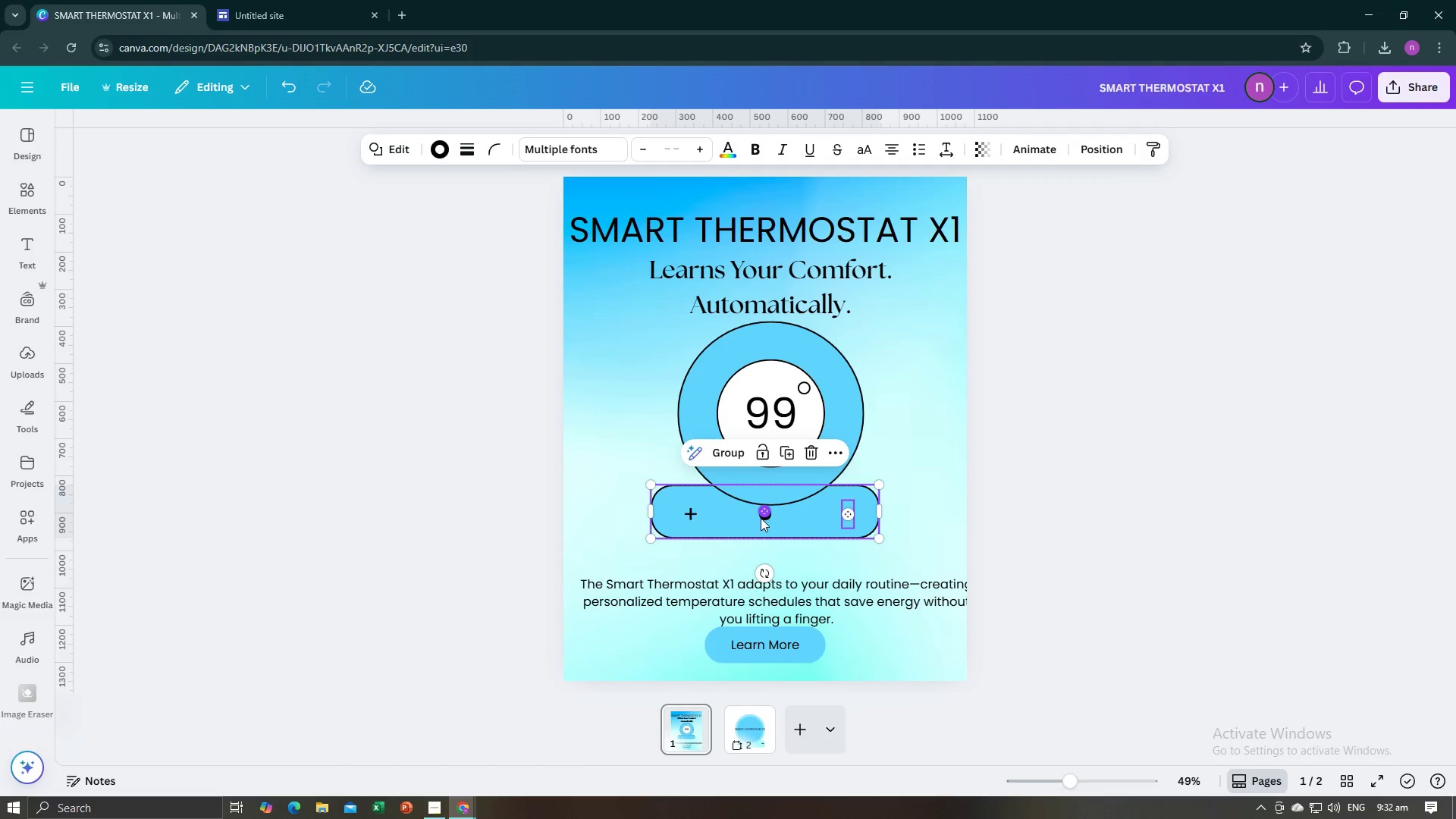 
hold_key(key=ShiftLeft, duration=1.51)
left_click([682, 519])
 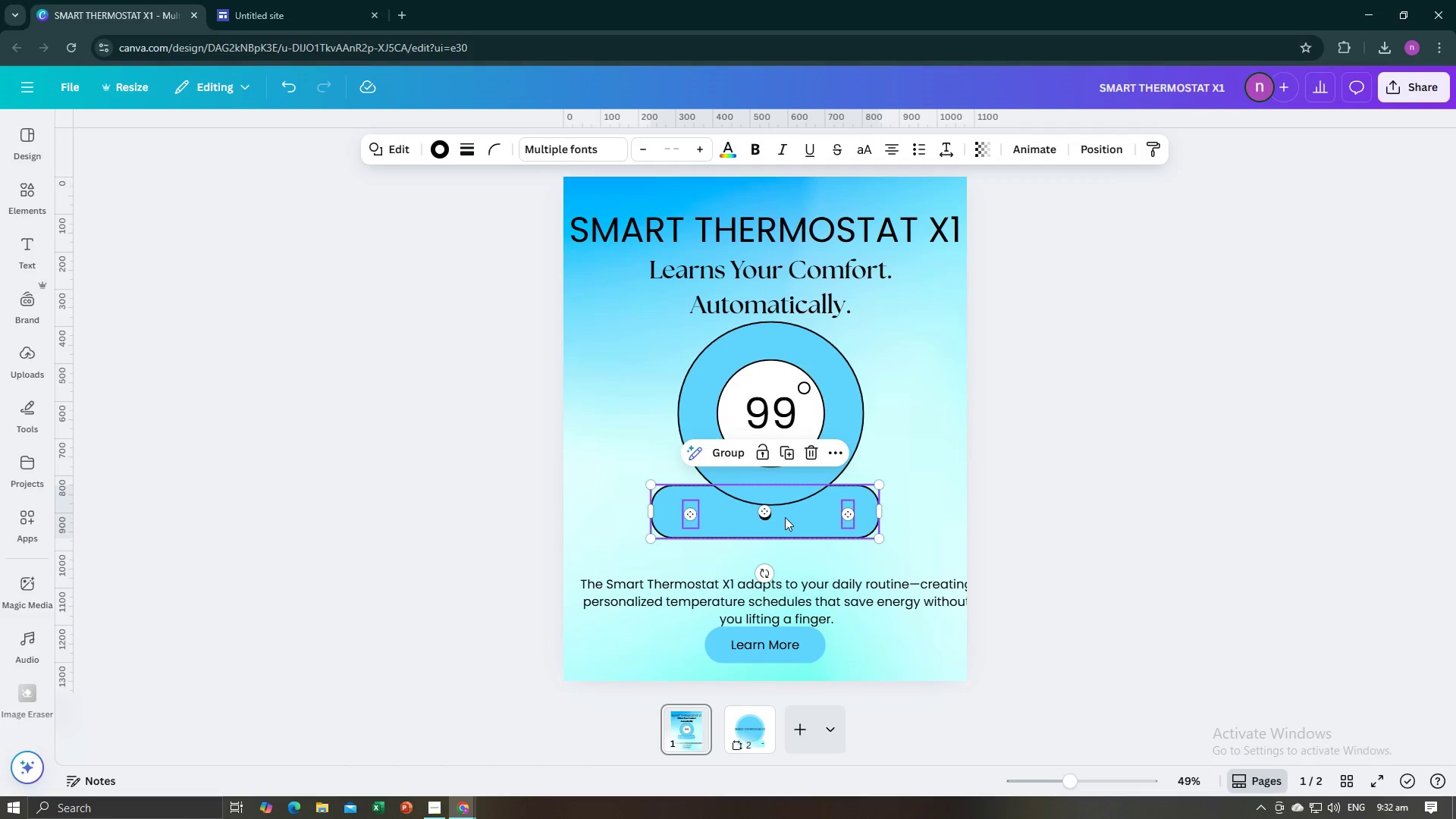 
hold_key(key=ShiftLeft, duration=1.52)
left_click([767, 519])
 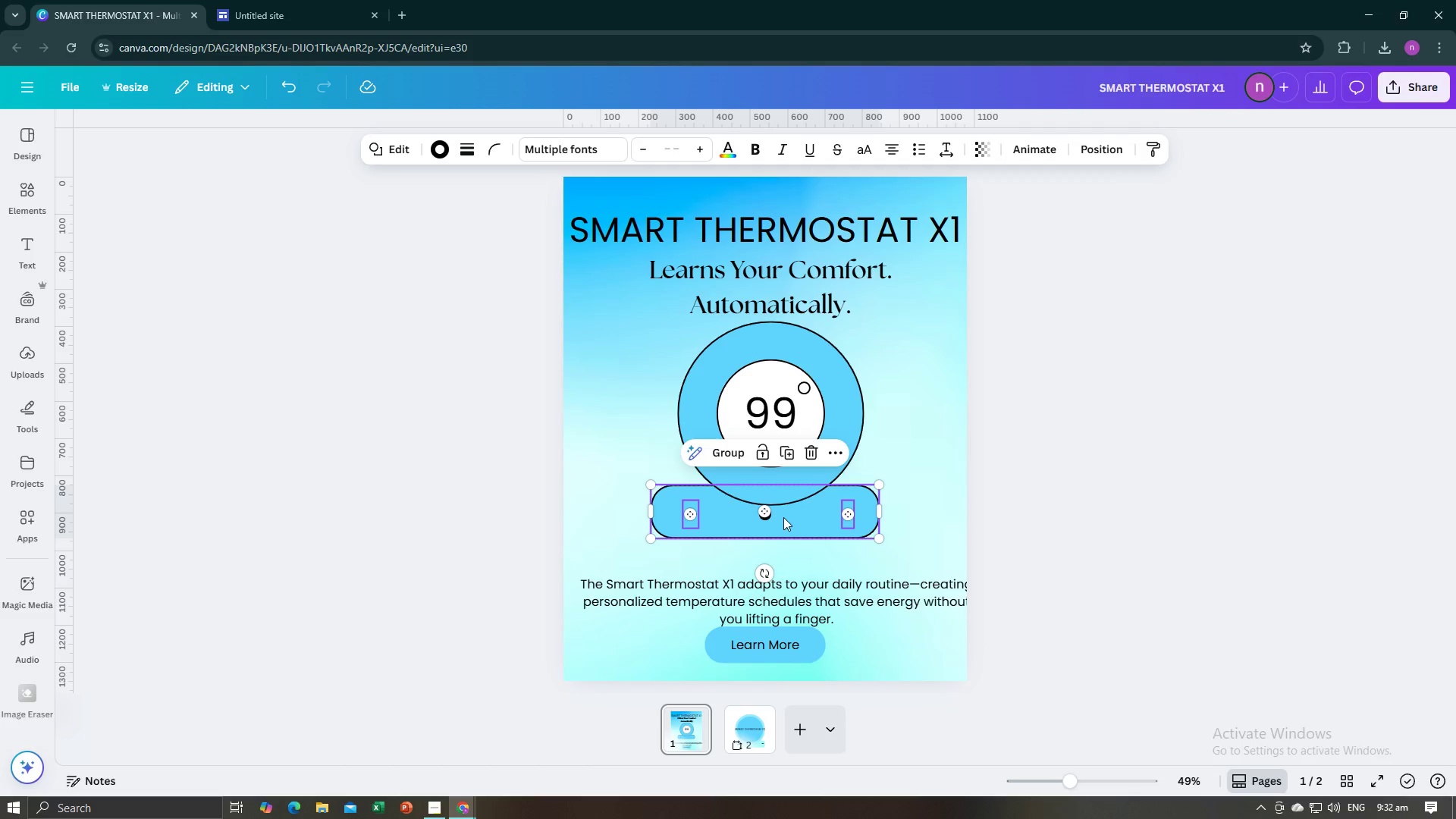 
hold_key(key=ShiftLeft, duration=1.53)
left_click([767, 520])
 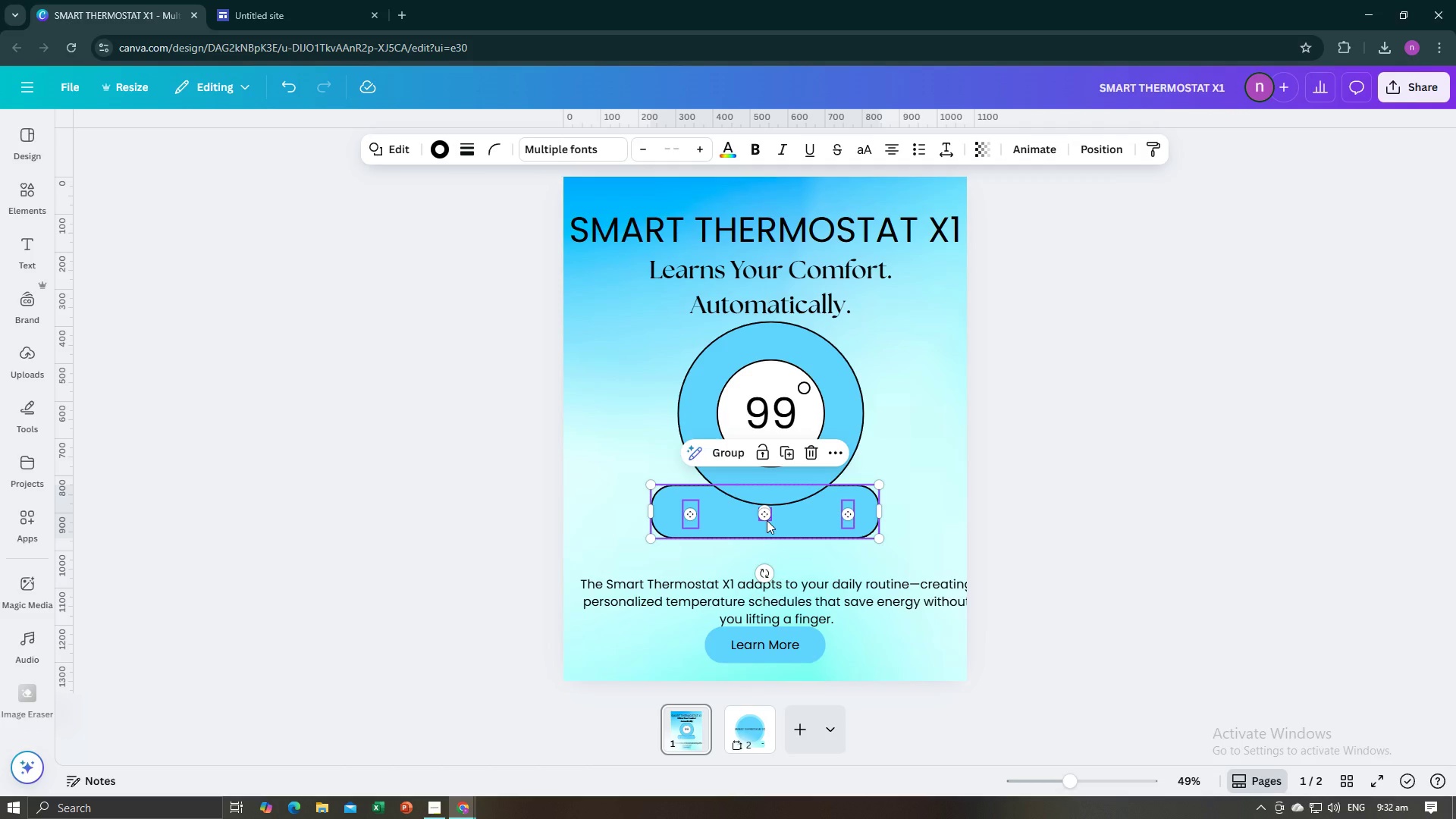 
hold_key(key=ShiftLeft, duration=0.32)
 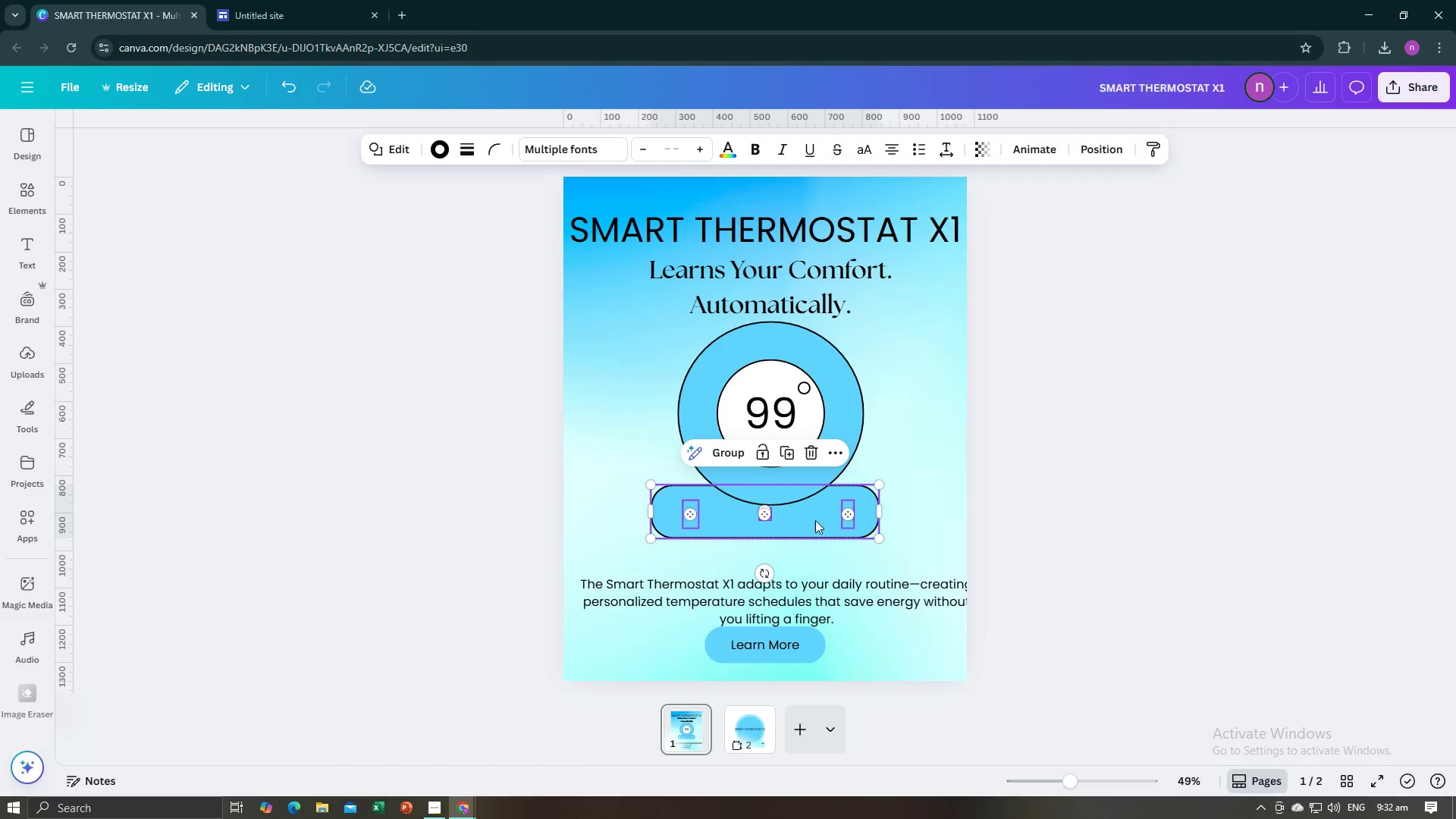 
left_click_drag(start_coordinate=[810, 522], to_coordinate=[817, 525])
 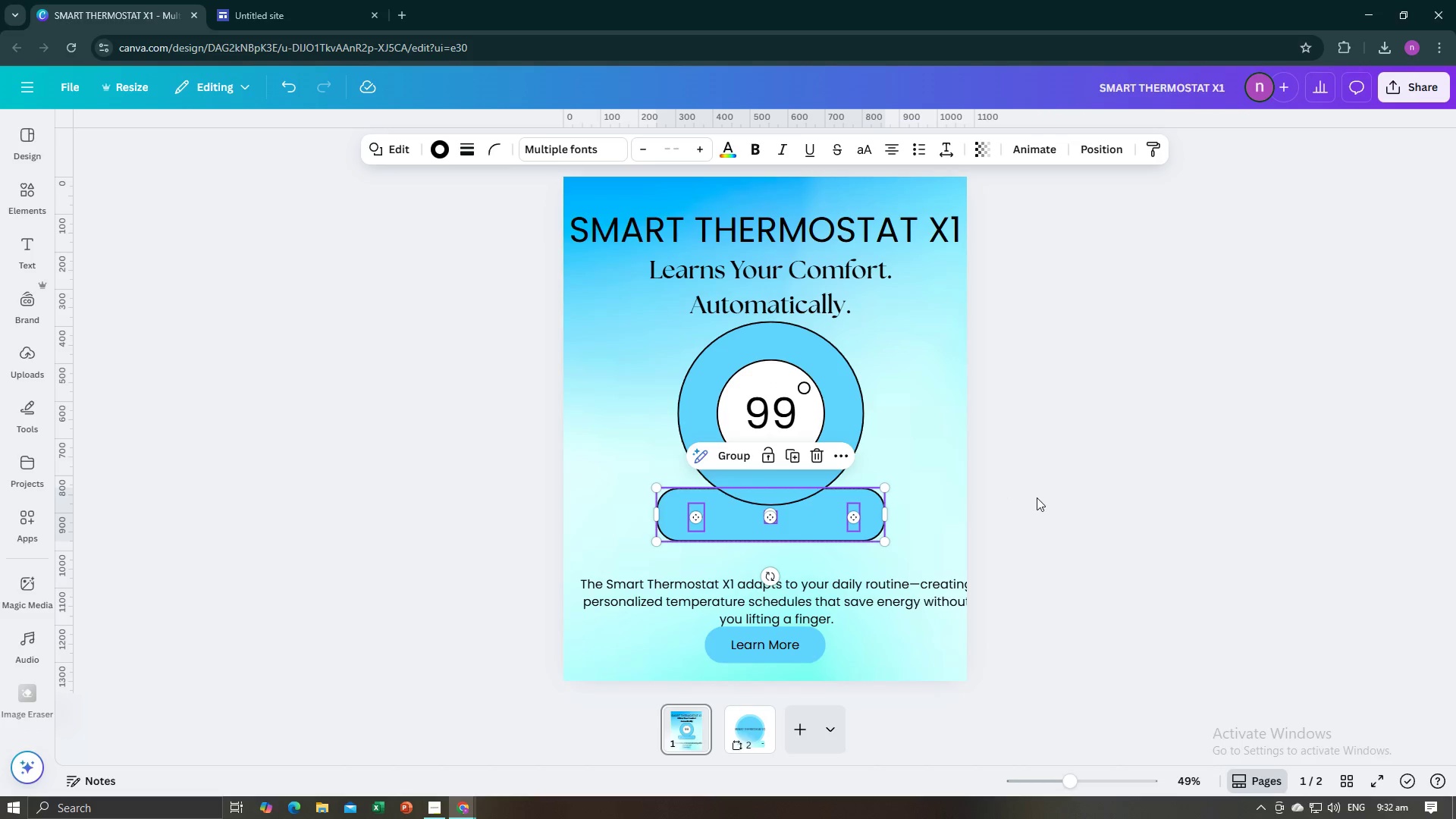 
left_click([1038, 498])
 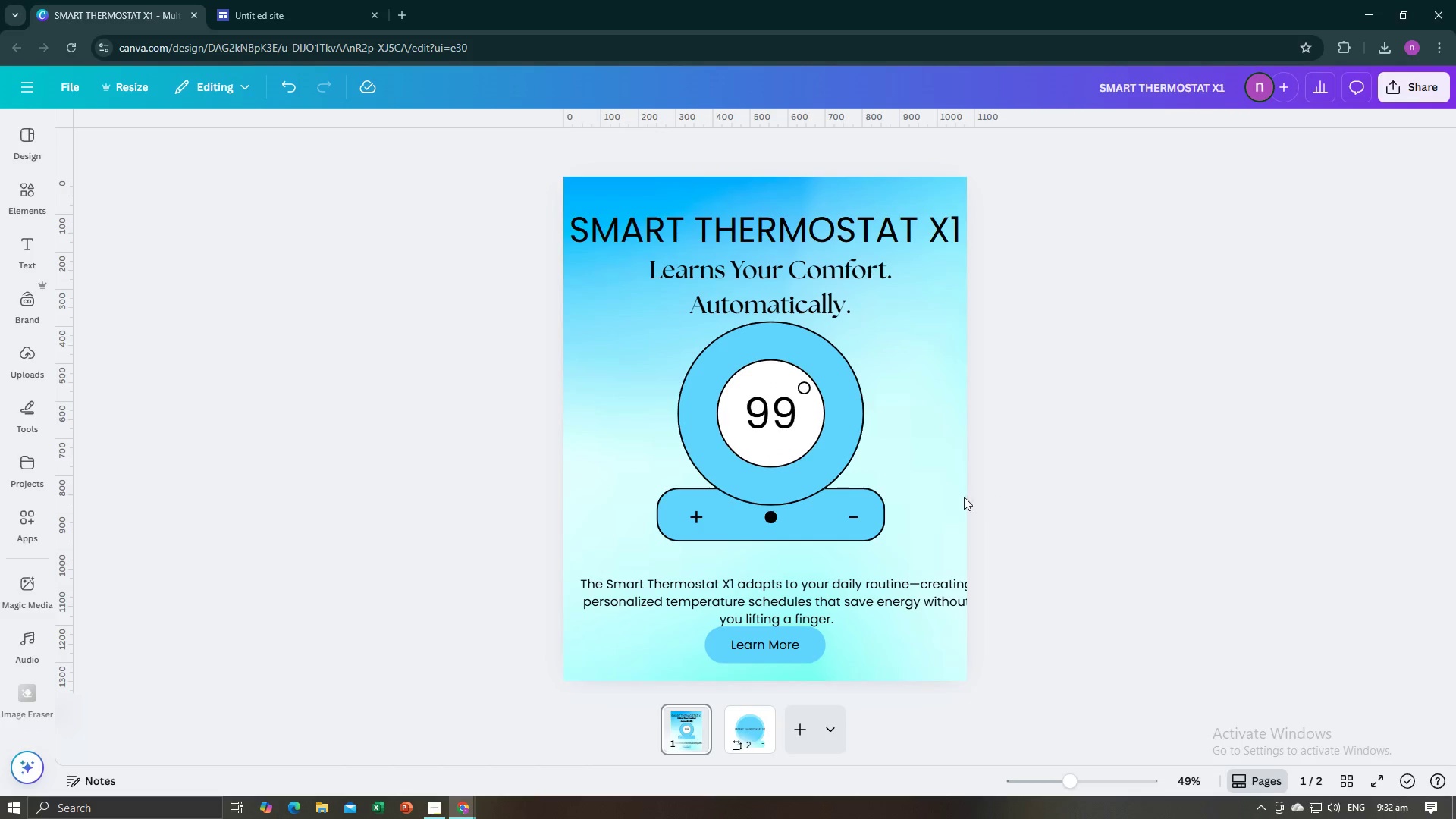 
left_click([1077, 494])
 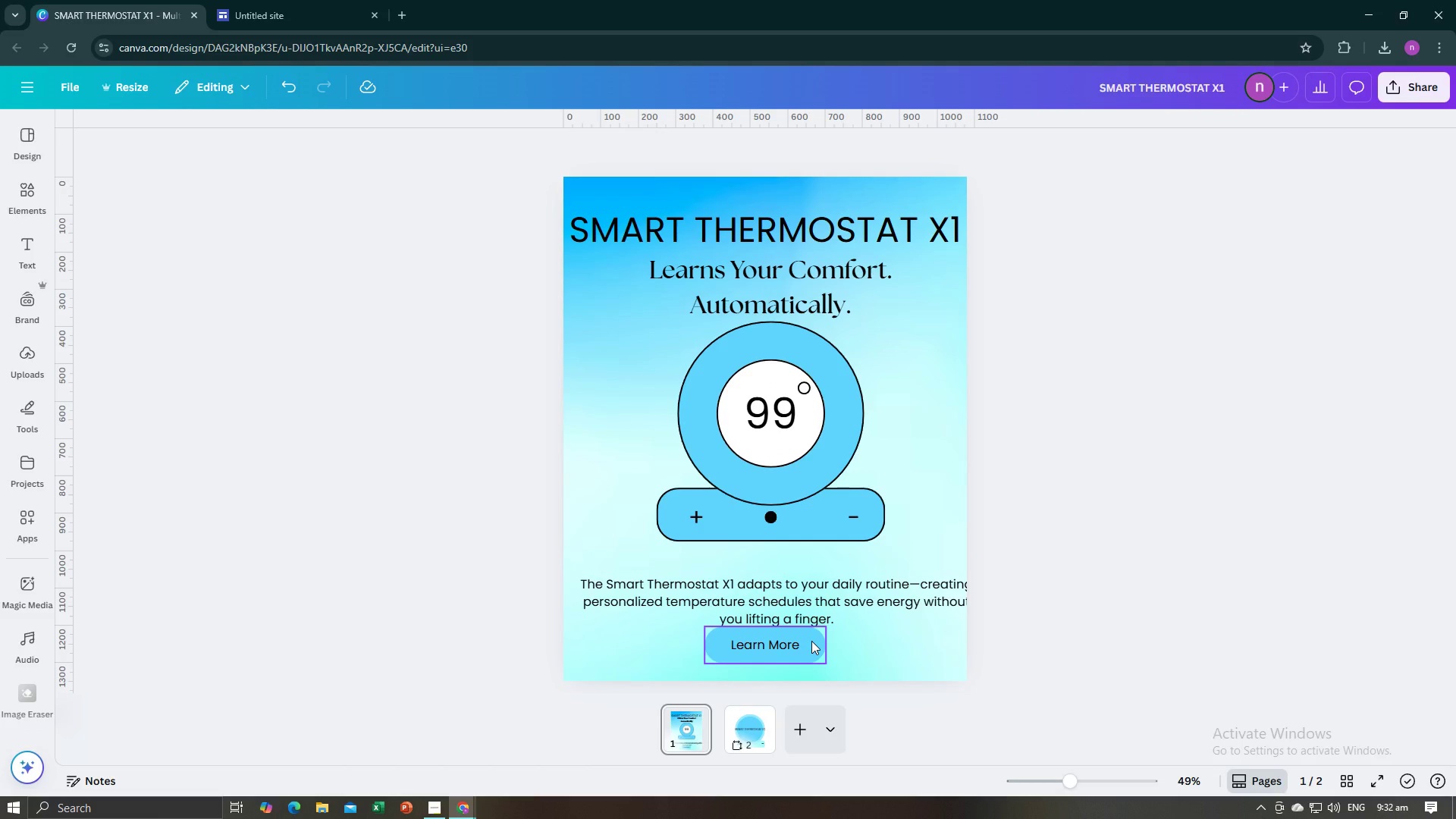 
left_click([846, 614])
 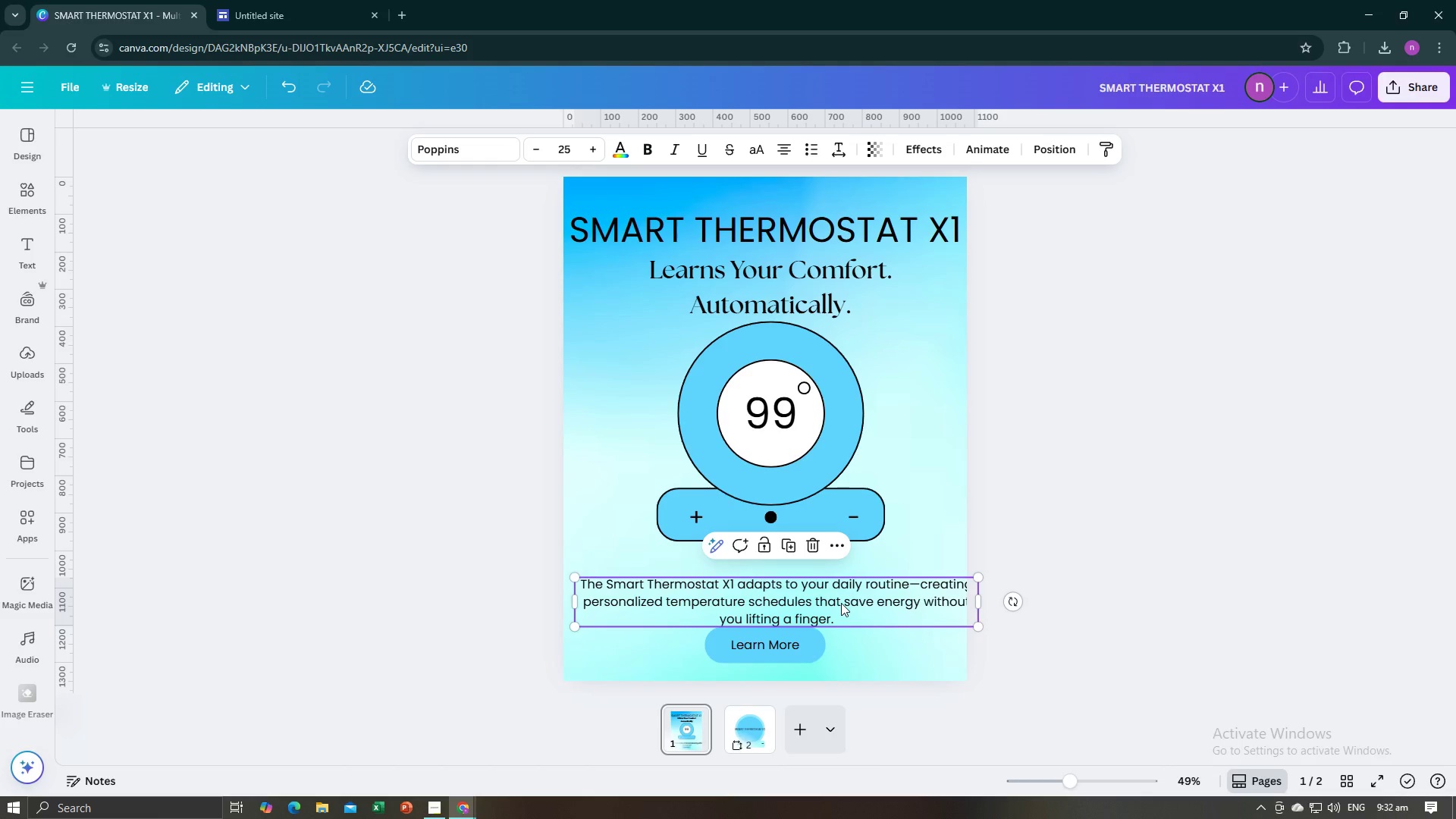 
left_click_drag(start_coordinate=[841, 603], to_coordinate=[830, 587])
 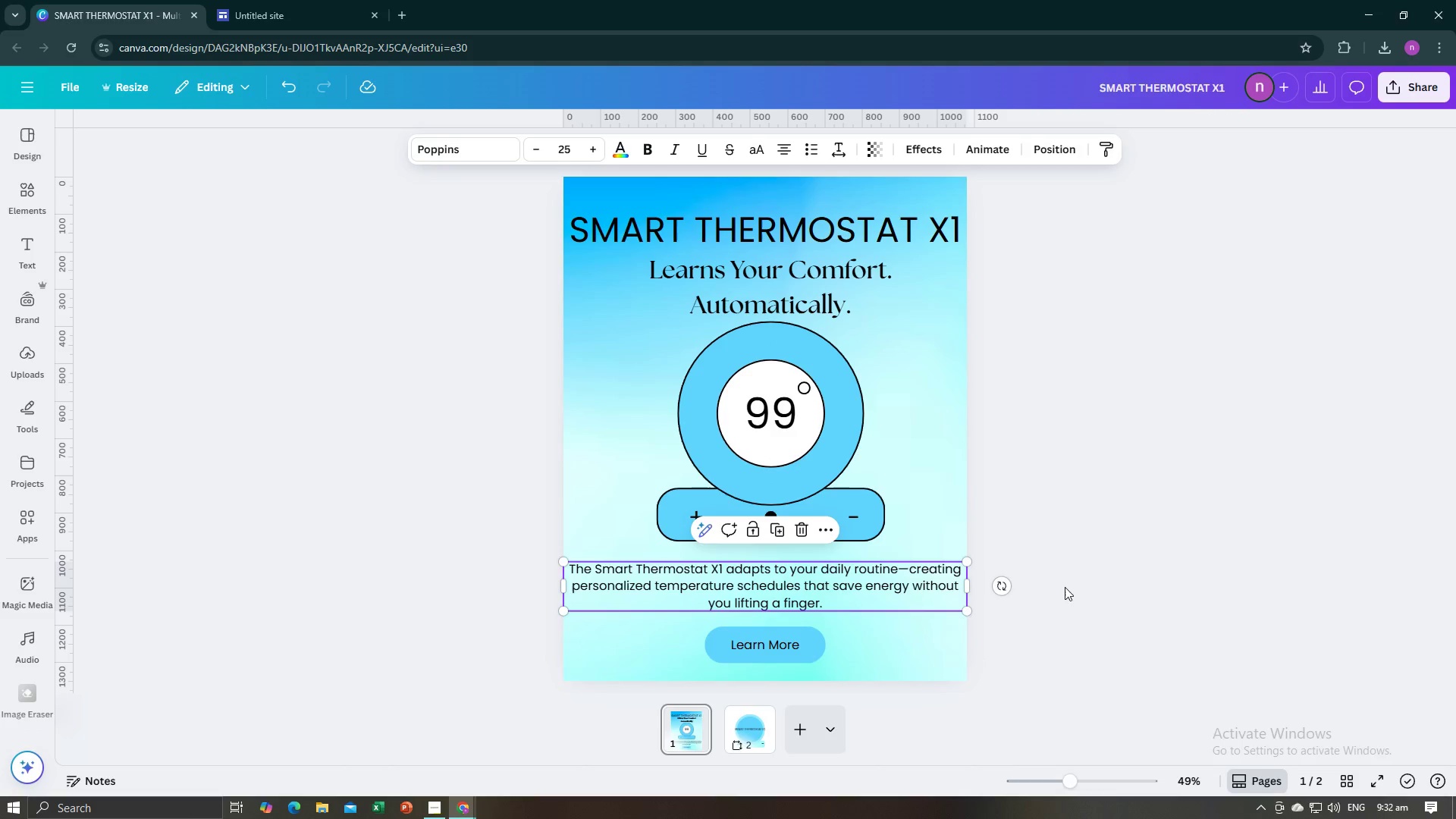 
left_click([1065, 587])
 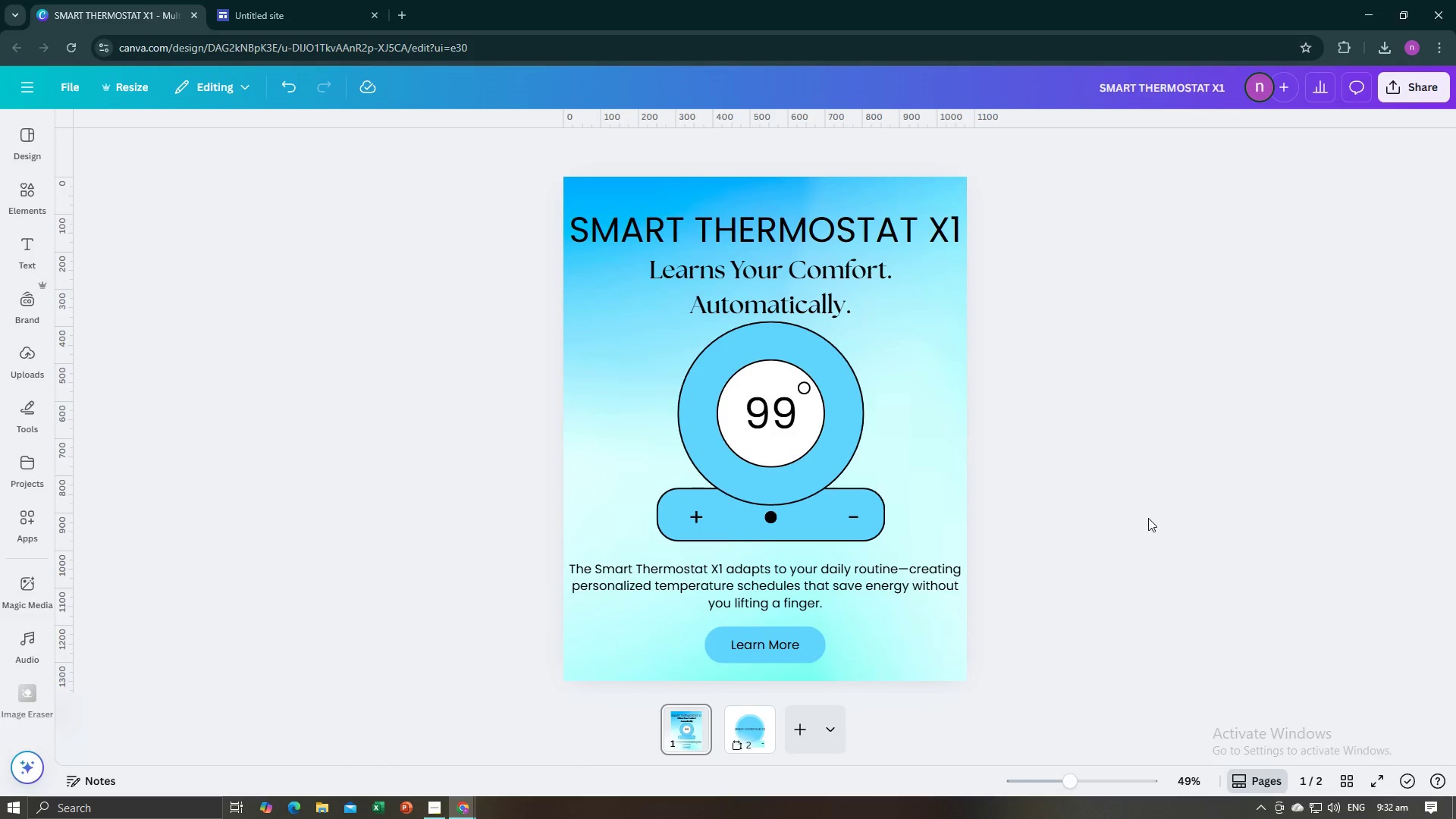 
key(Alt+AltLeft)
 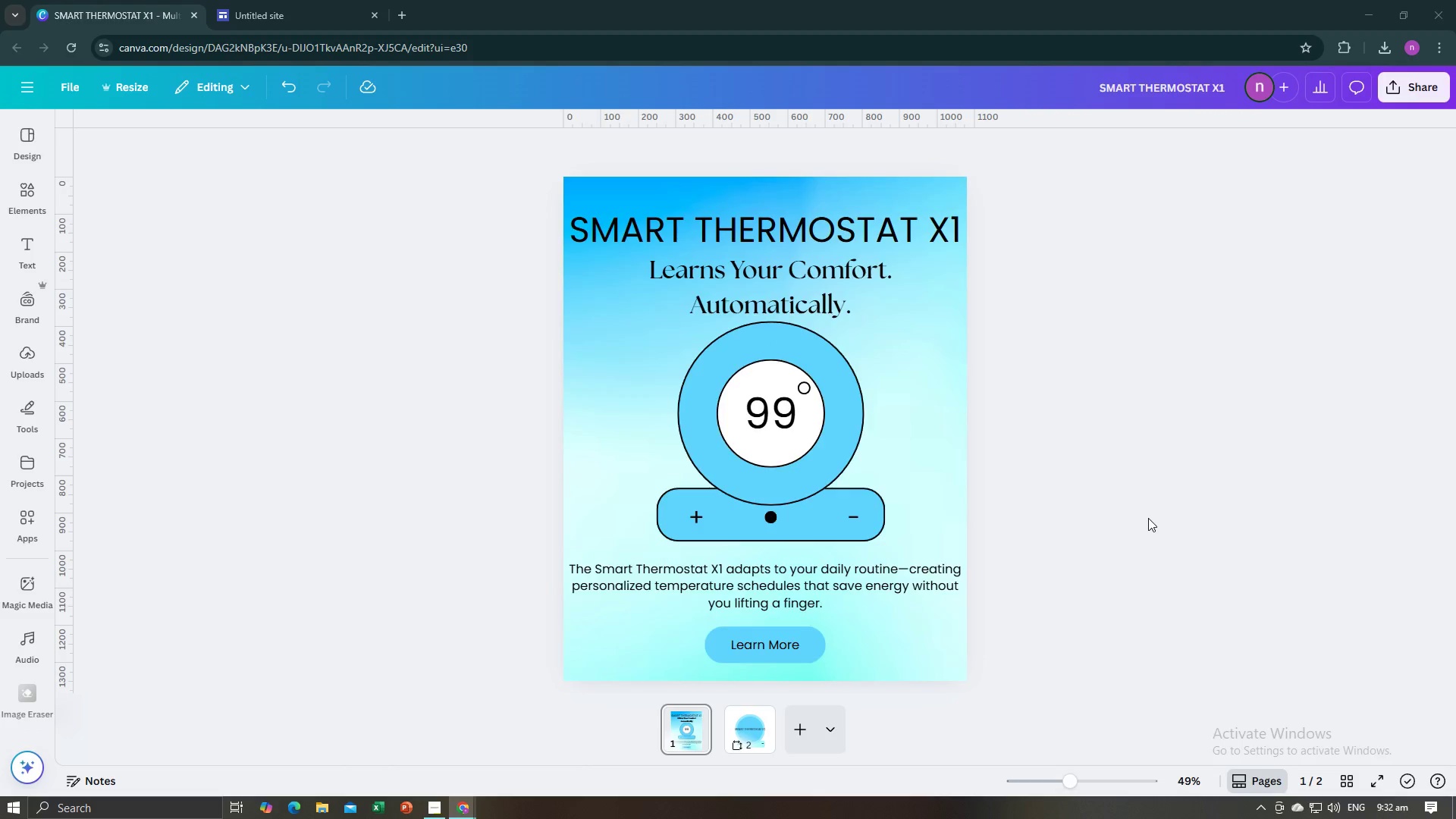 
key(Alt+Tab)